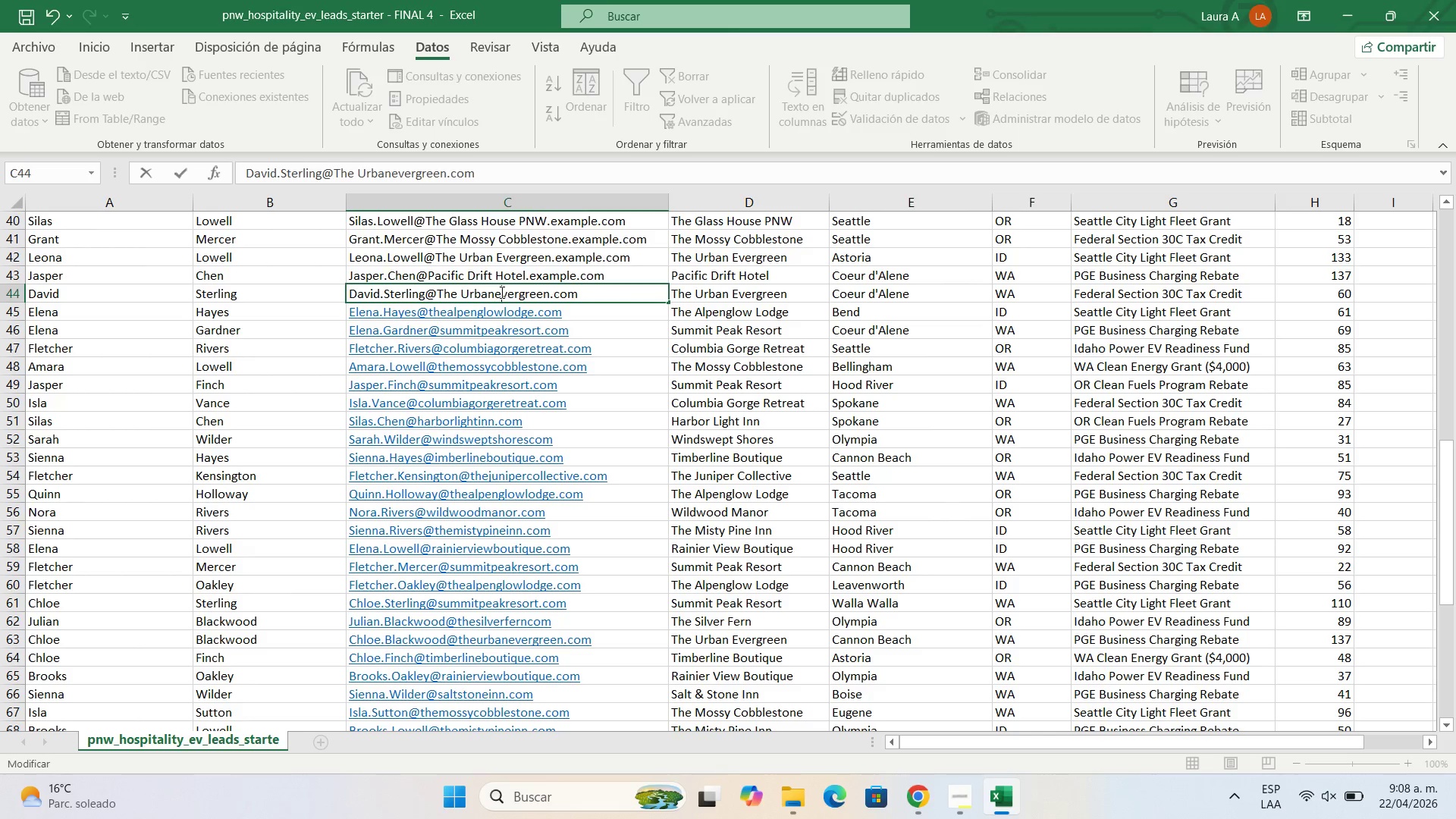 
key(E)
 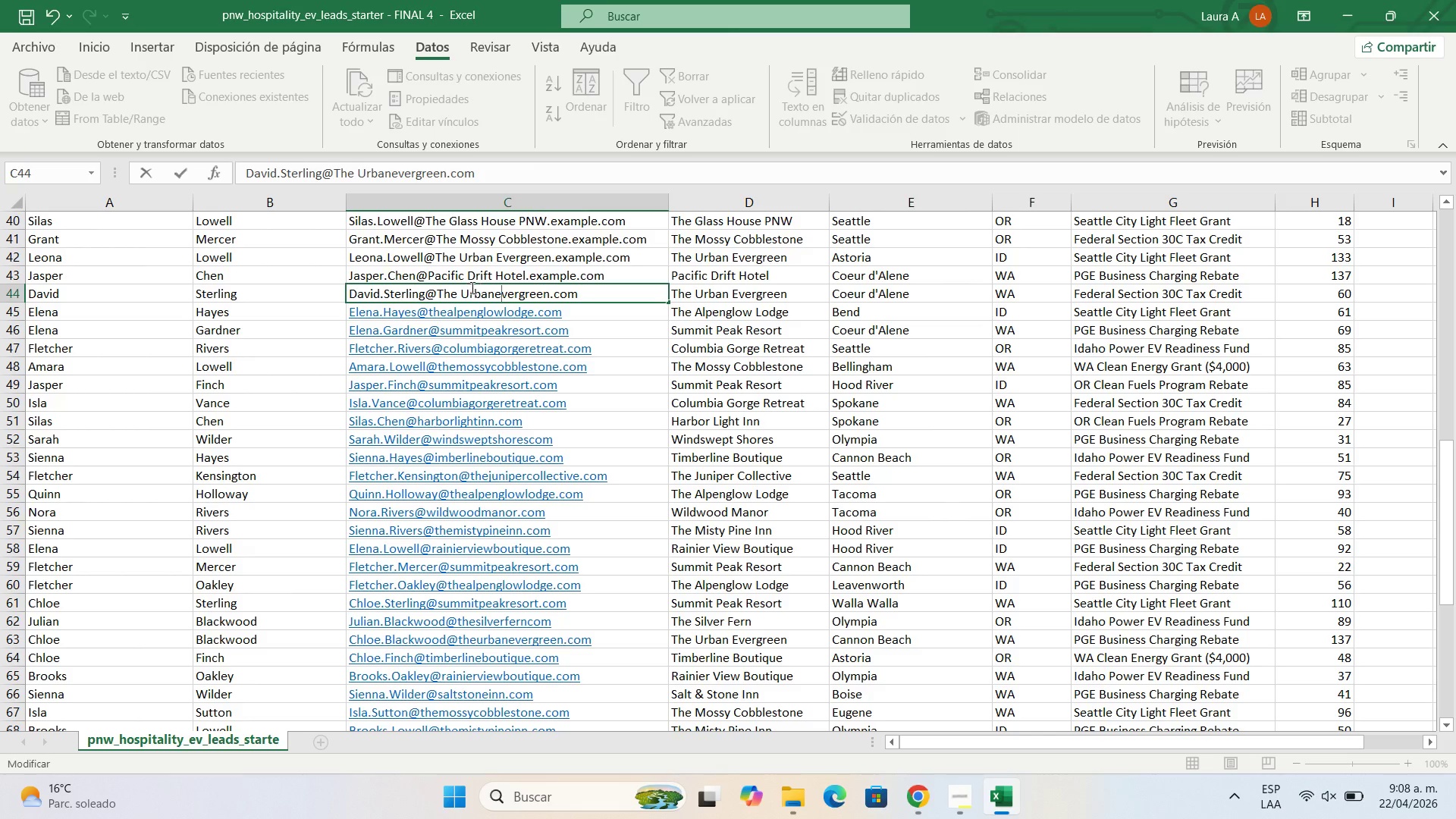 
left_click([469, 293])
 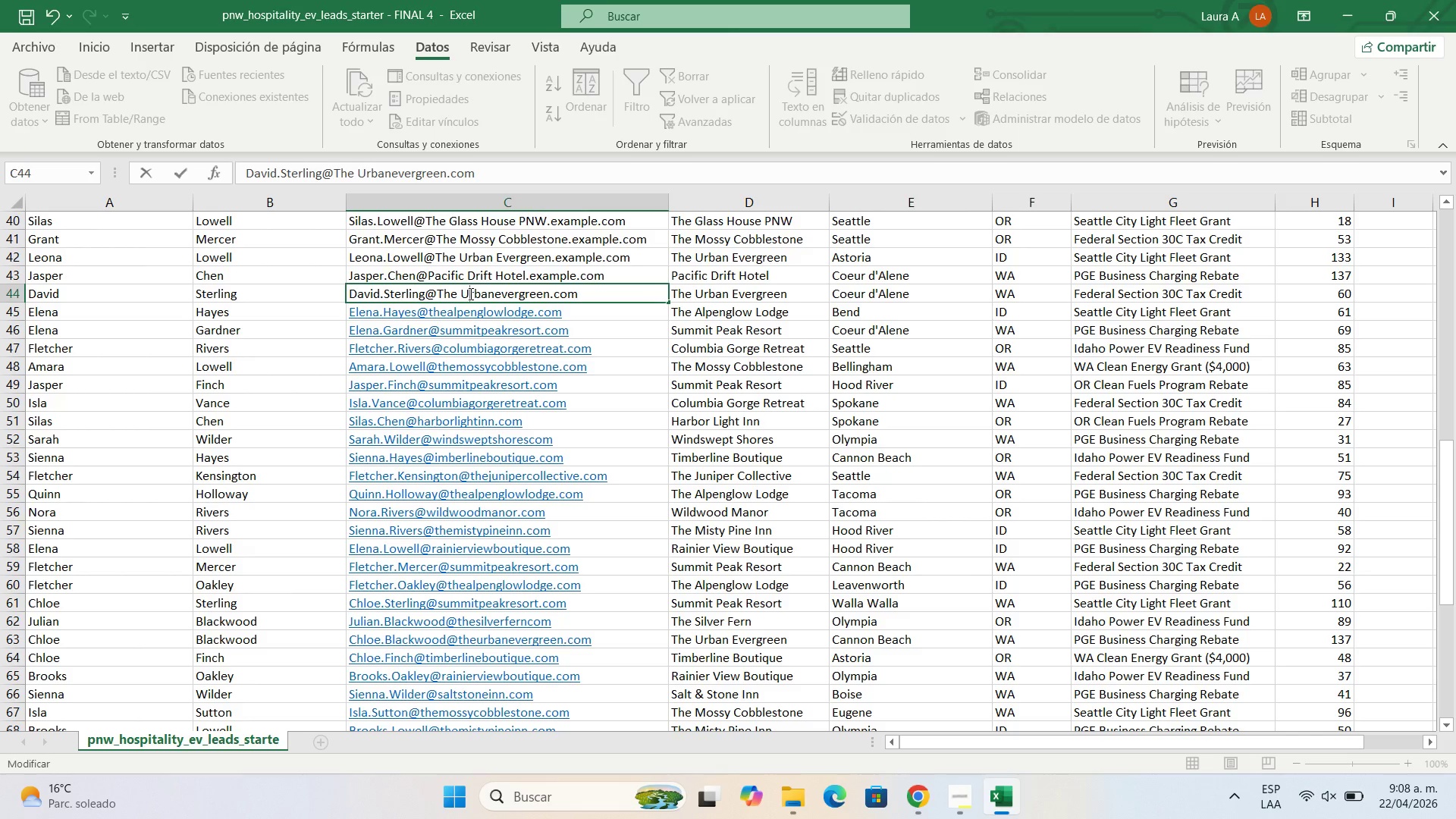 
key(Backspace)
 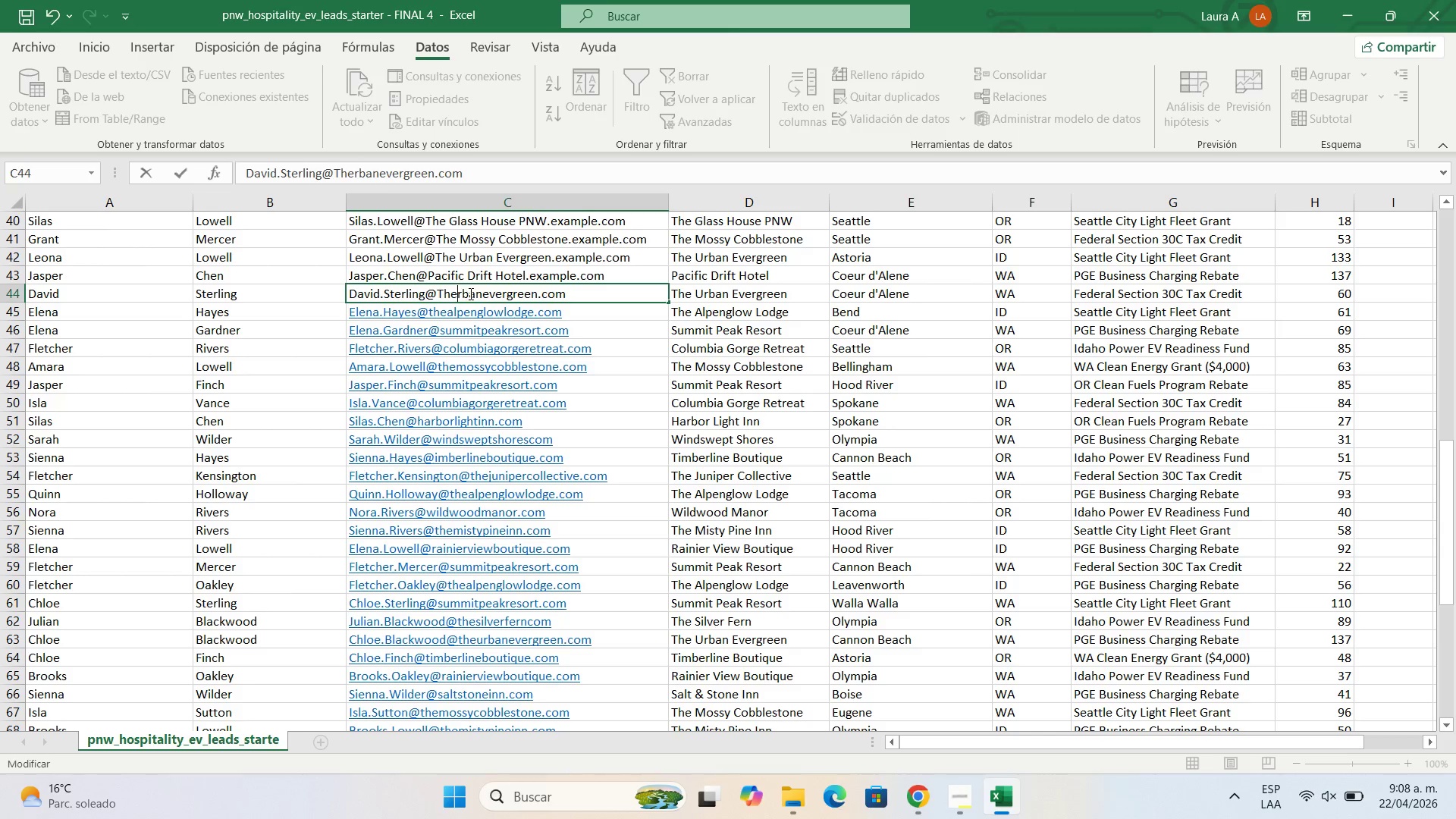 
key(Backspace)
 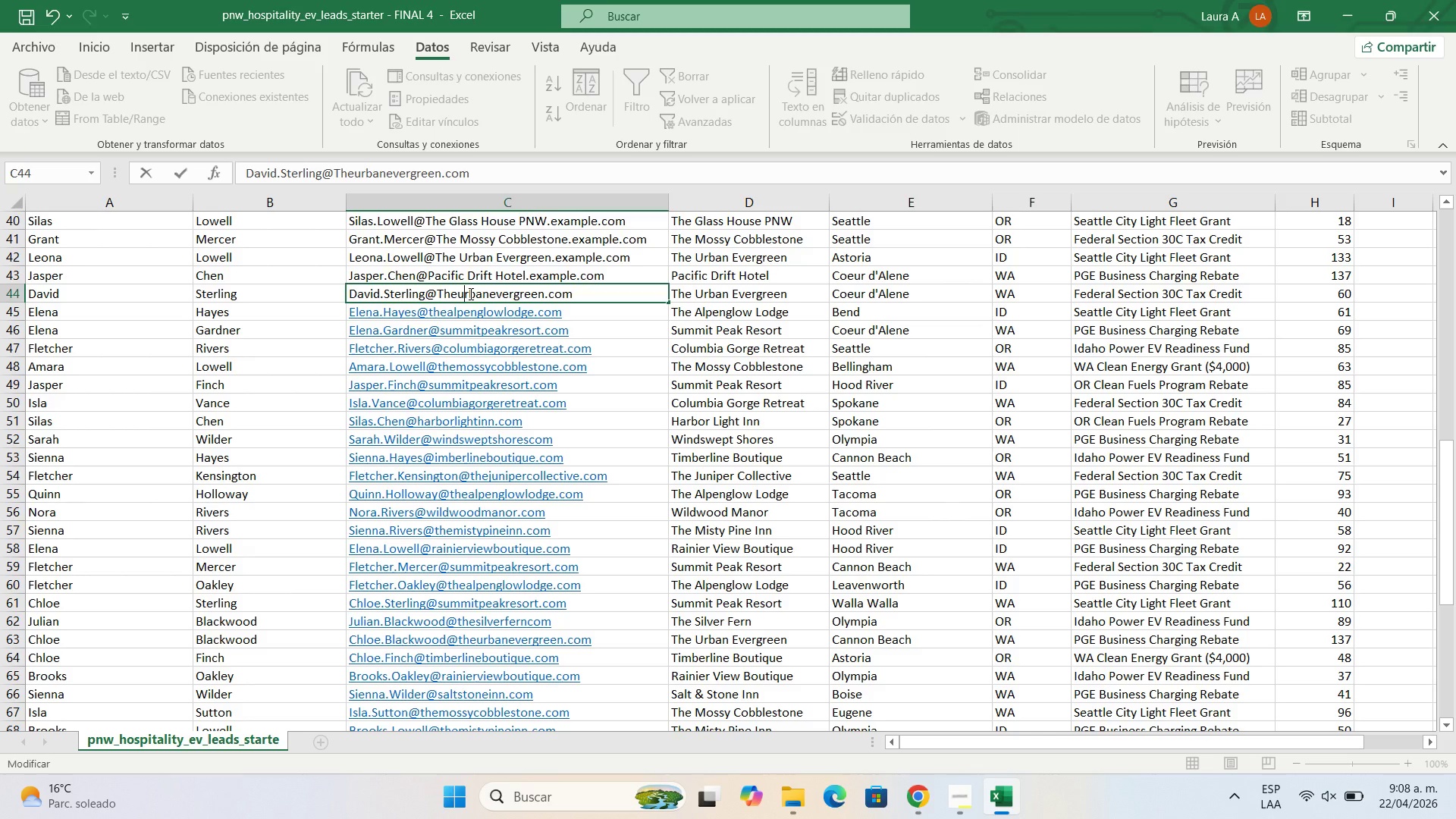 
key(U)
 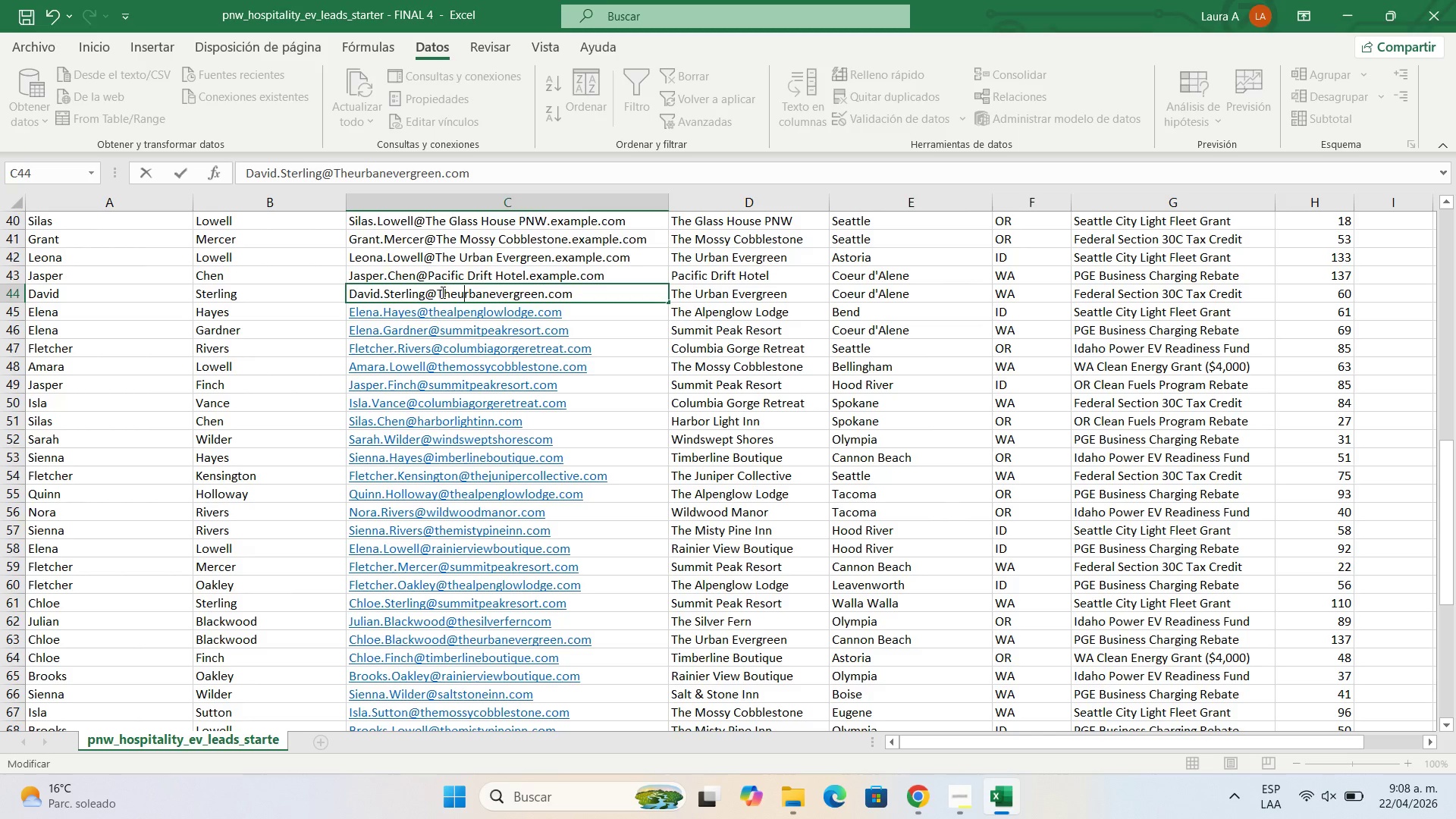 
left_click([444, 290])
 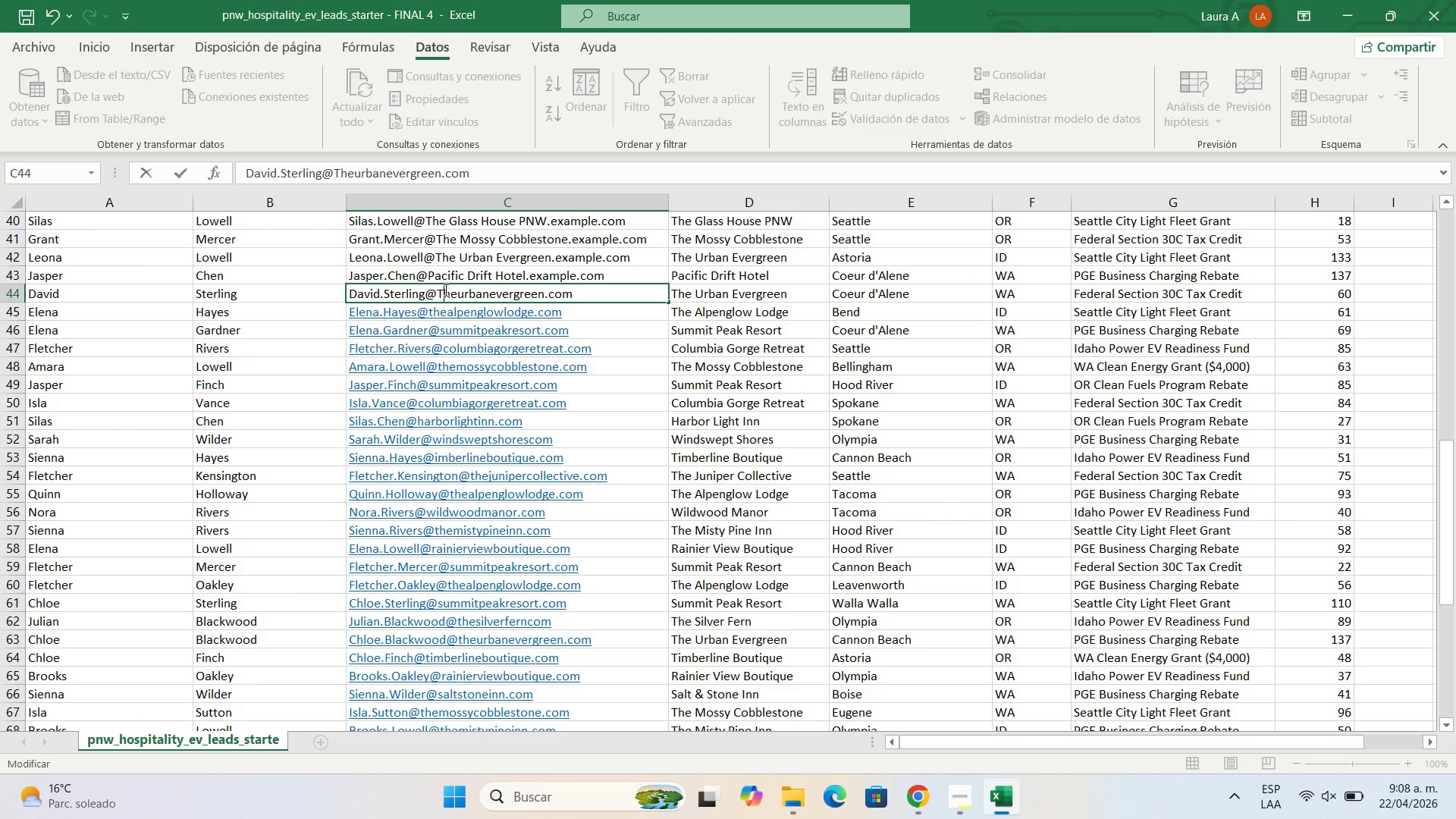 
key(Backspace)
 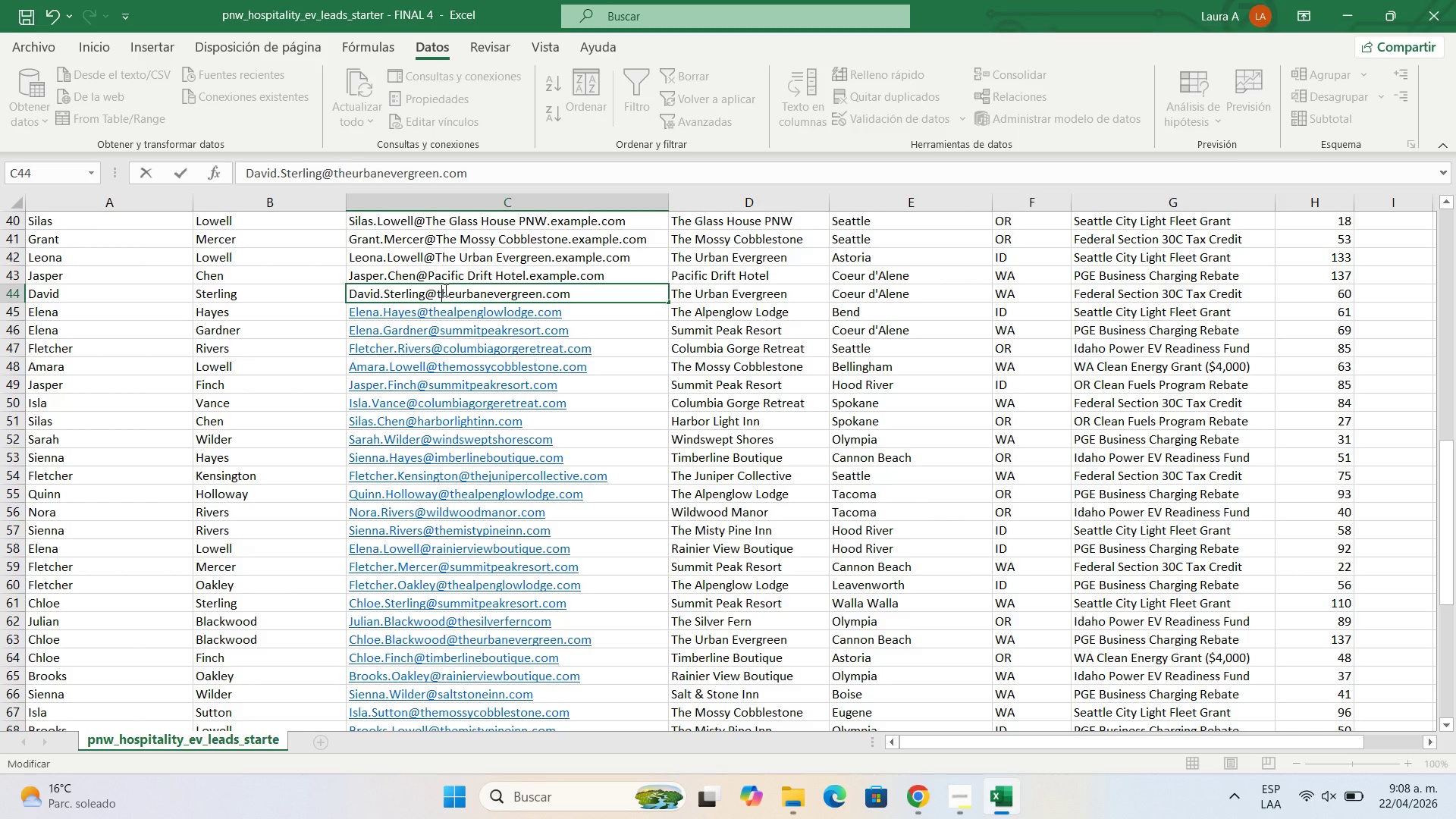 
key(T)
 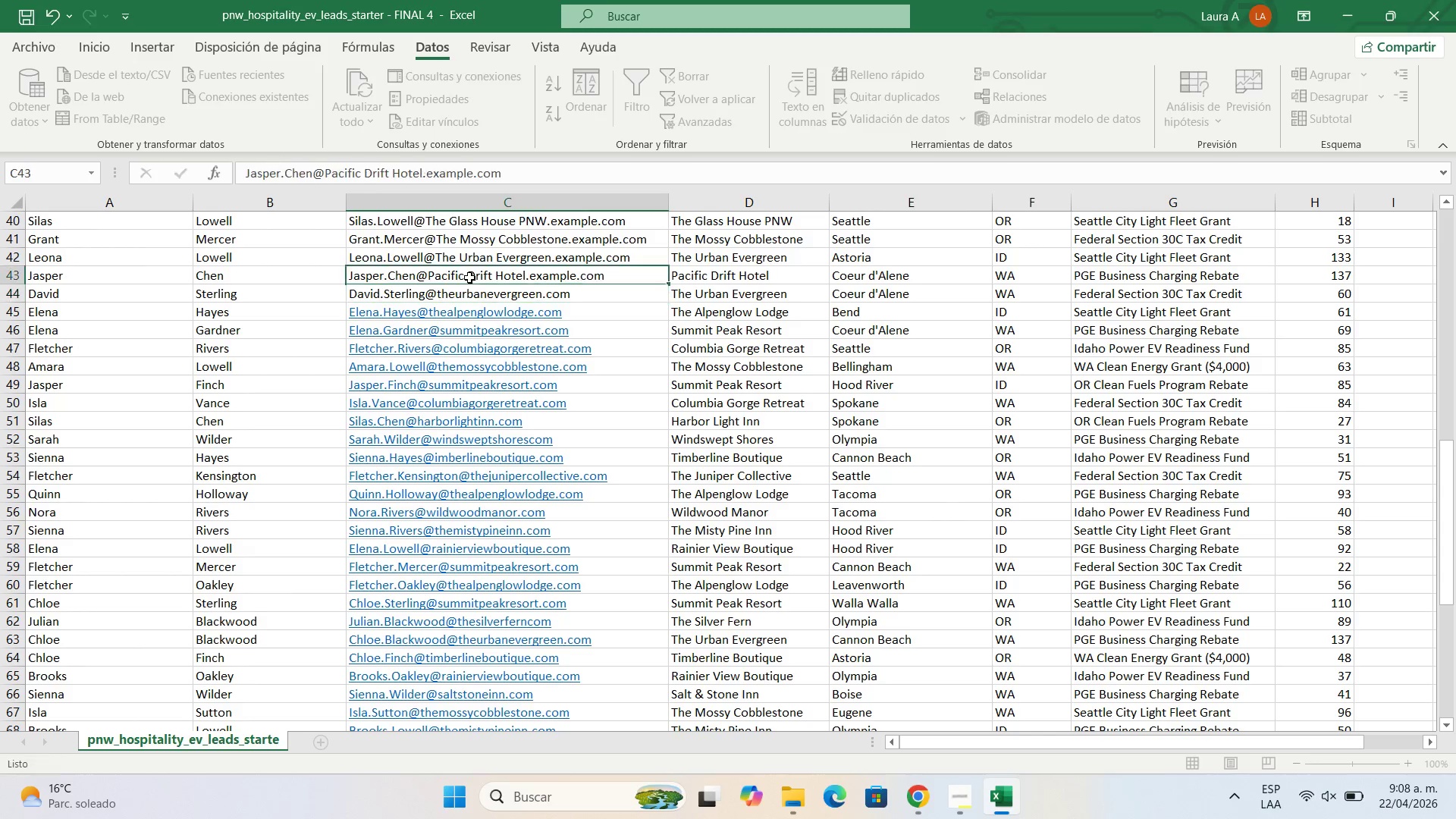 
double_click([469, 278])
 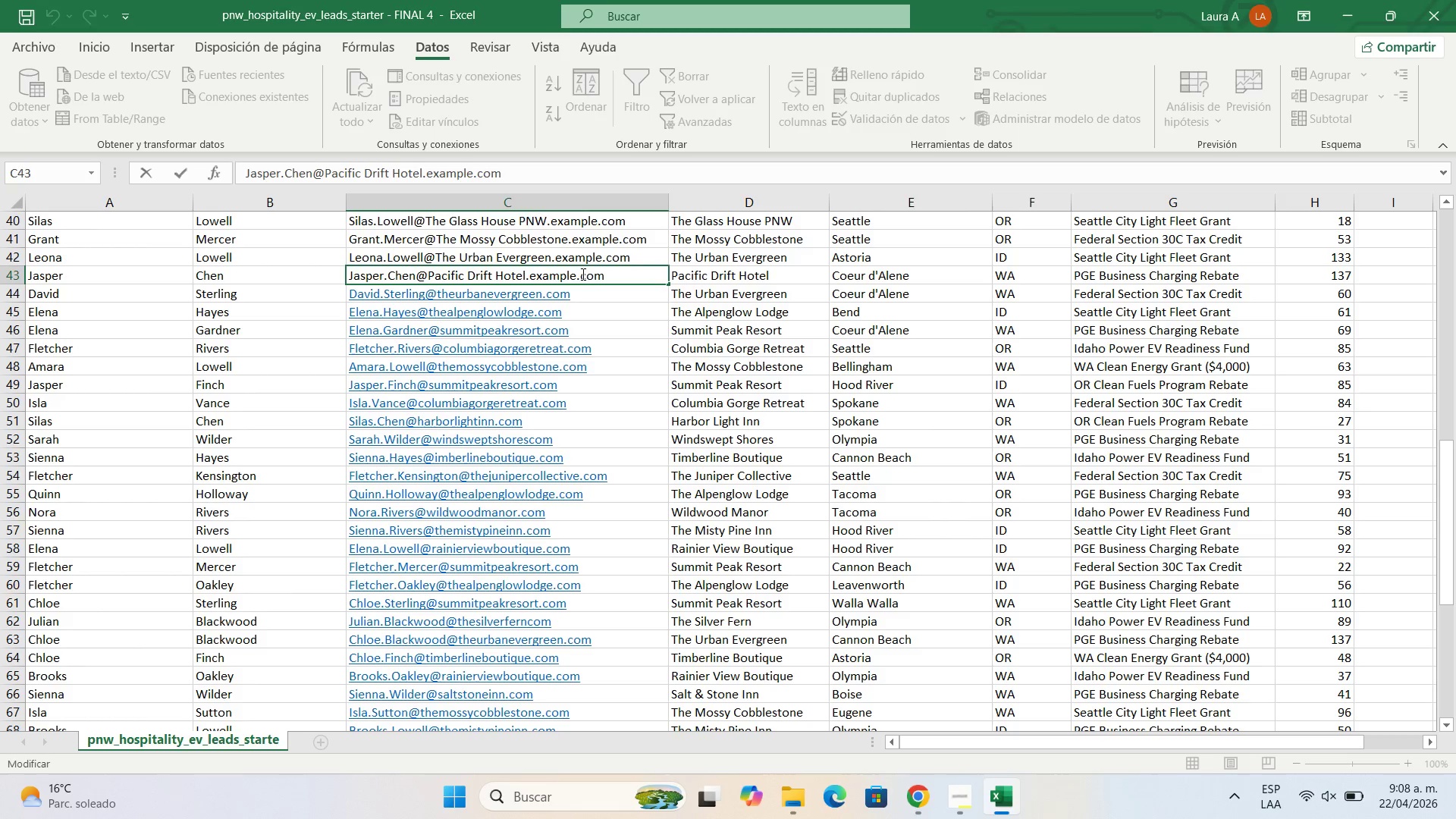 
left_click_drag(start_coordinate=[582, 274], to_coordinate=[525, 274])
 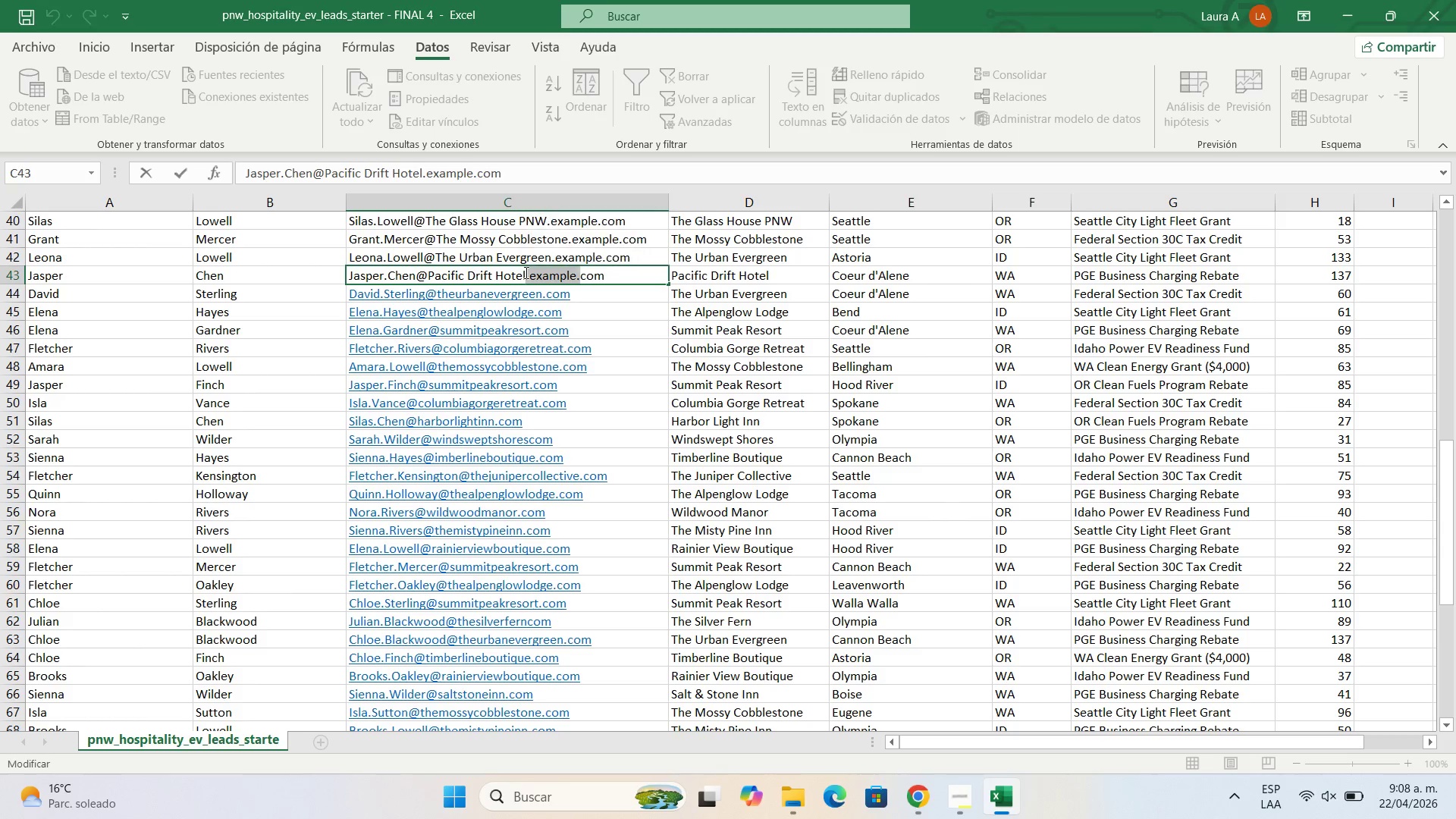 
key(Backspace)
 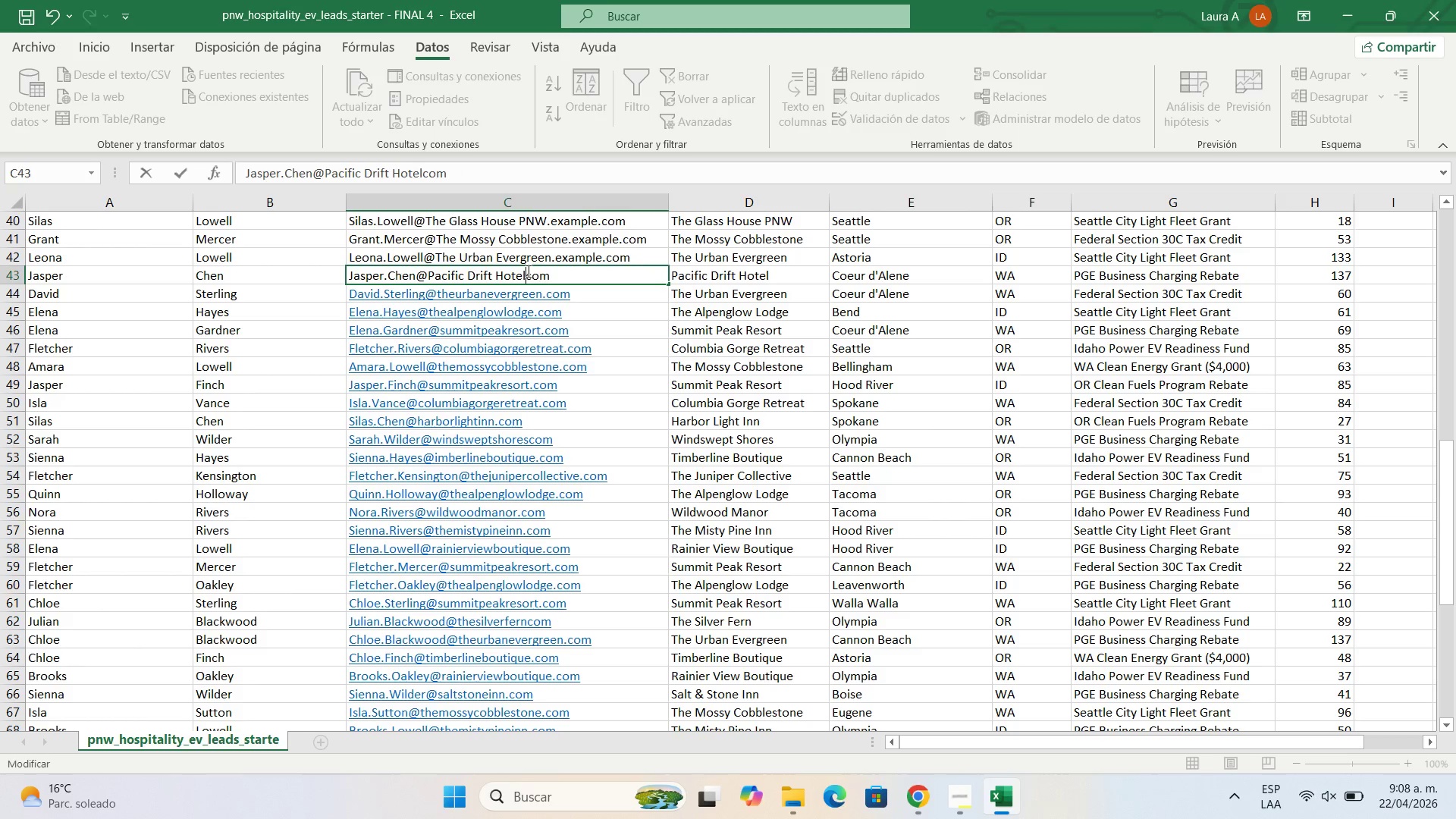 
key(Period)
 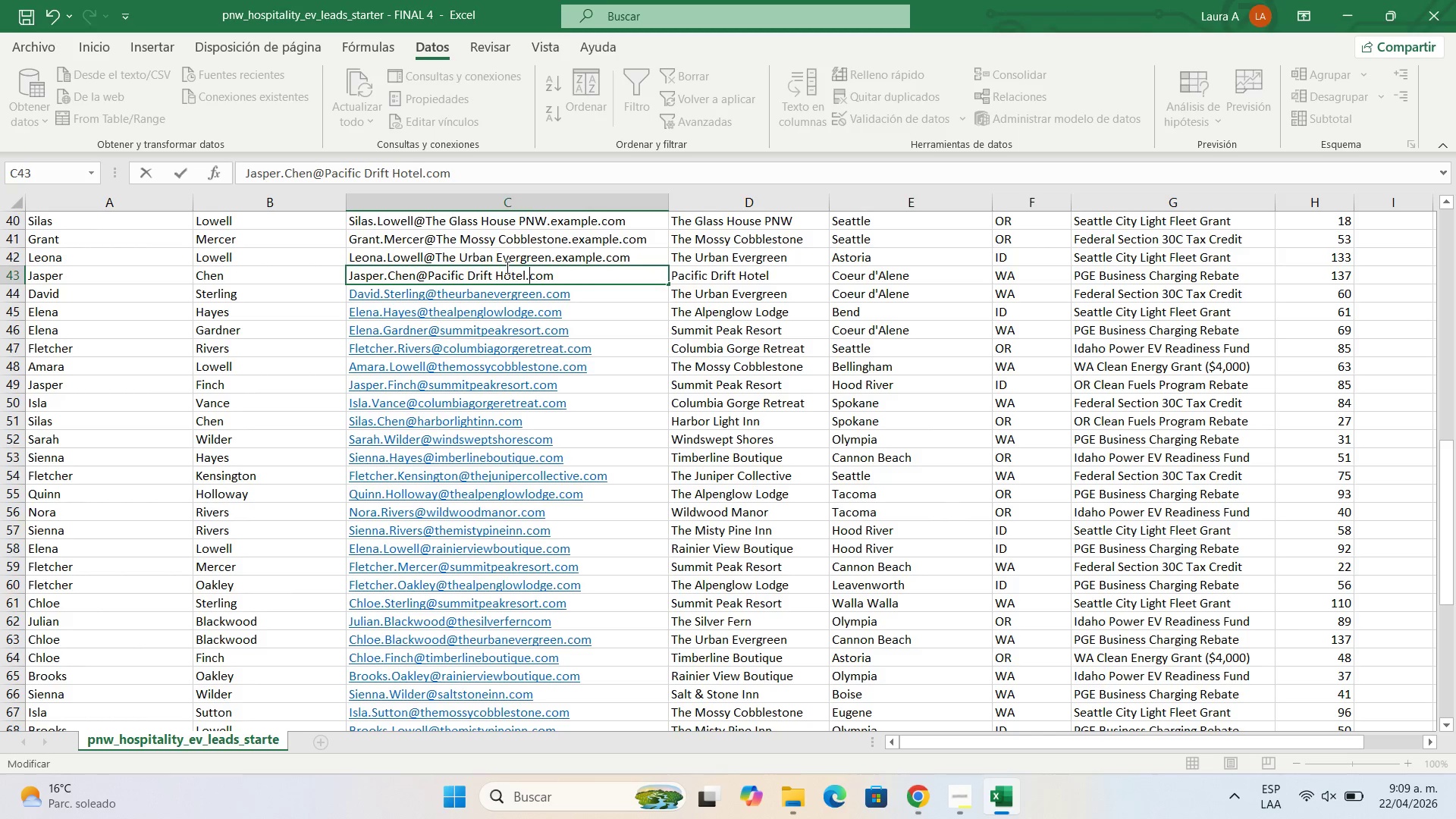 
left_click([503, 272])
 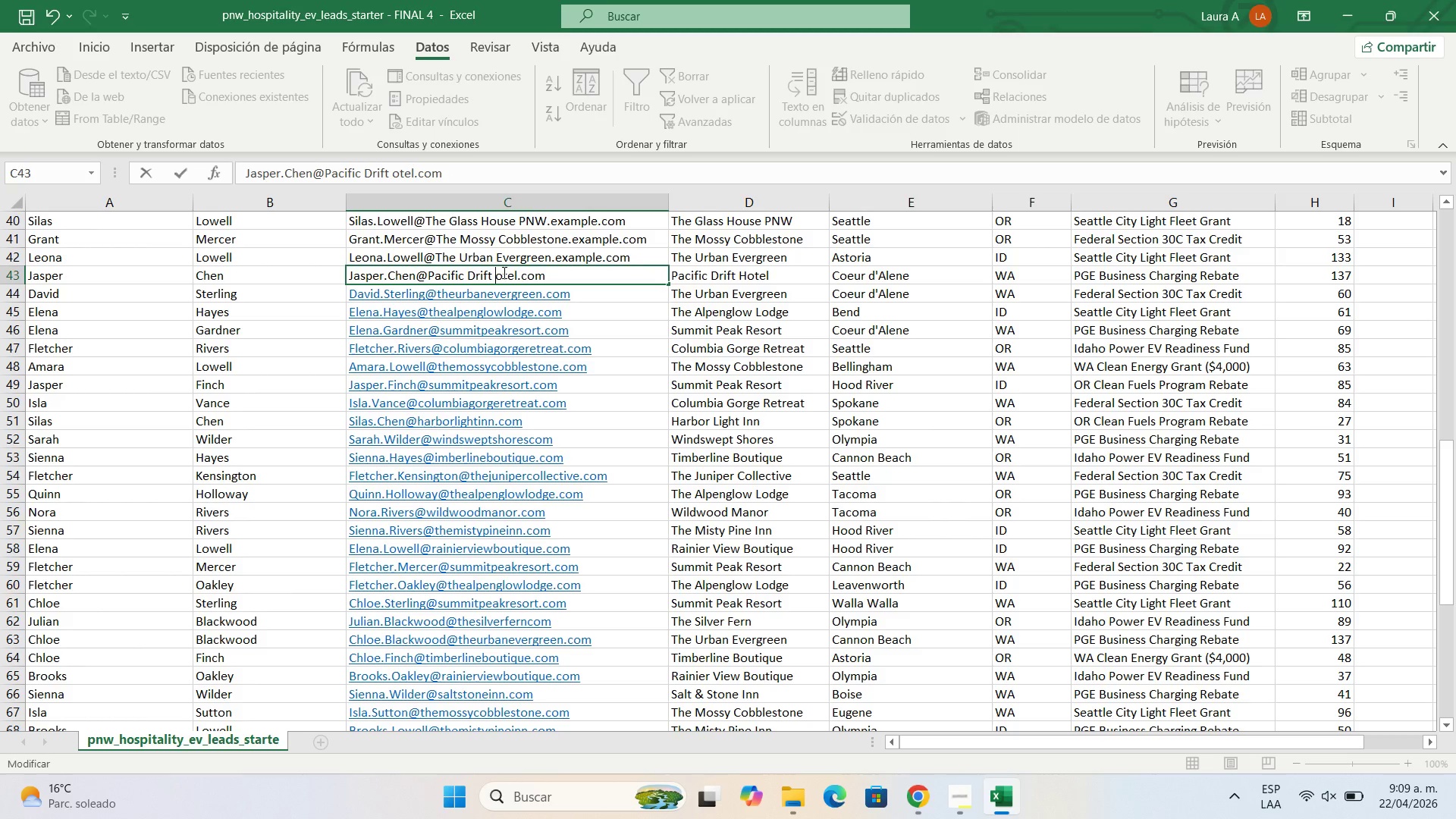 
key(Backspace)
 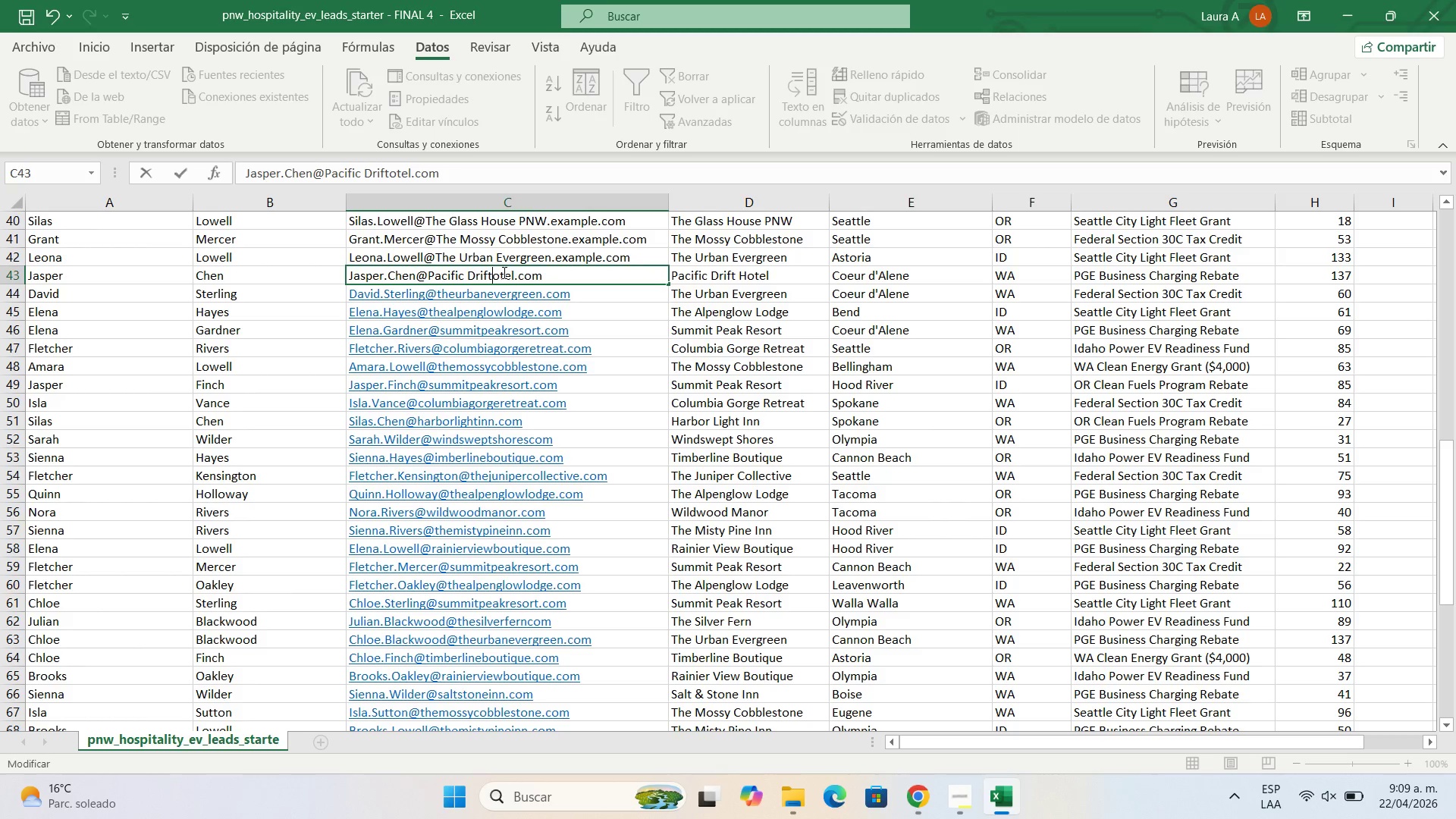 
key(Backspace)
 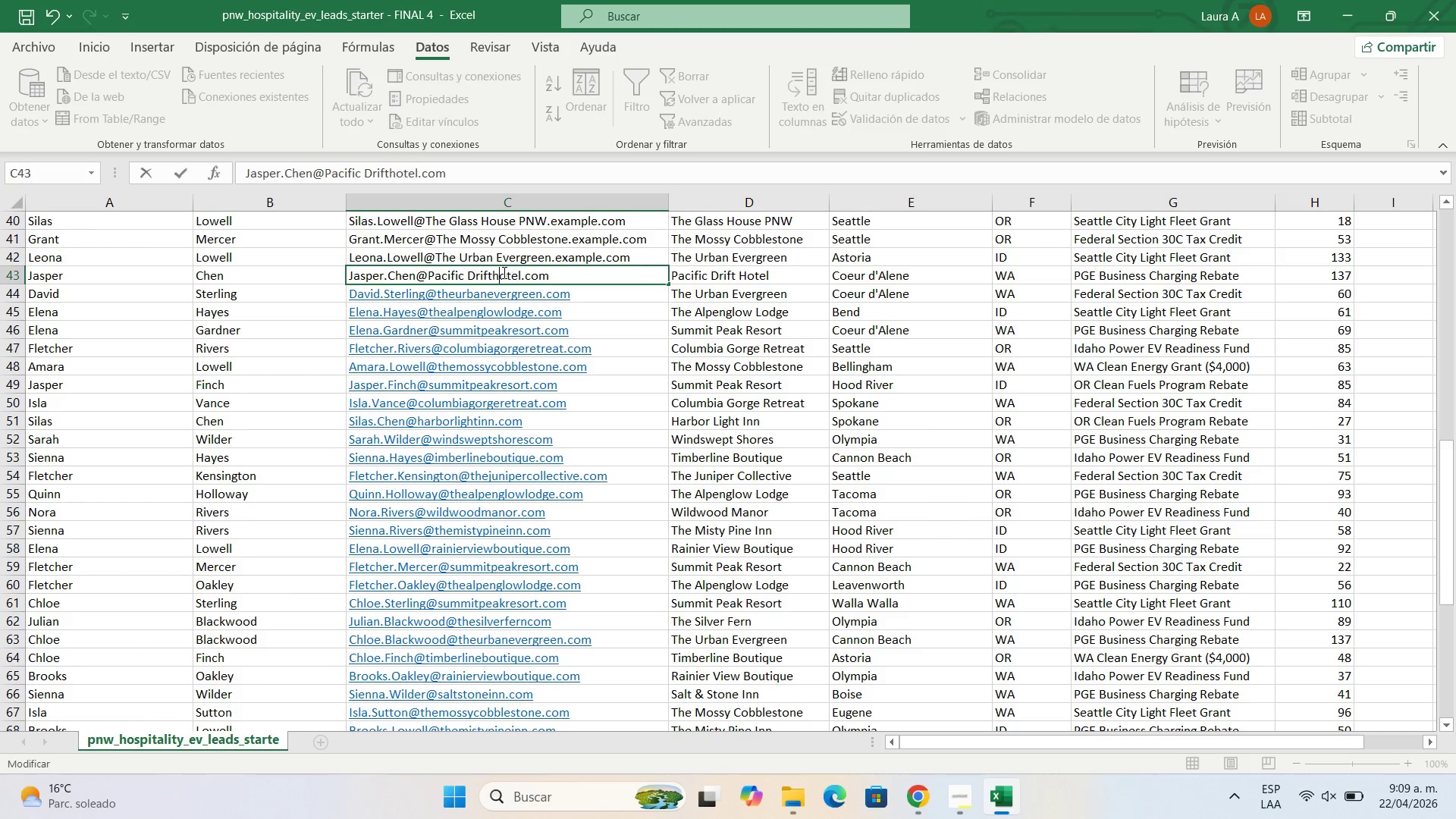 
key(H)
 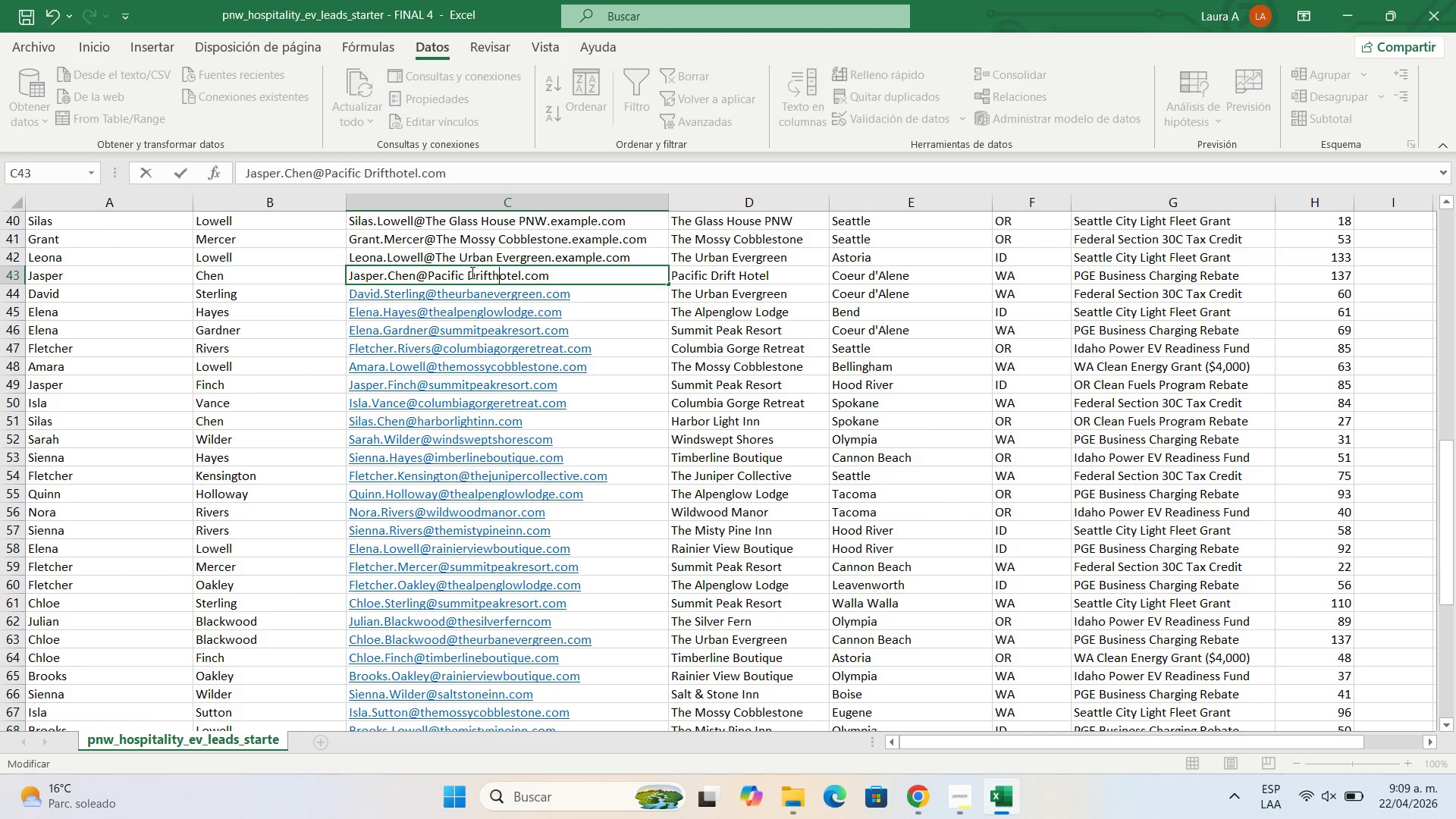 
left_click([472, 272])
 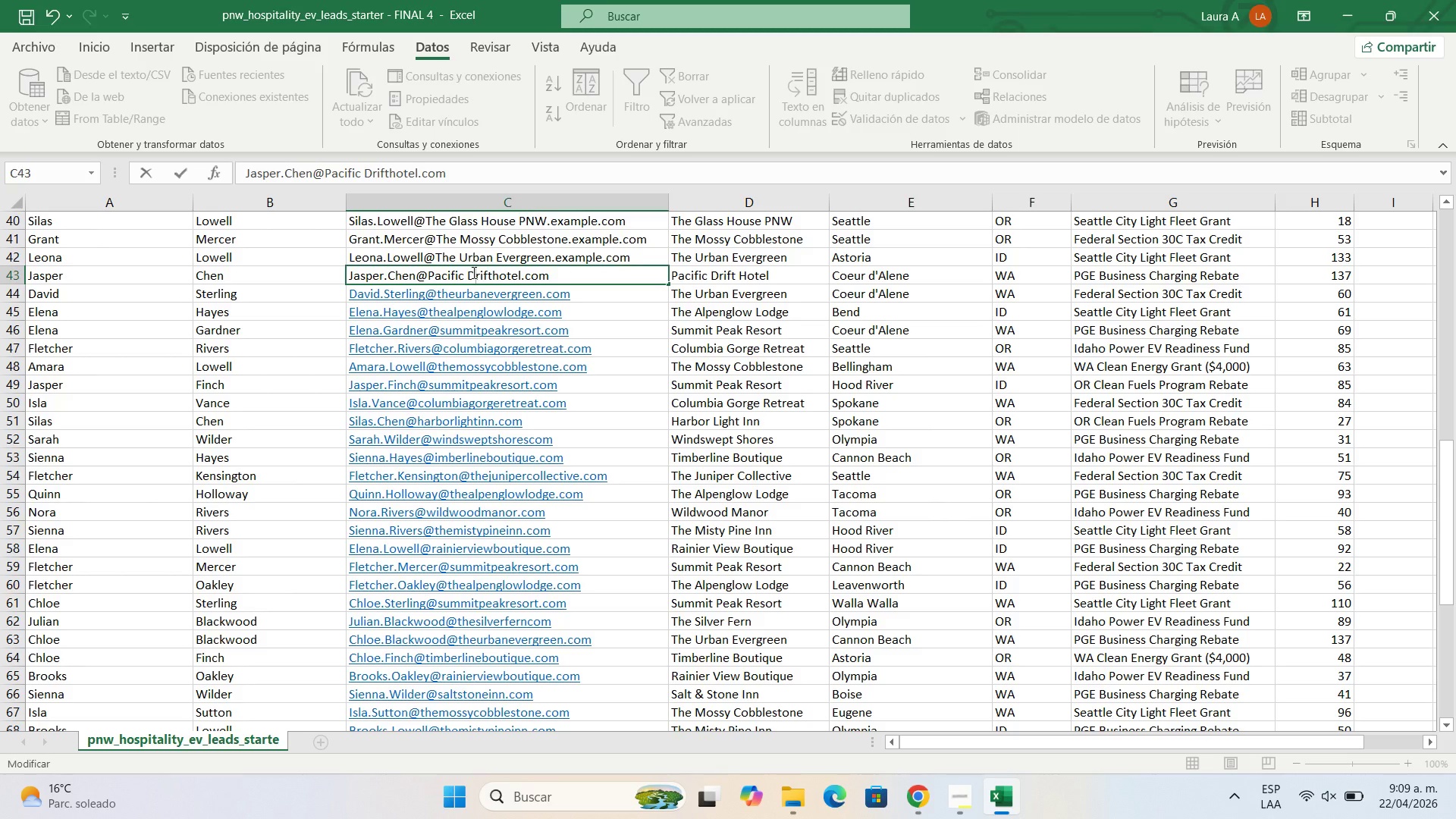 
key(Backspace)
 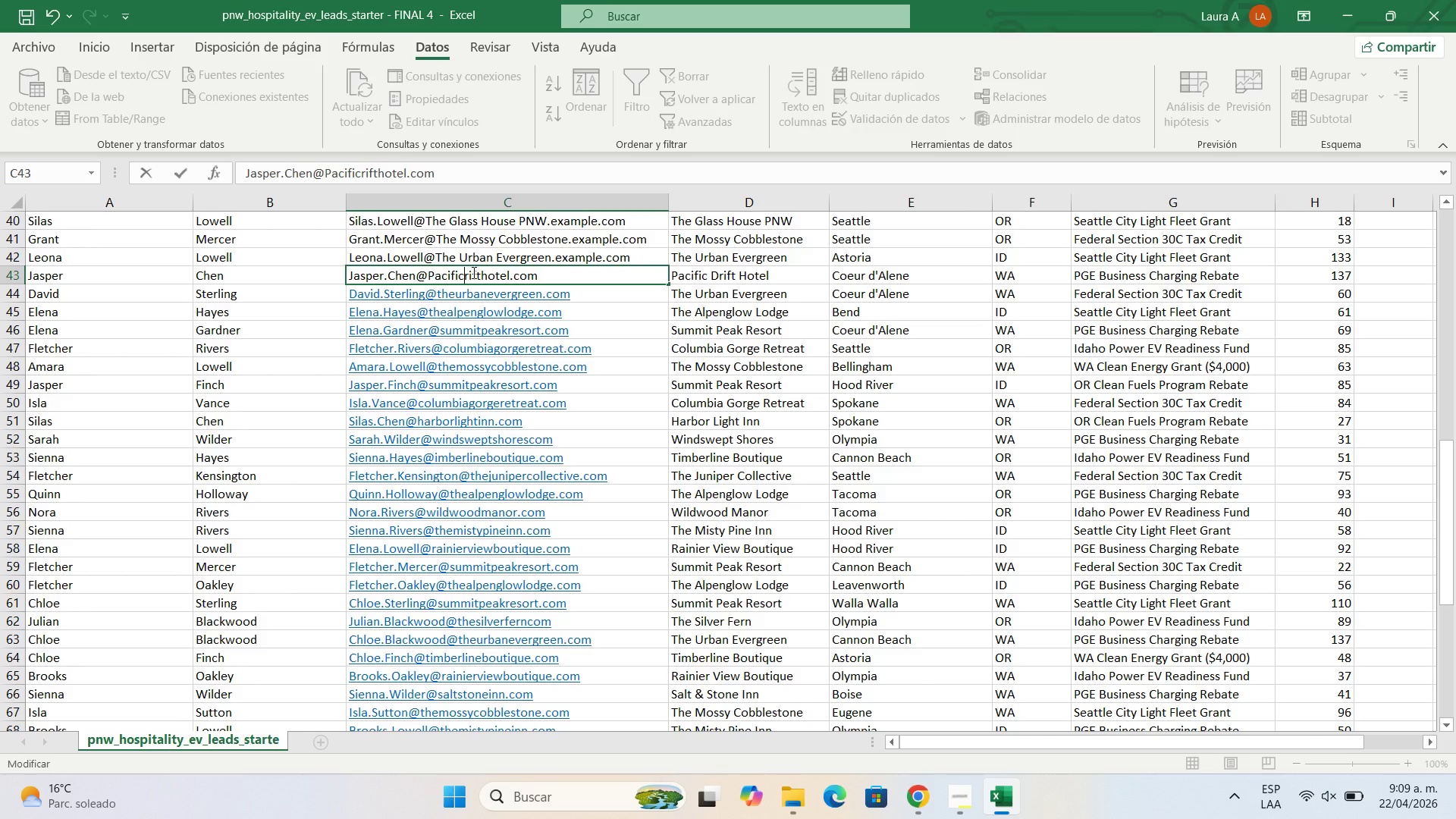 
key(Backspace)
 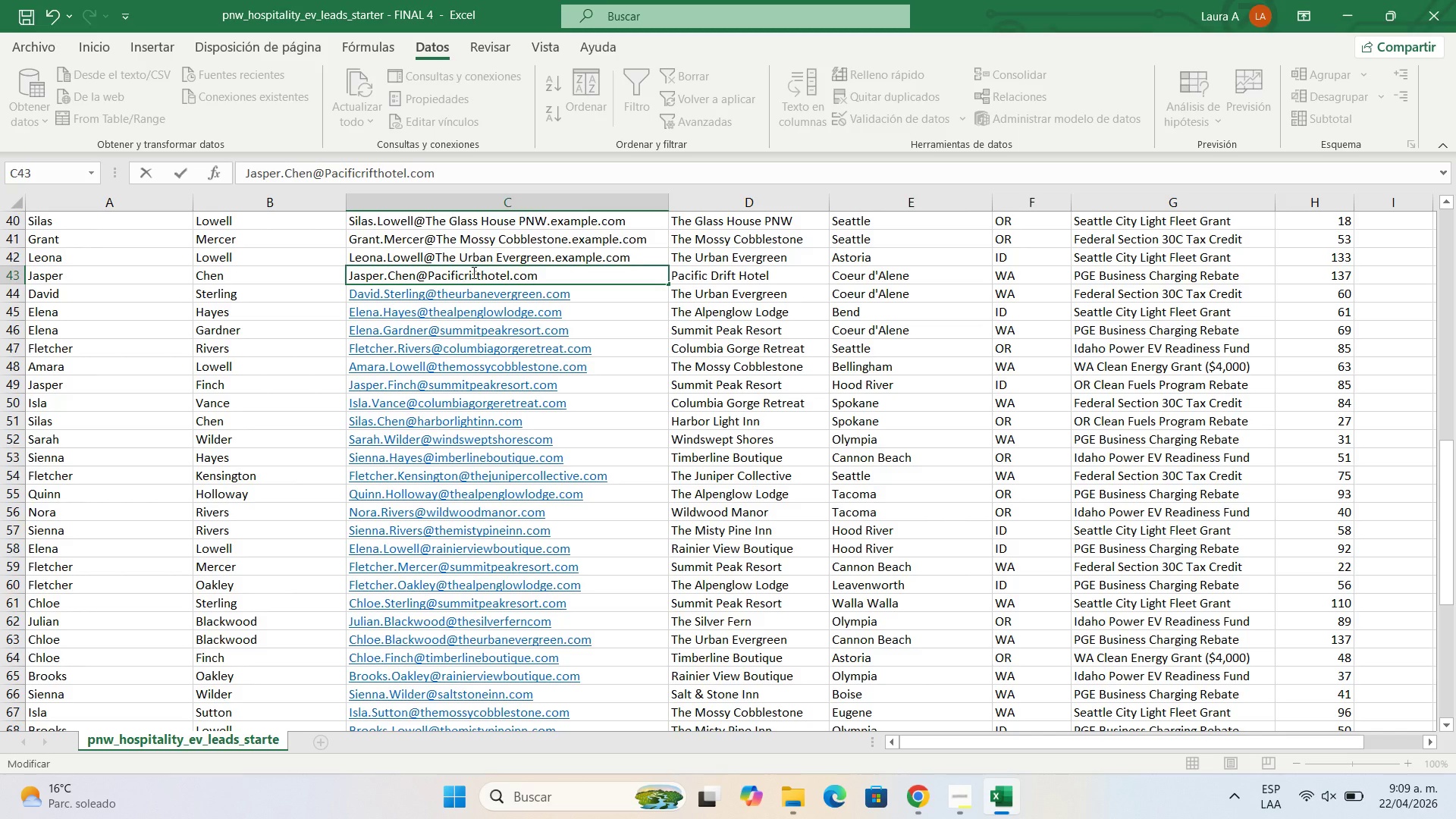 
key(D)
 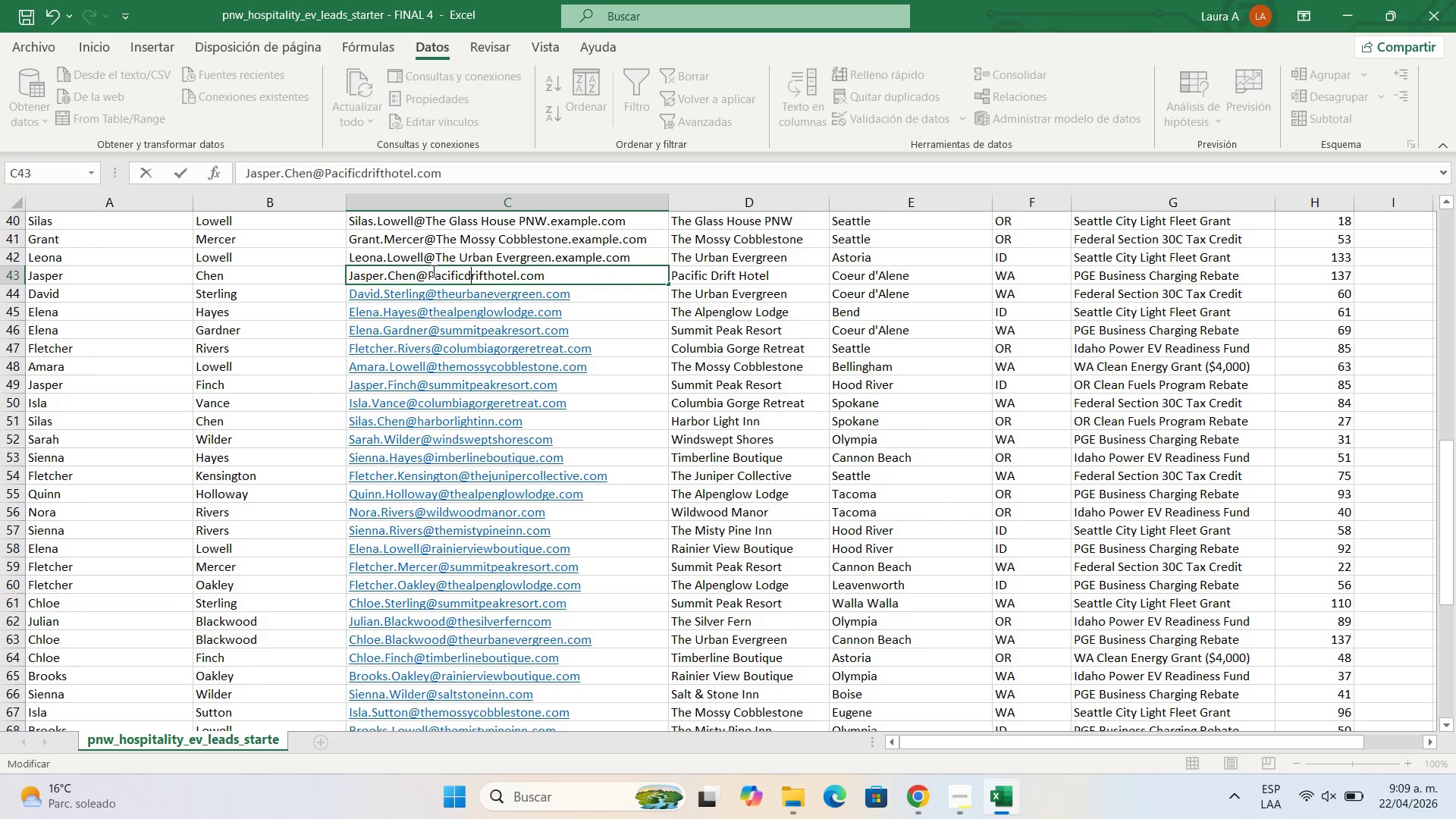 
left_click([432, 271])
 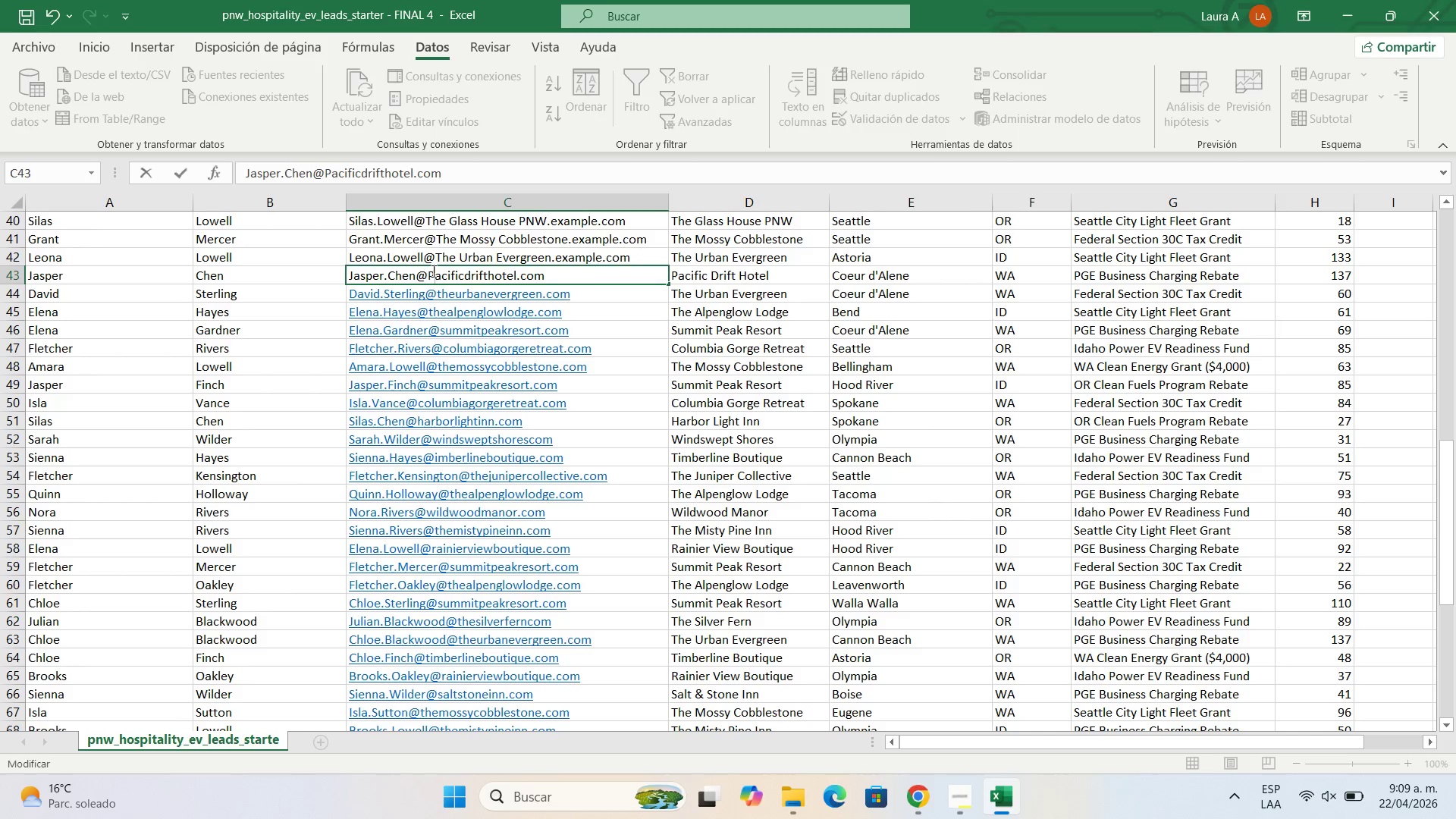 
key(Backspace)
 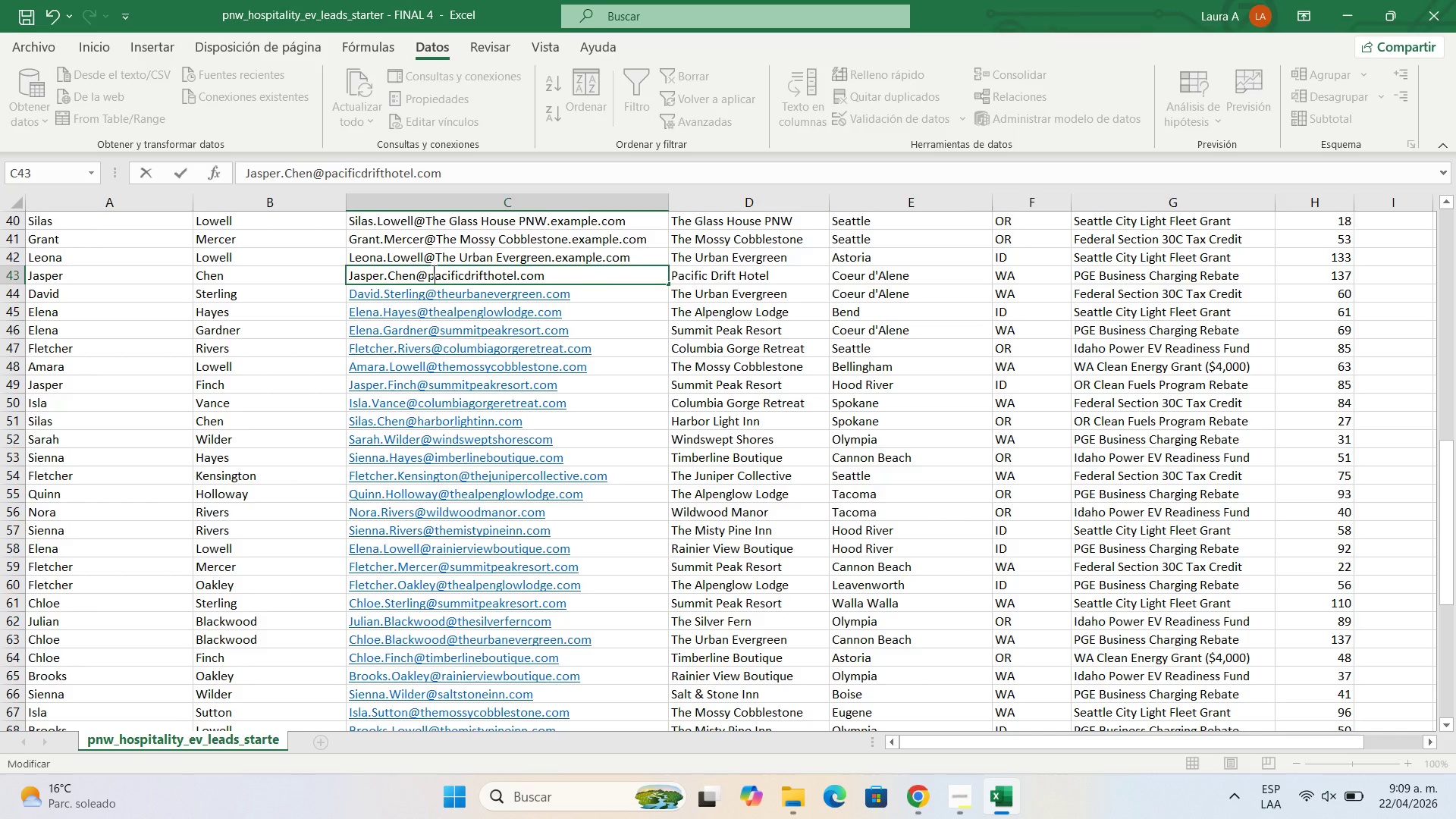 
key(P)
 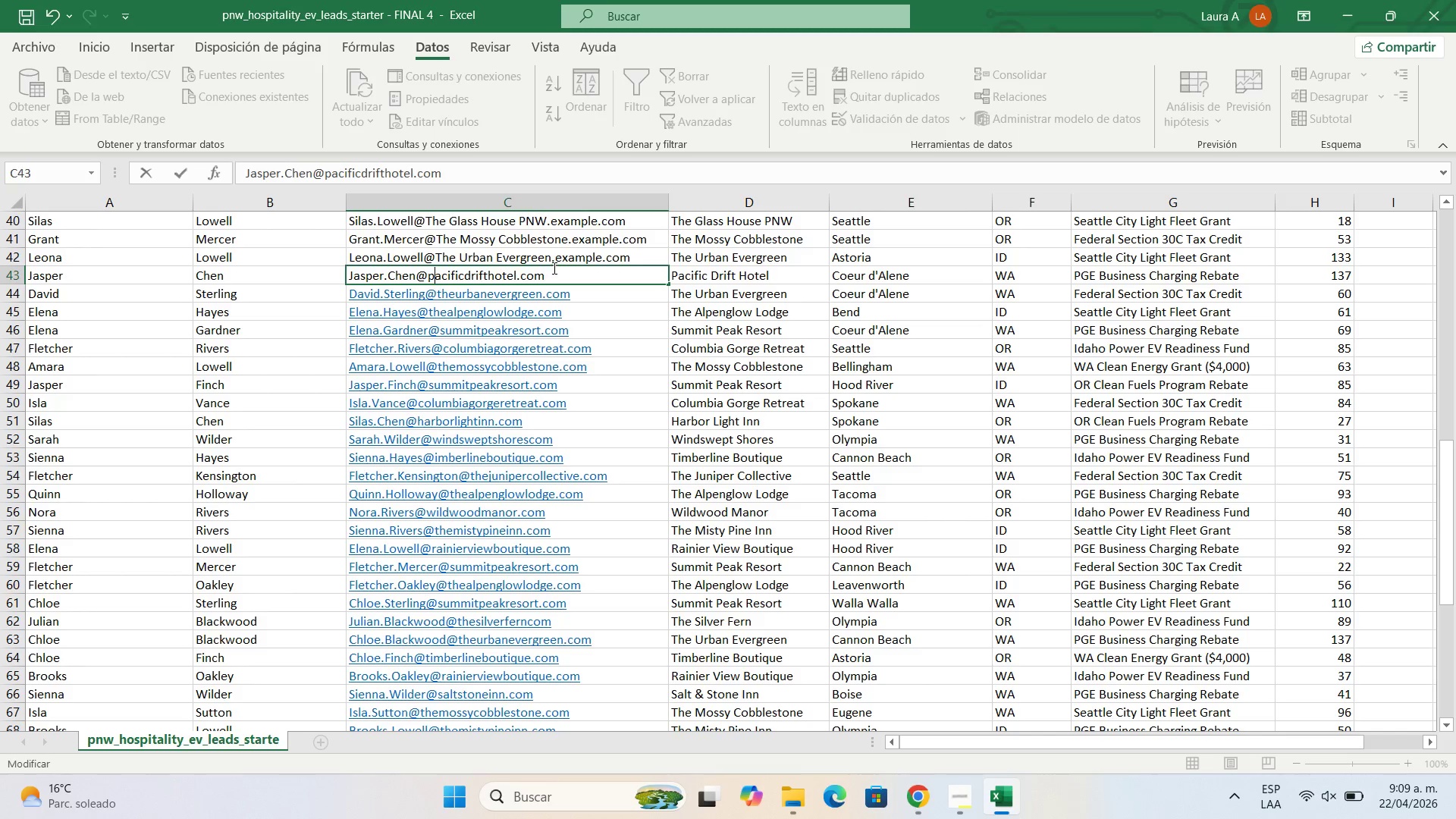 
double_click([556, 258])
 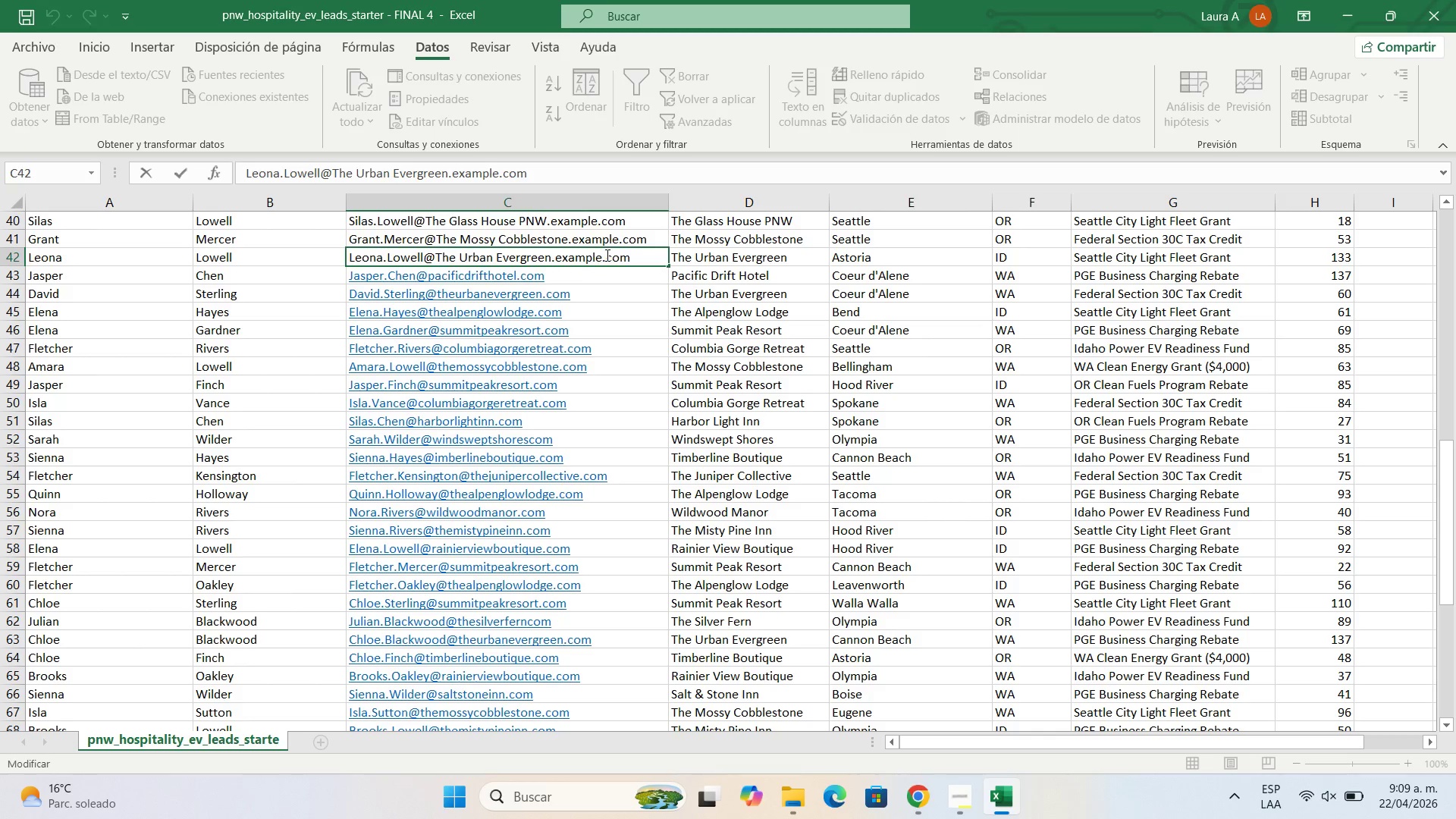 
left_click_drag(start_coordinate=[606, 255], to_coordinate=[557, 253])
 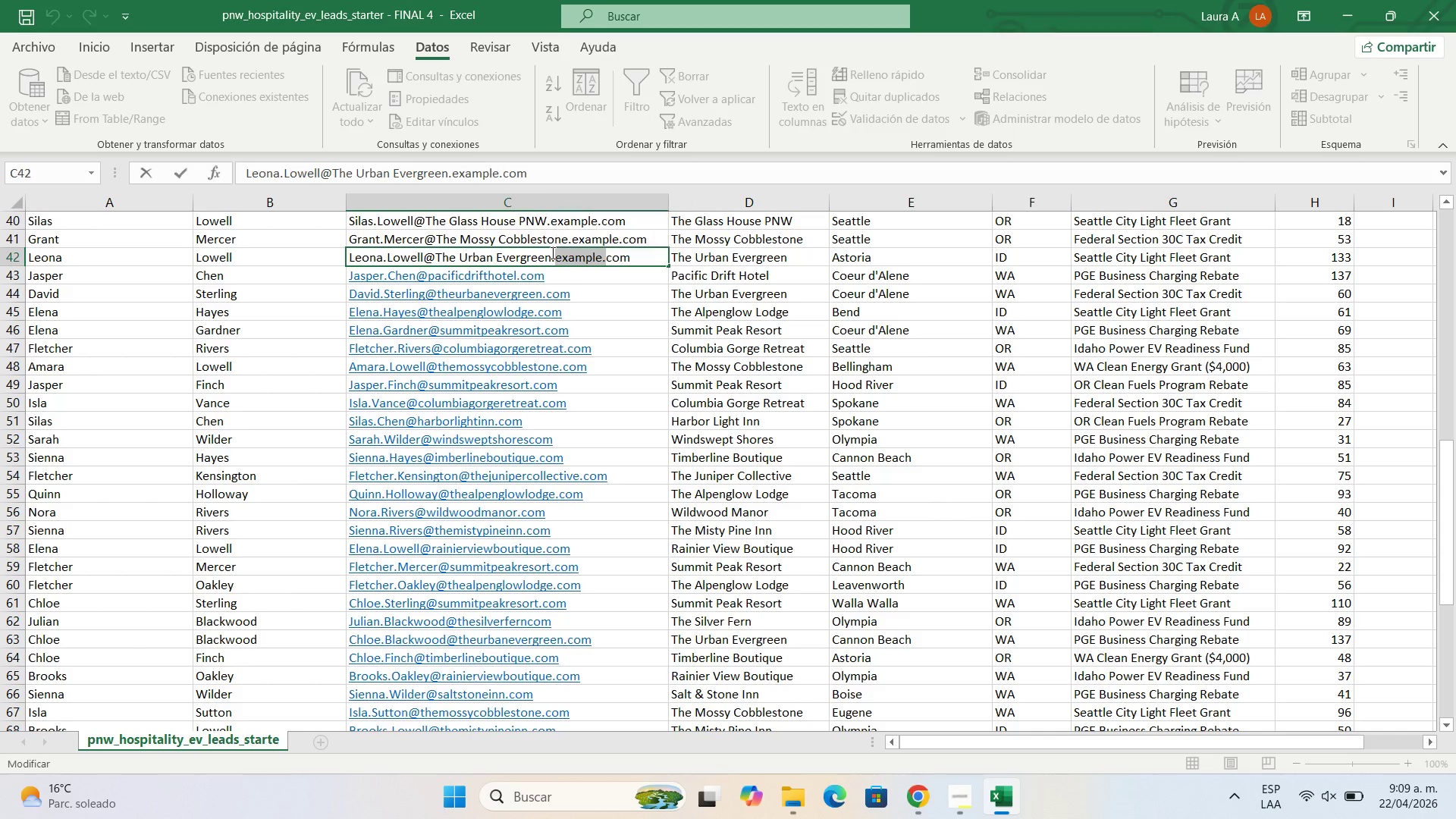 
key(Backspace)
 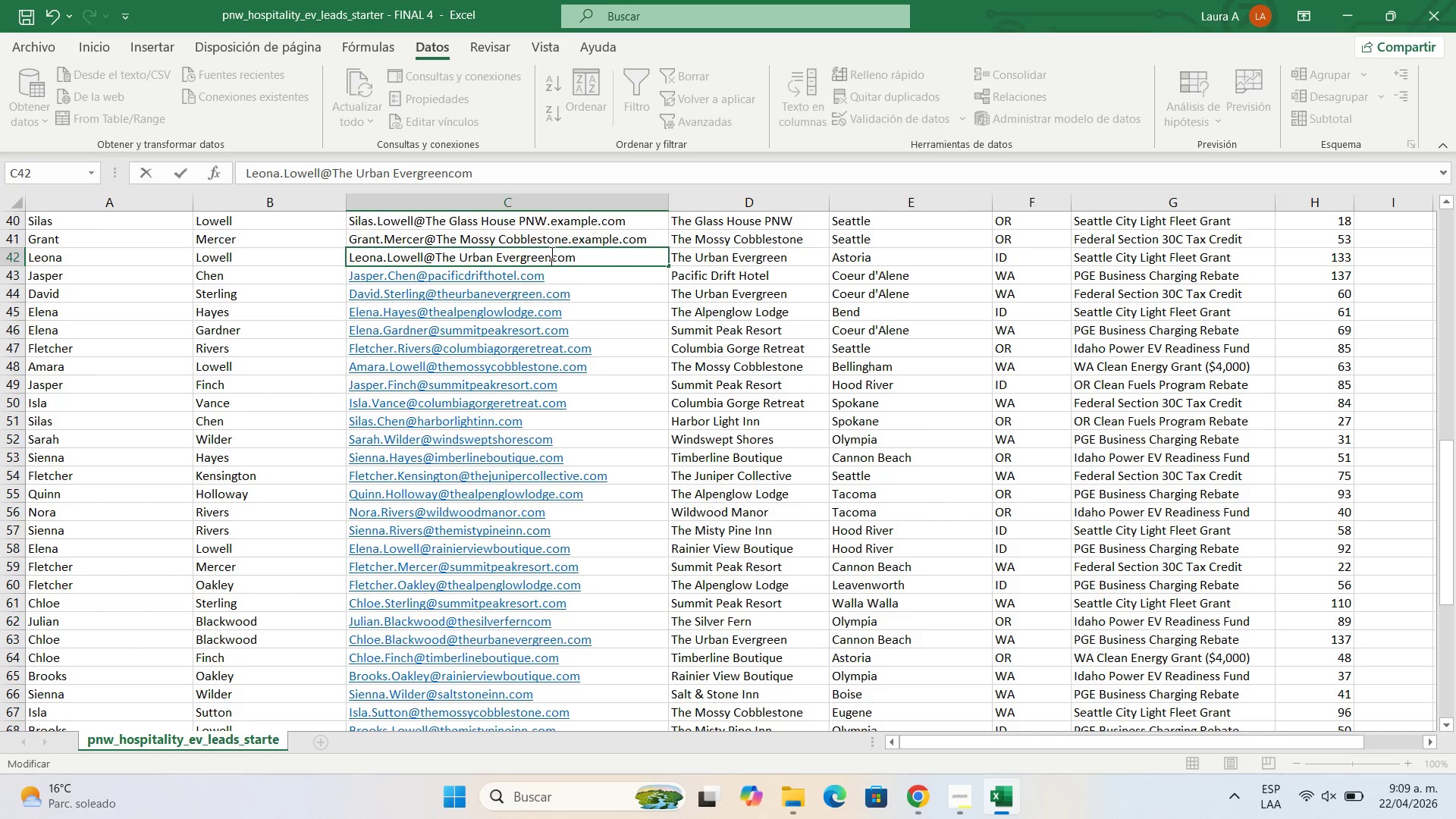 
key(Backspace)
 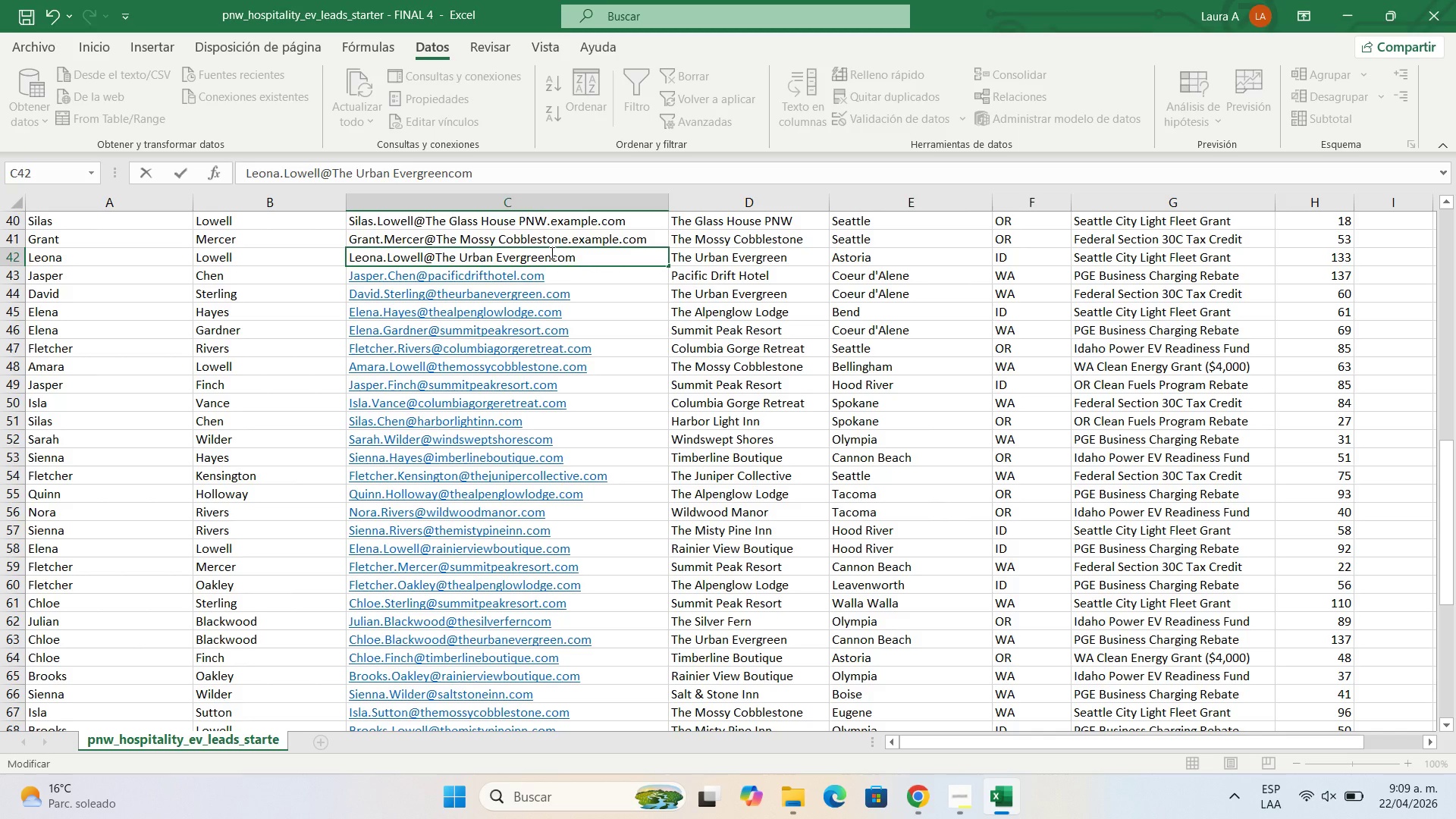 
key(Period)
 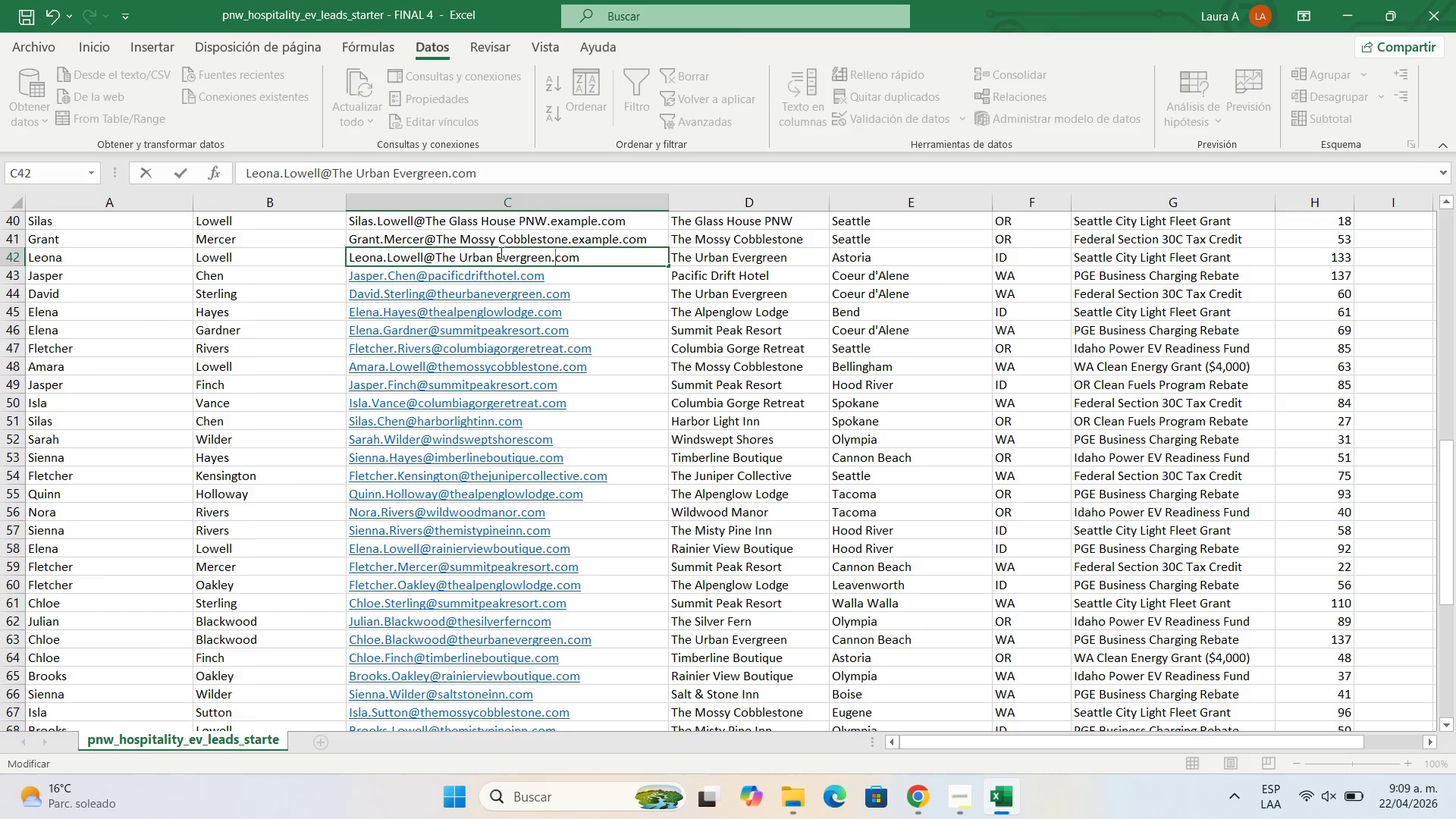 
left_click([500, 253])
 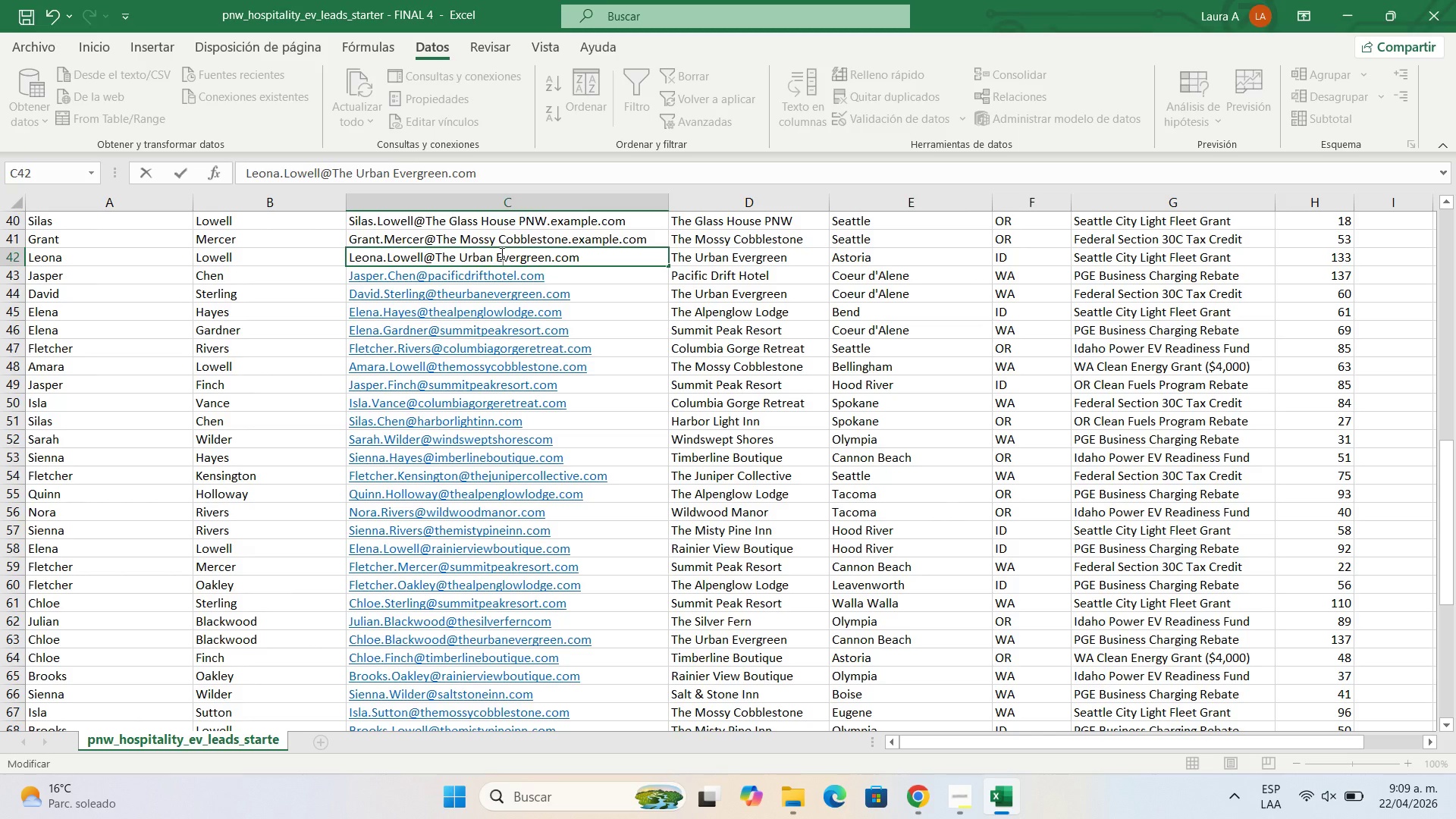 
key(Backspace)
 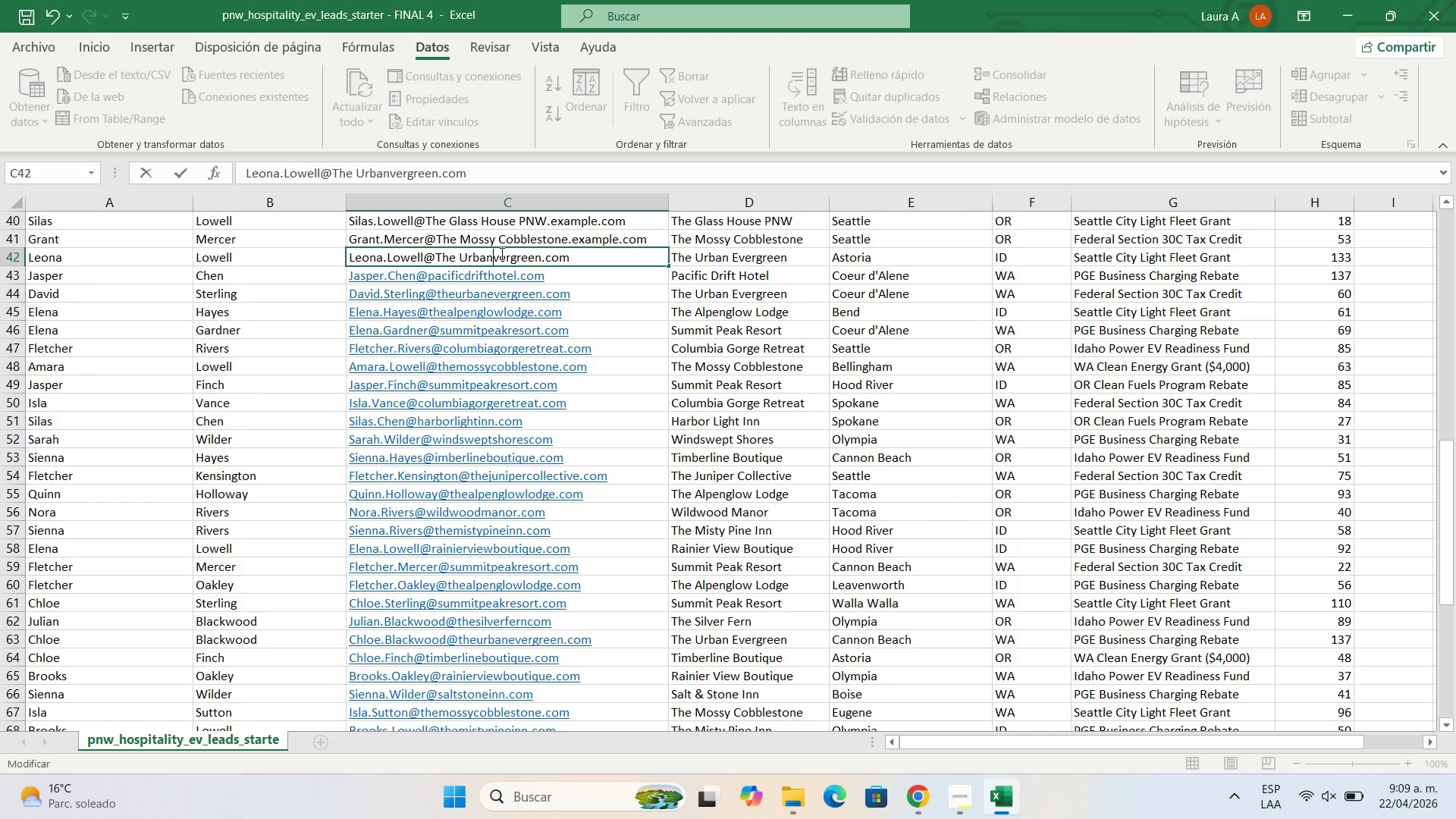 
key(Backspace)
 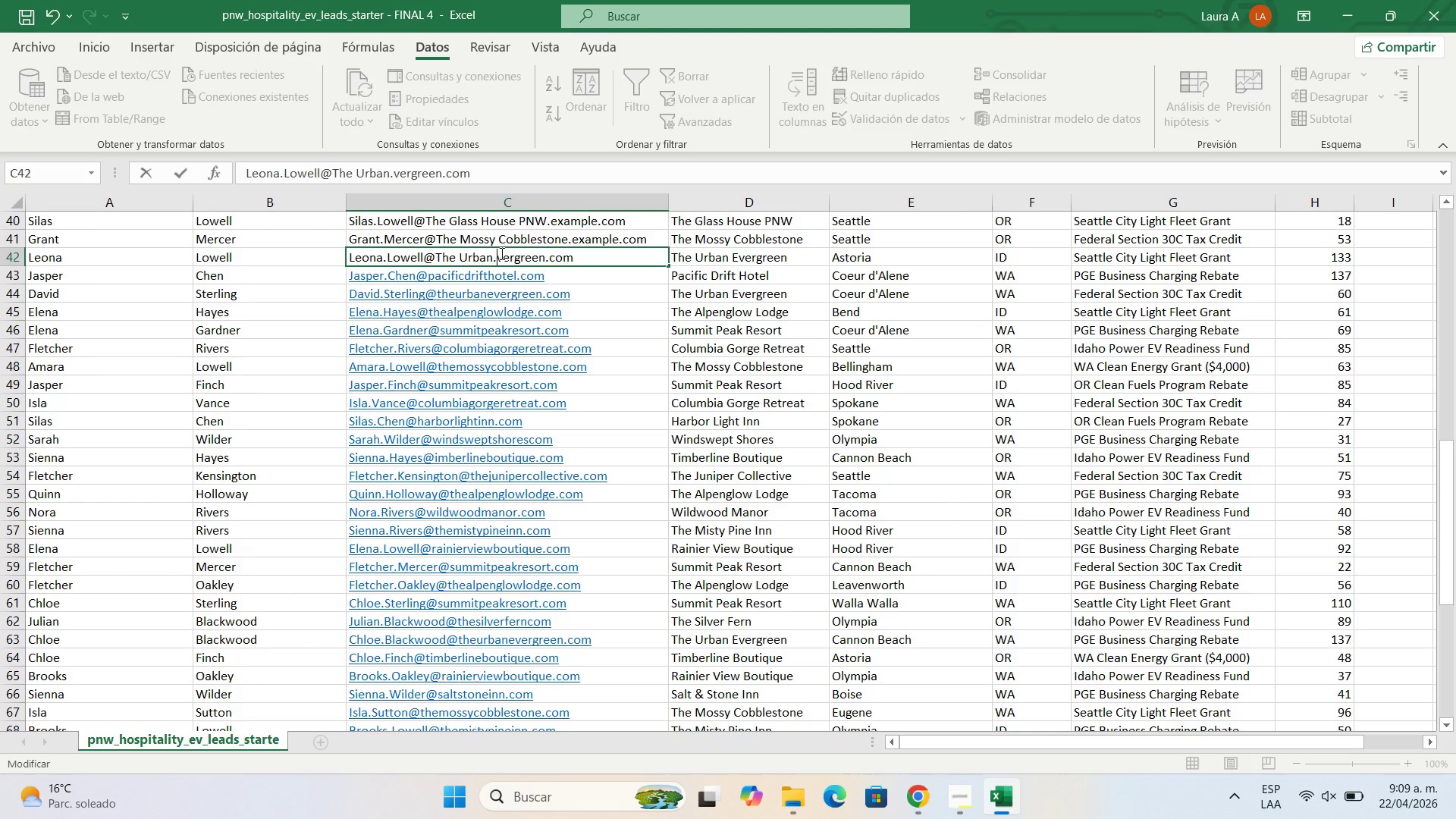 
key(Period)
 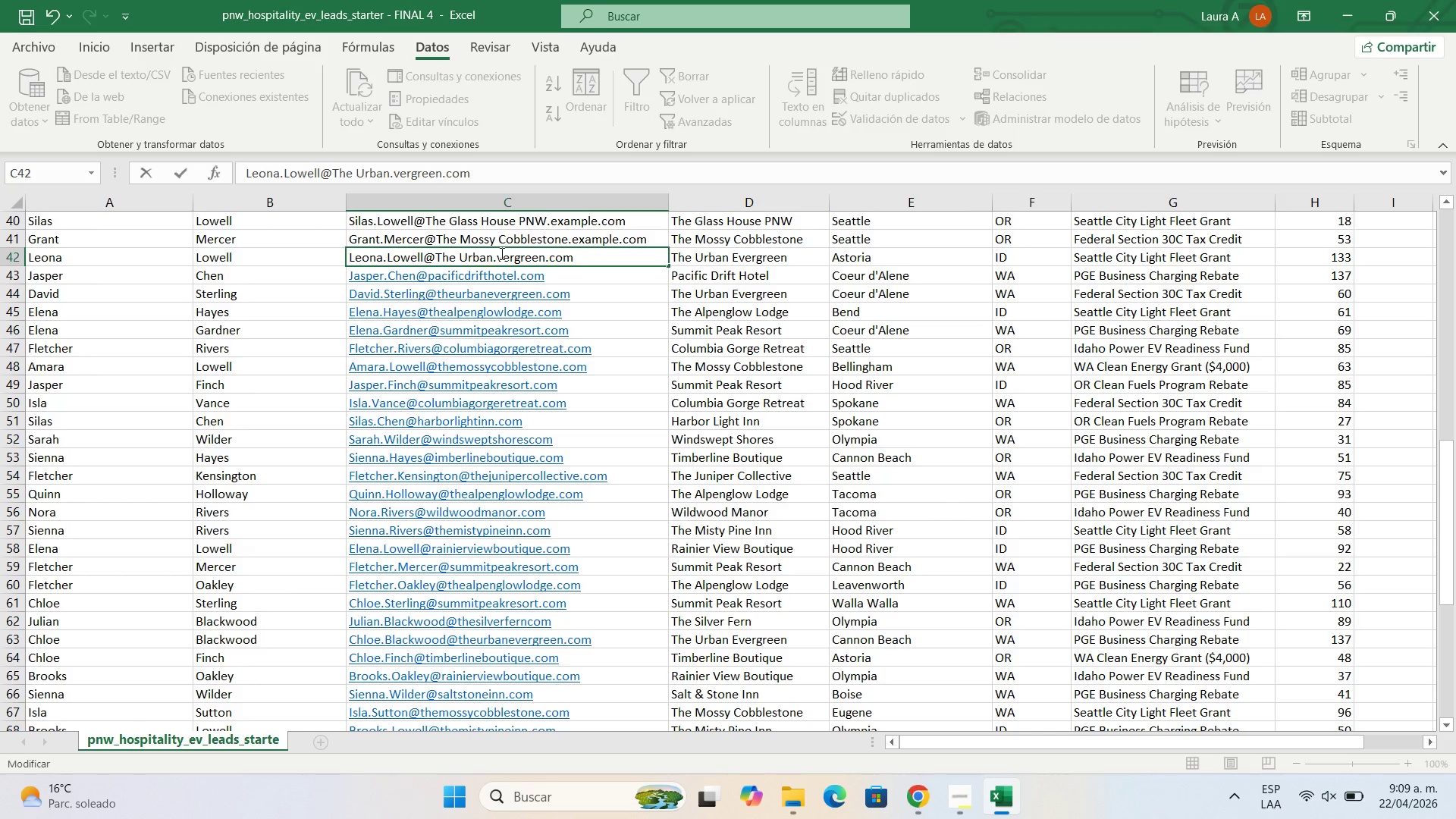 
key(Backspace)
 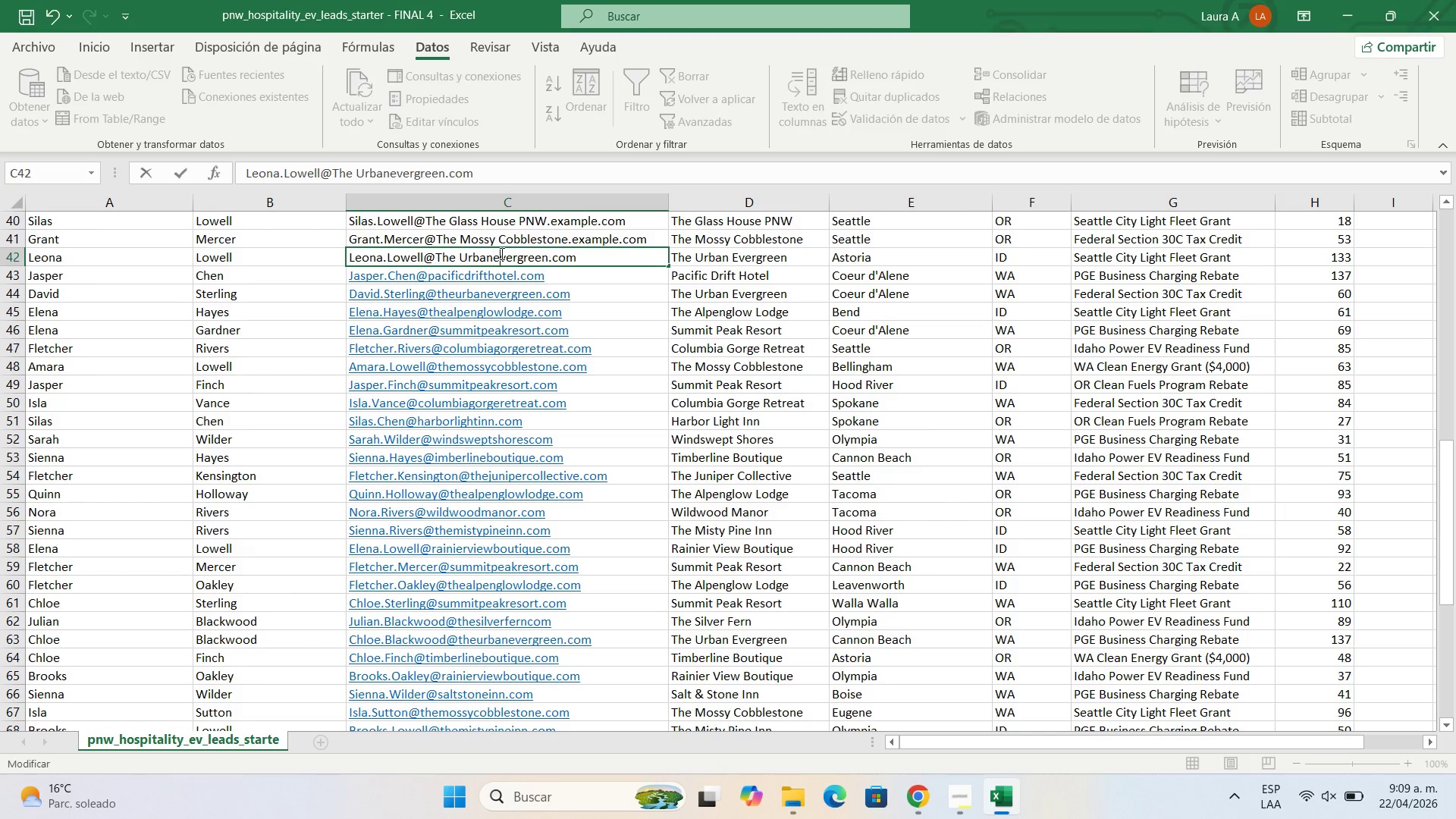 
key(E)
 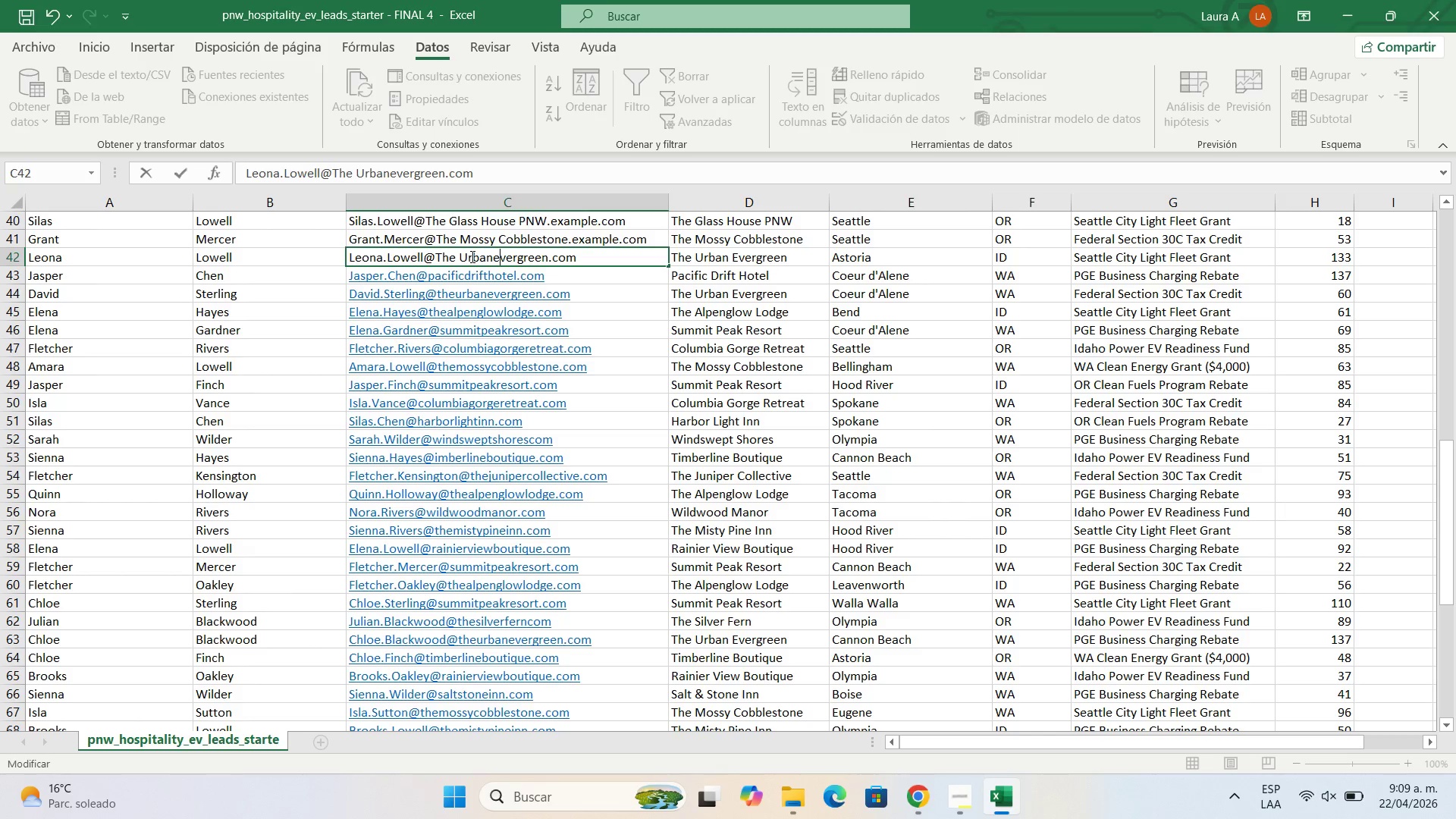 
left_click([469, 256])
 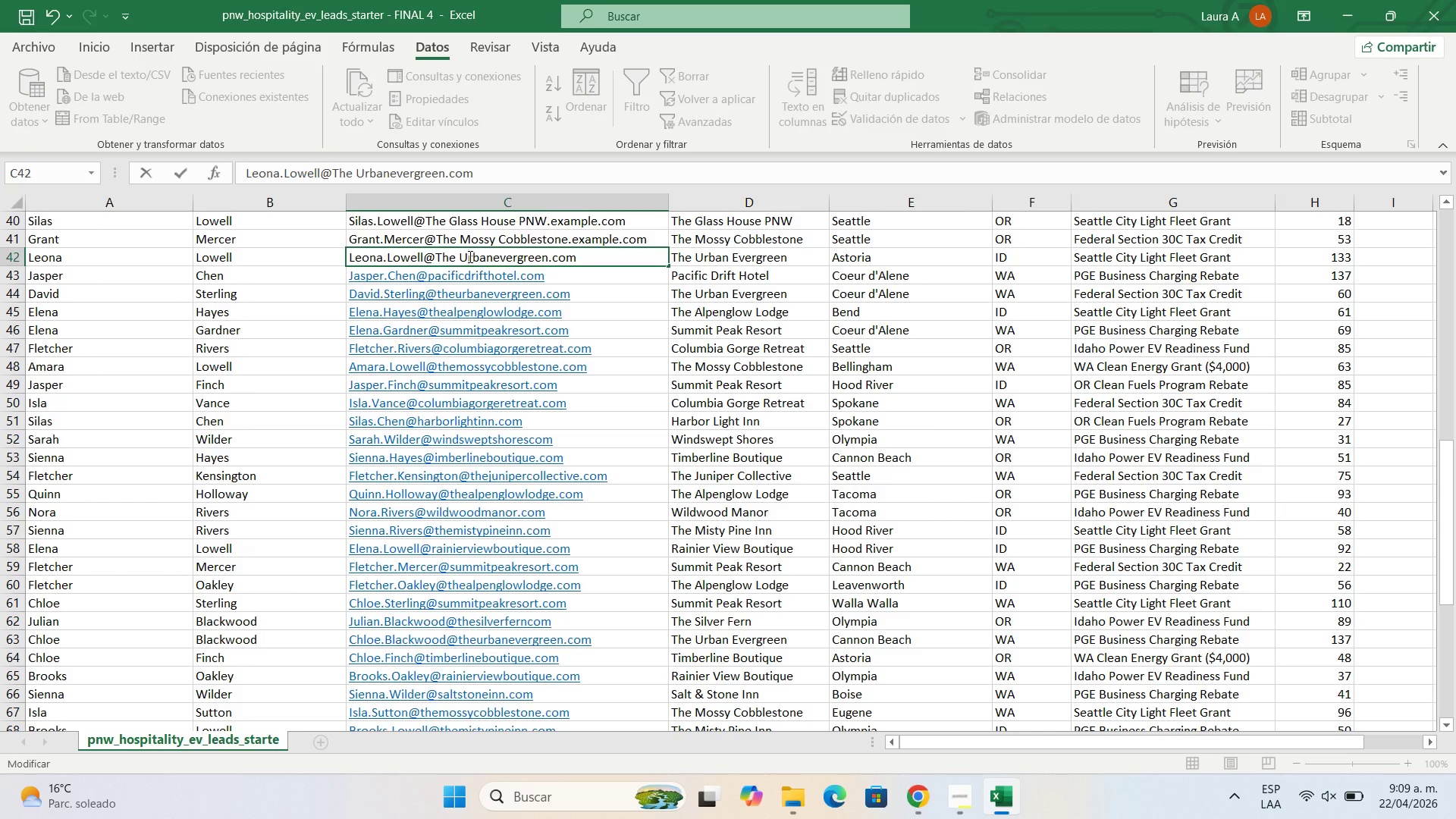 
key(Backspace)
 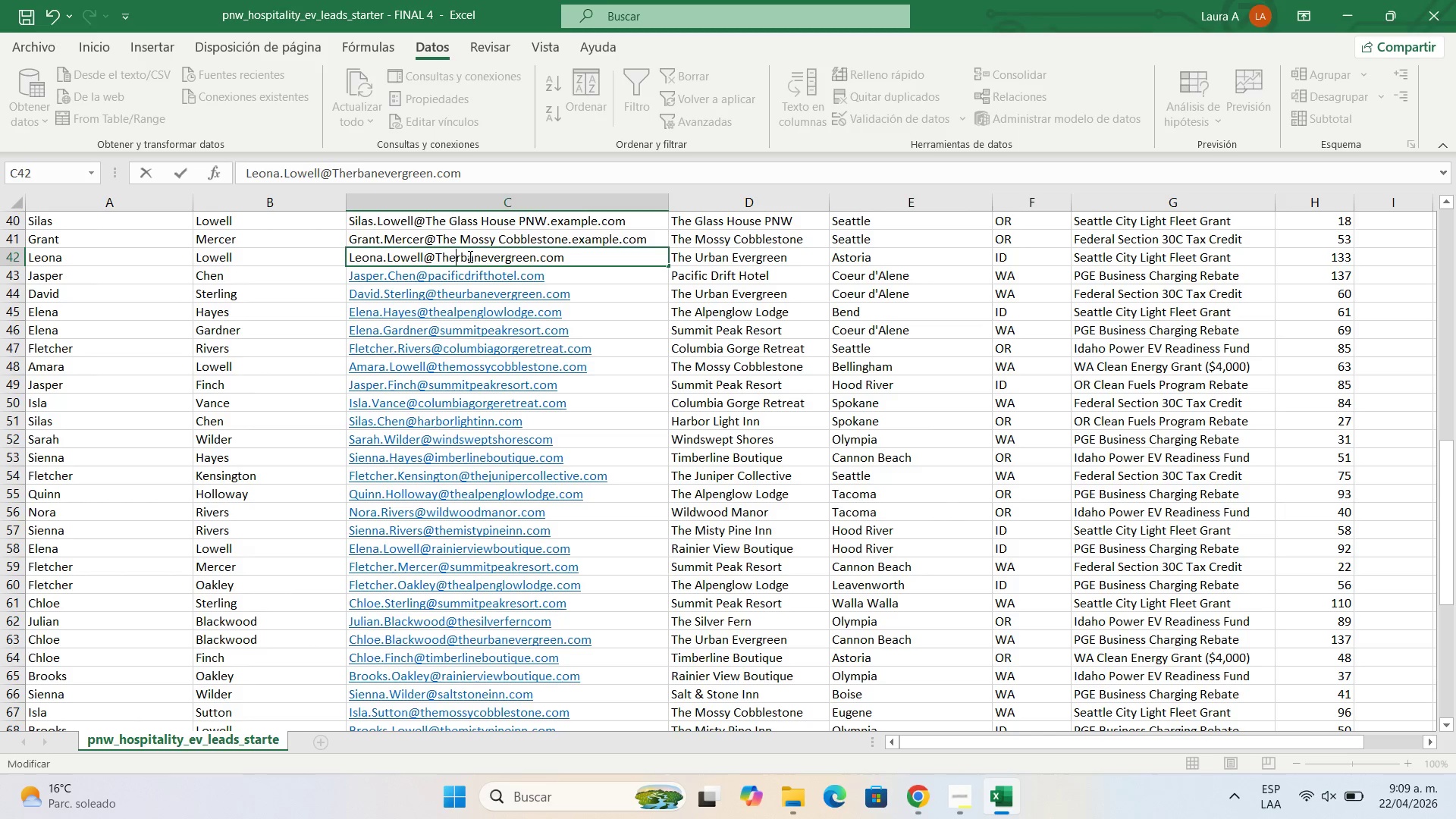 
key(Backspace)
 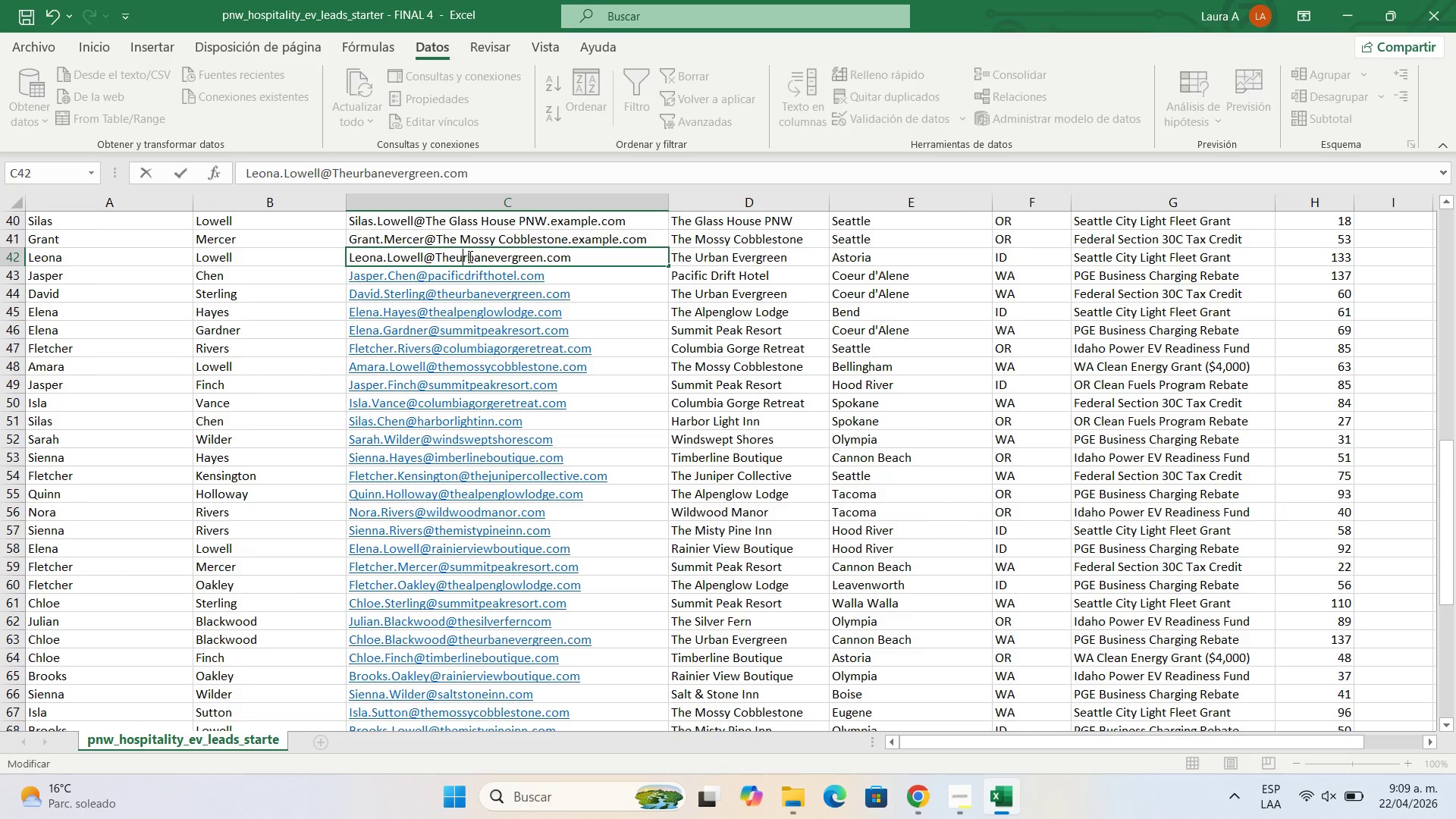 
key(U)
 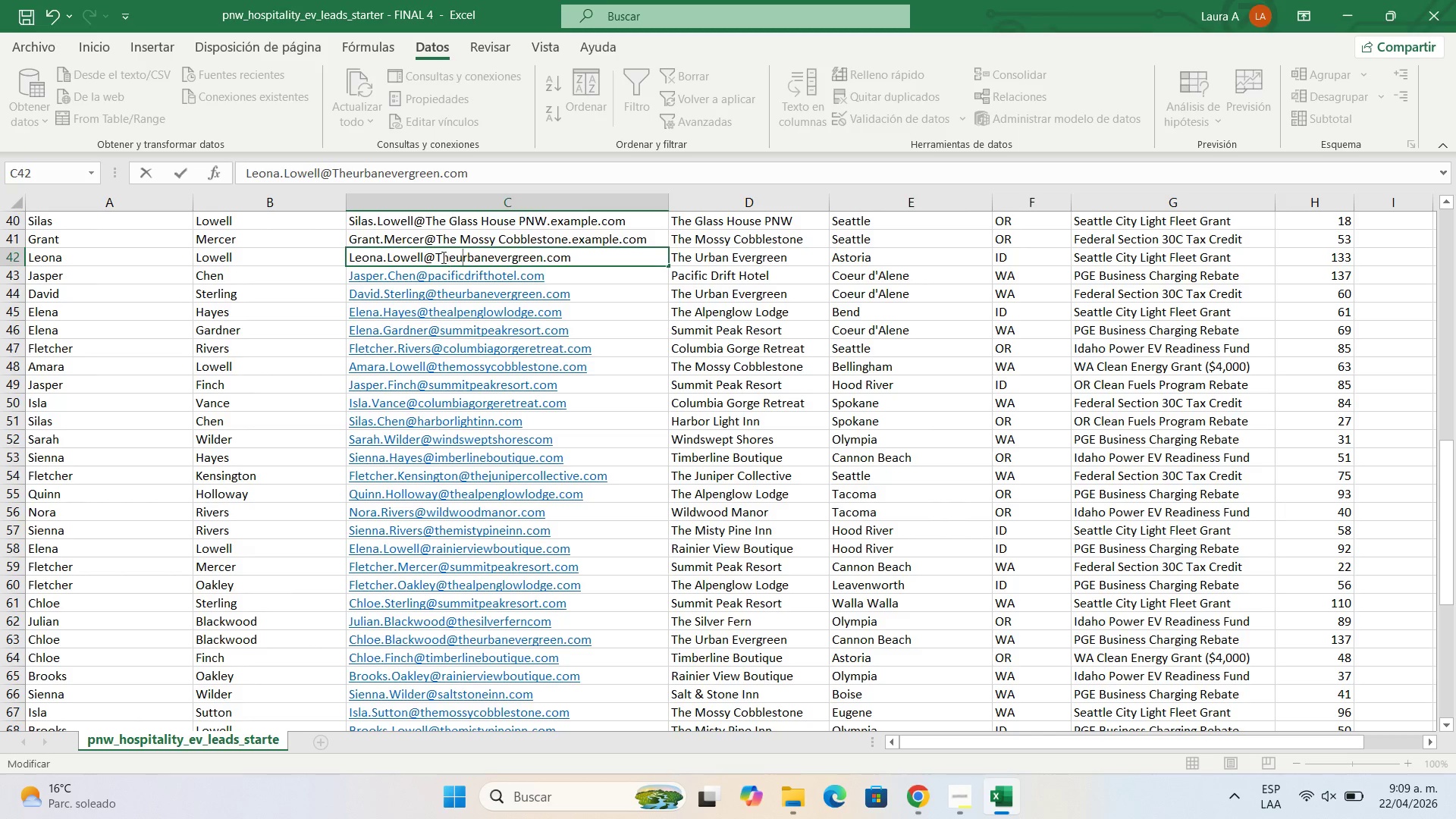 
left_click([437, 252])
 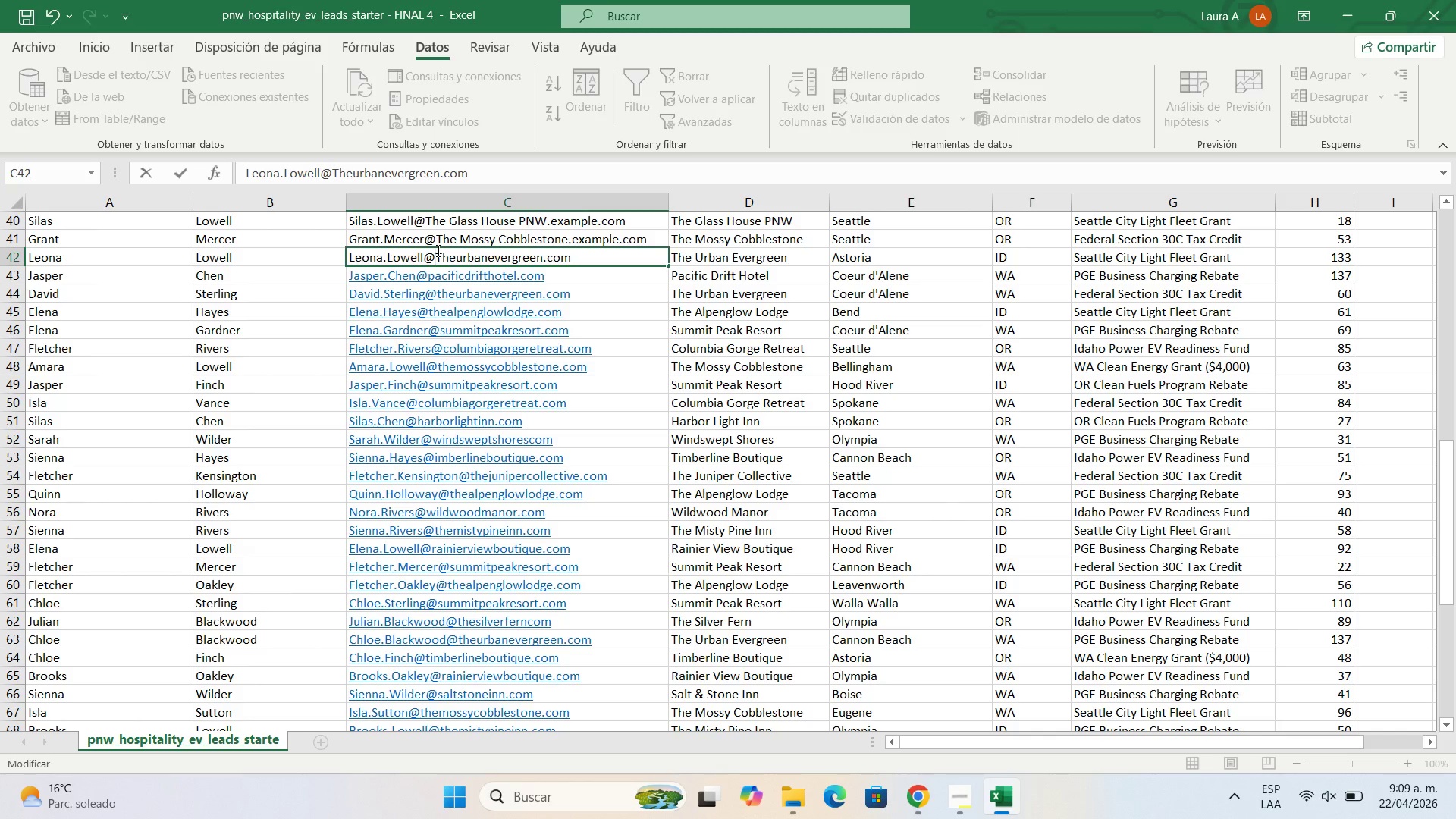 
key(ArrowRight)
 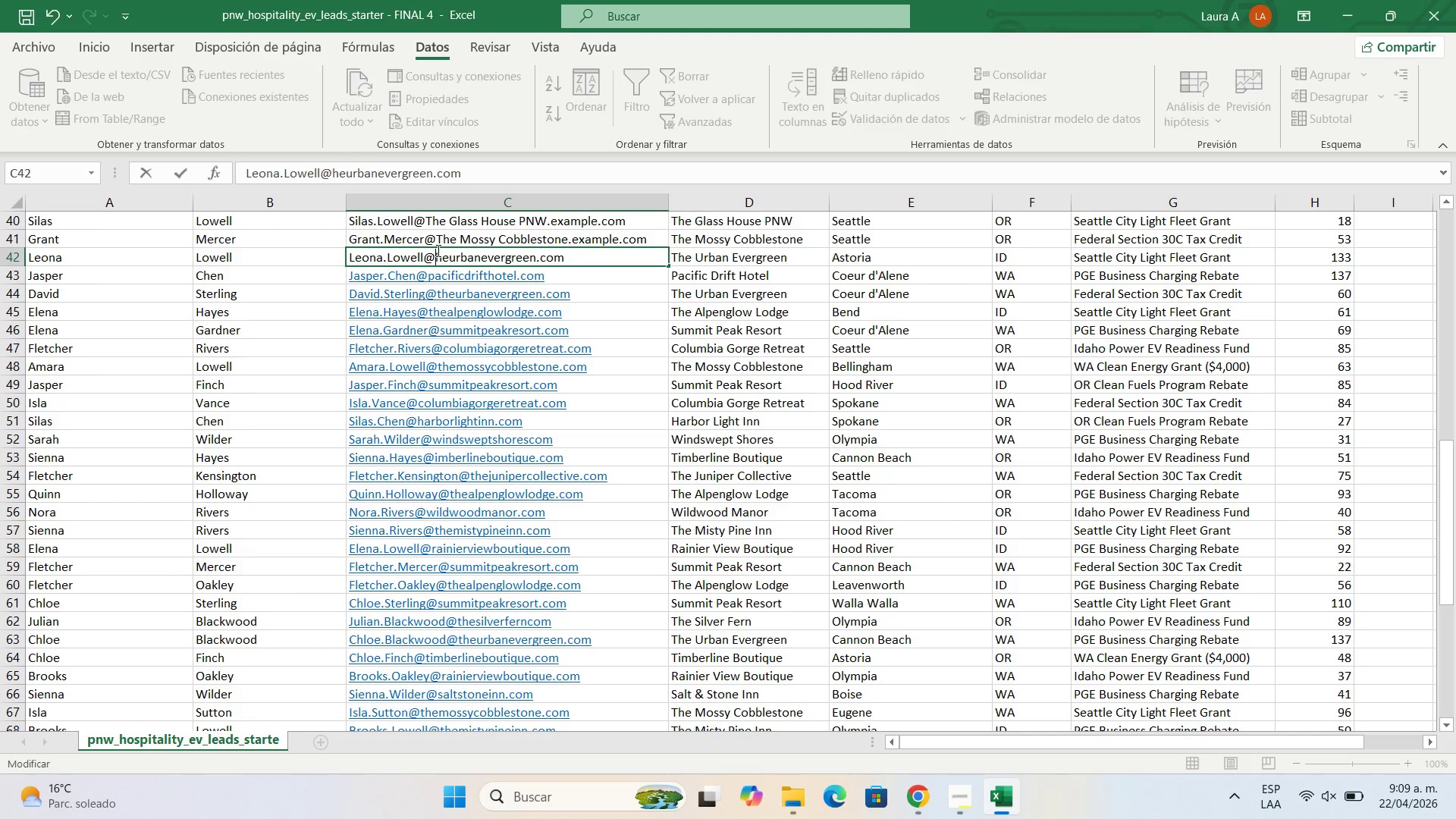 
key(Backspace)
 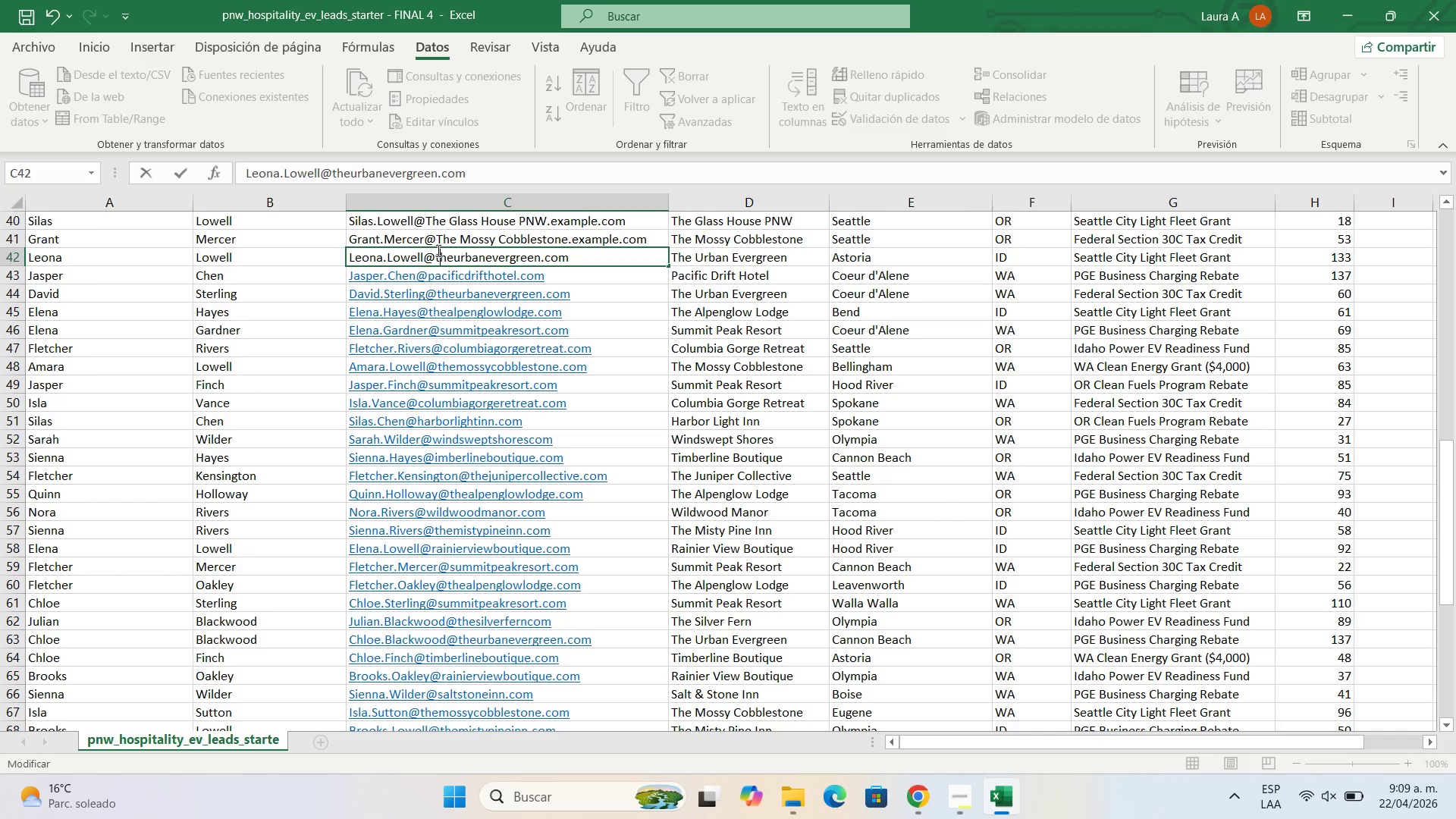 
key(T)
 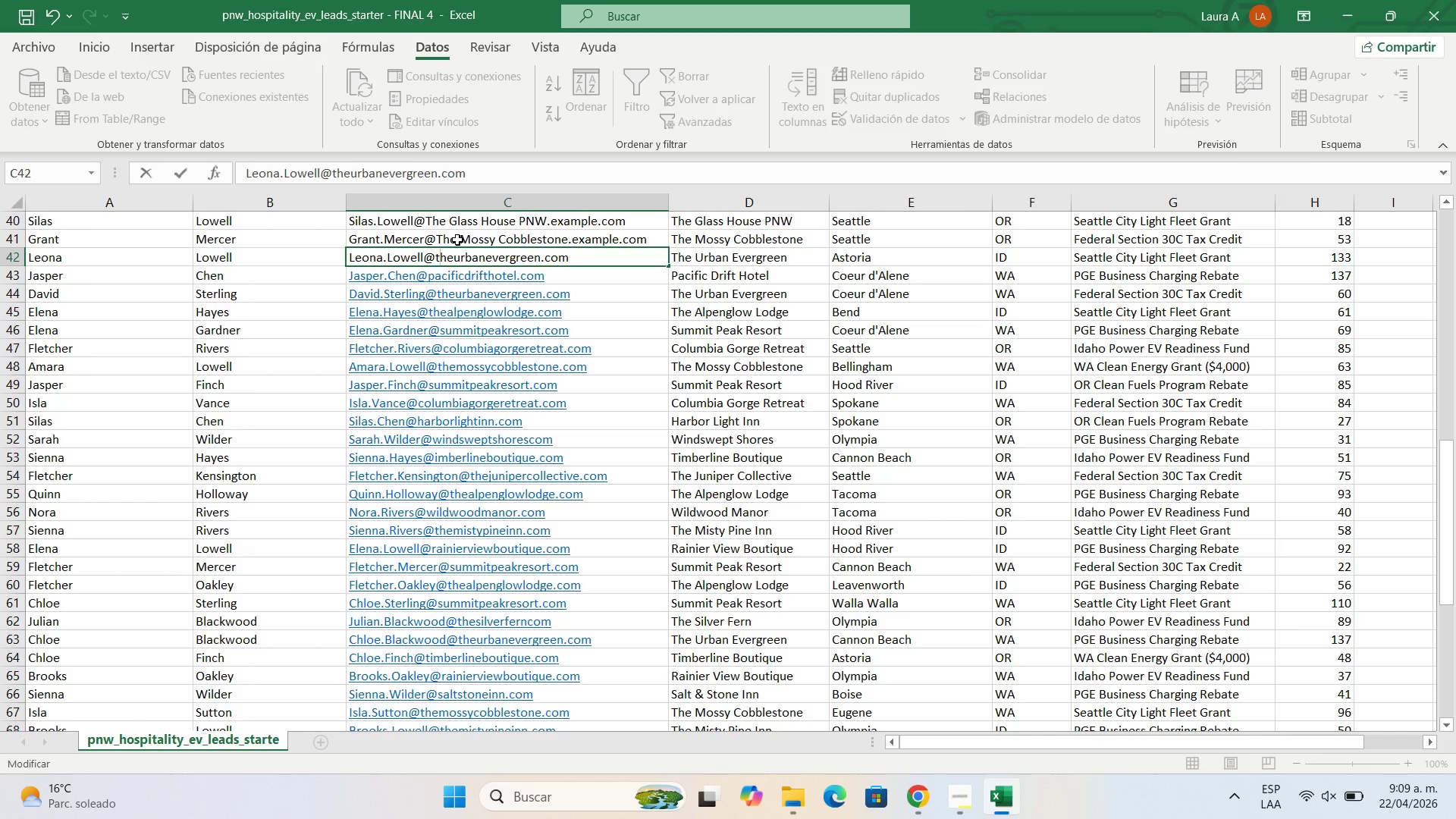 
double_click([457, 240])
 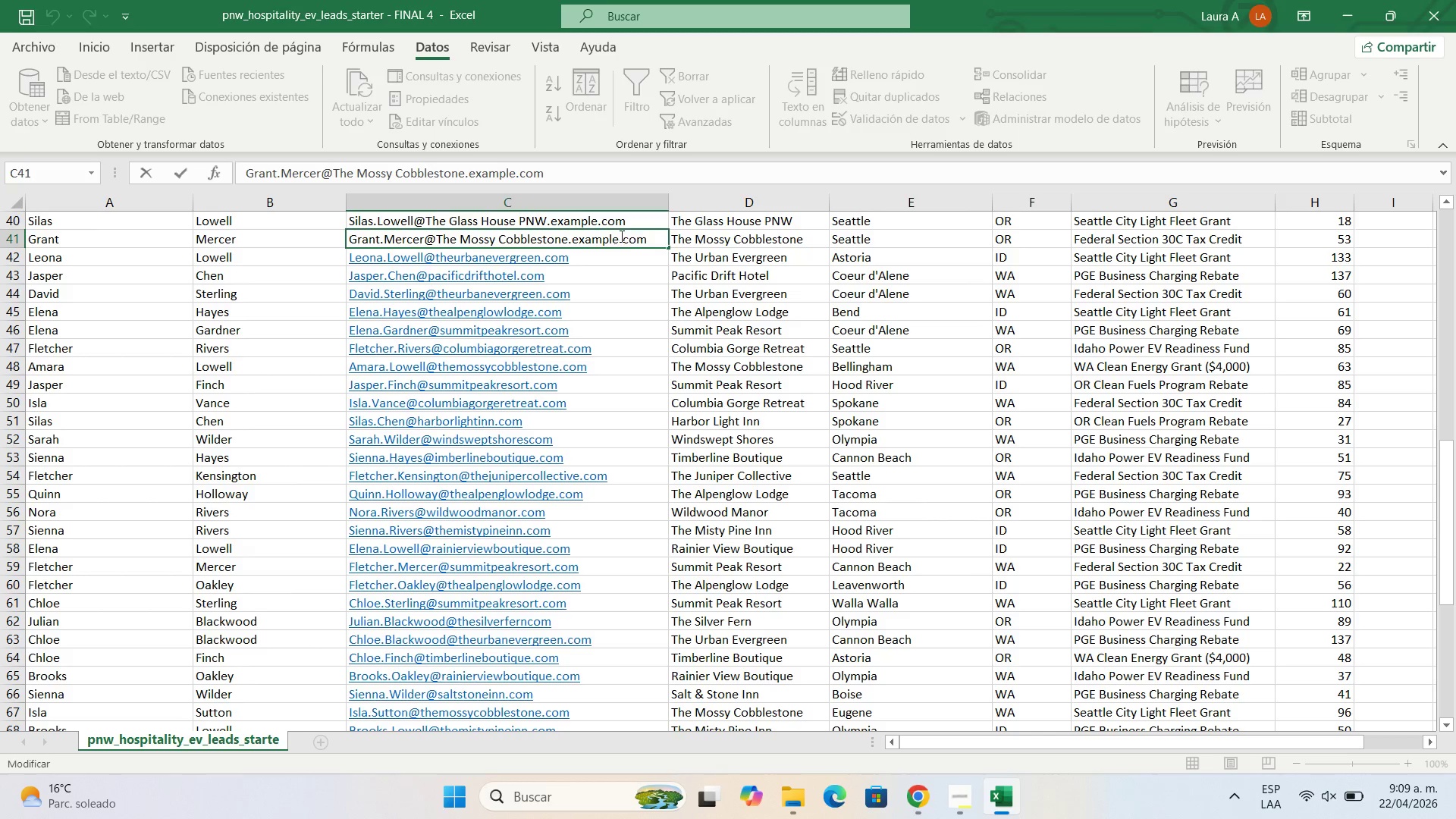 
left_click_drag(start_coordinate=[620, 236], to_coordinate=[567, 231])
 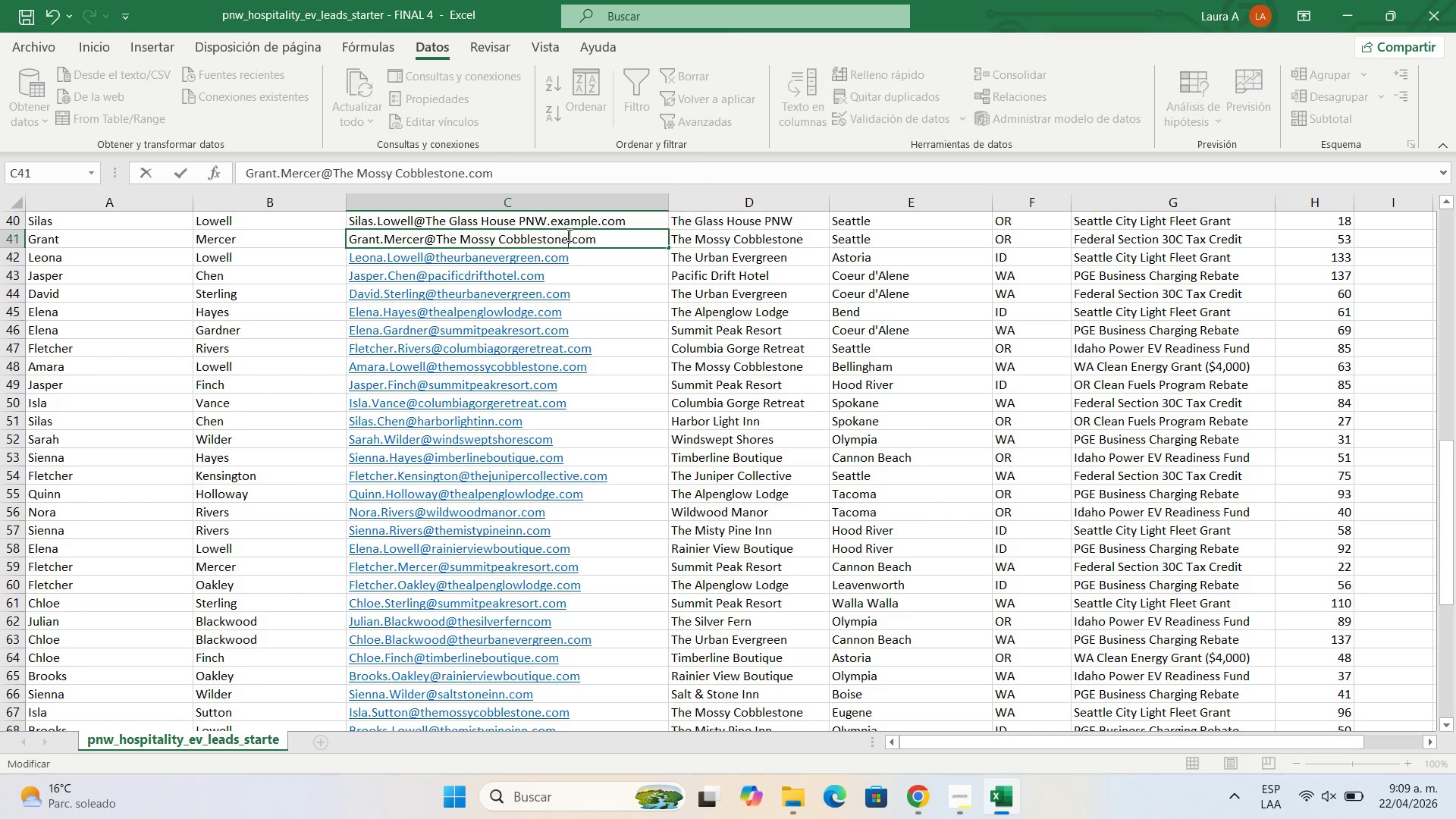 
key(Backspace)
 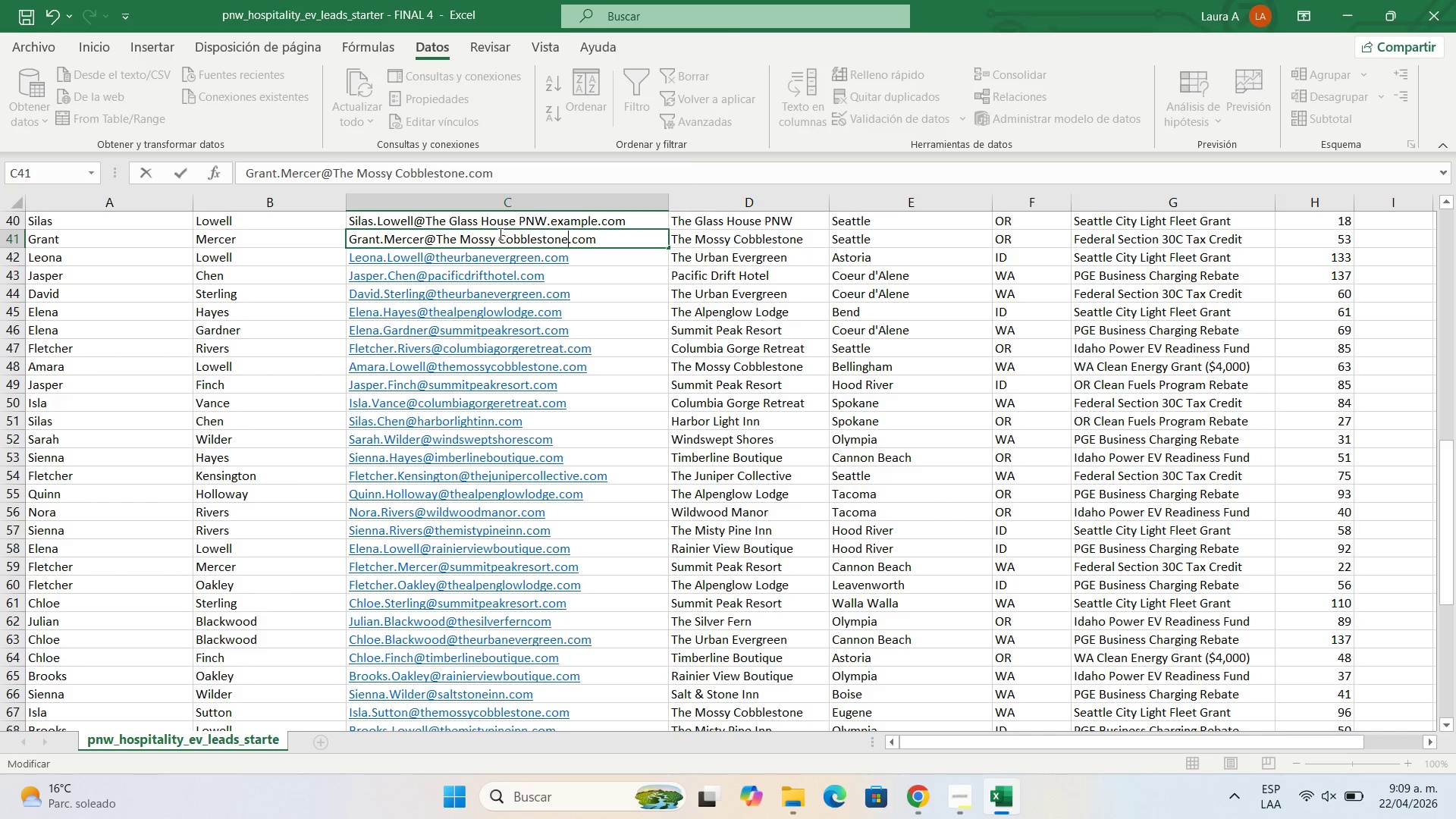 
left_click([508, 238])
 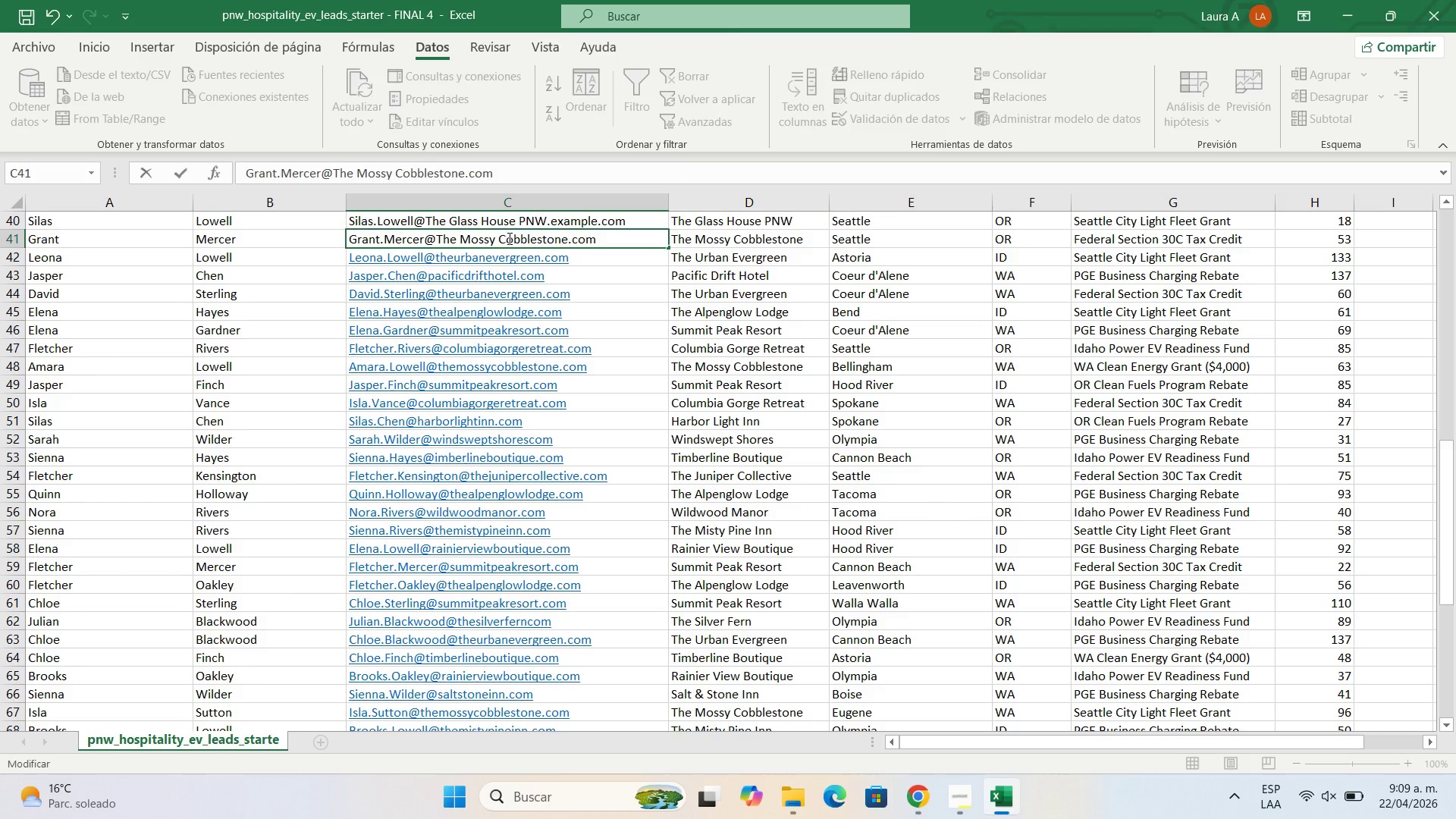 
key(Backspace)
 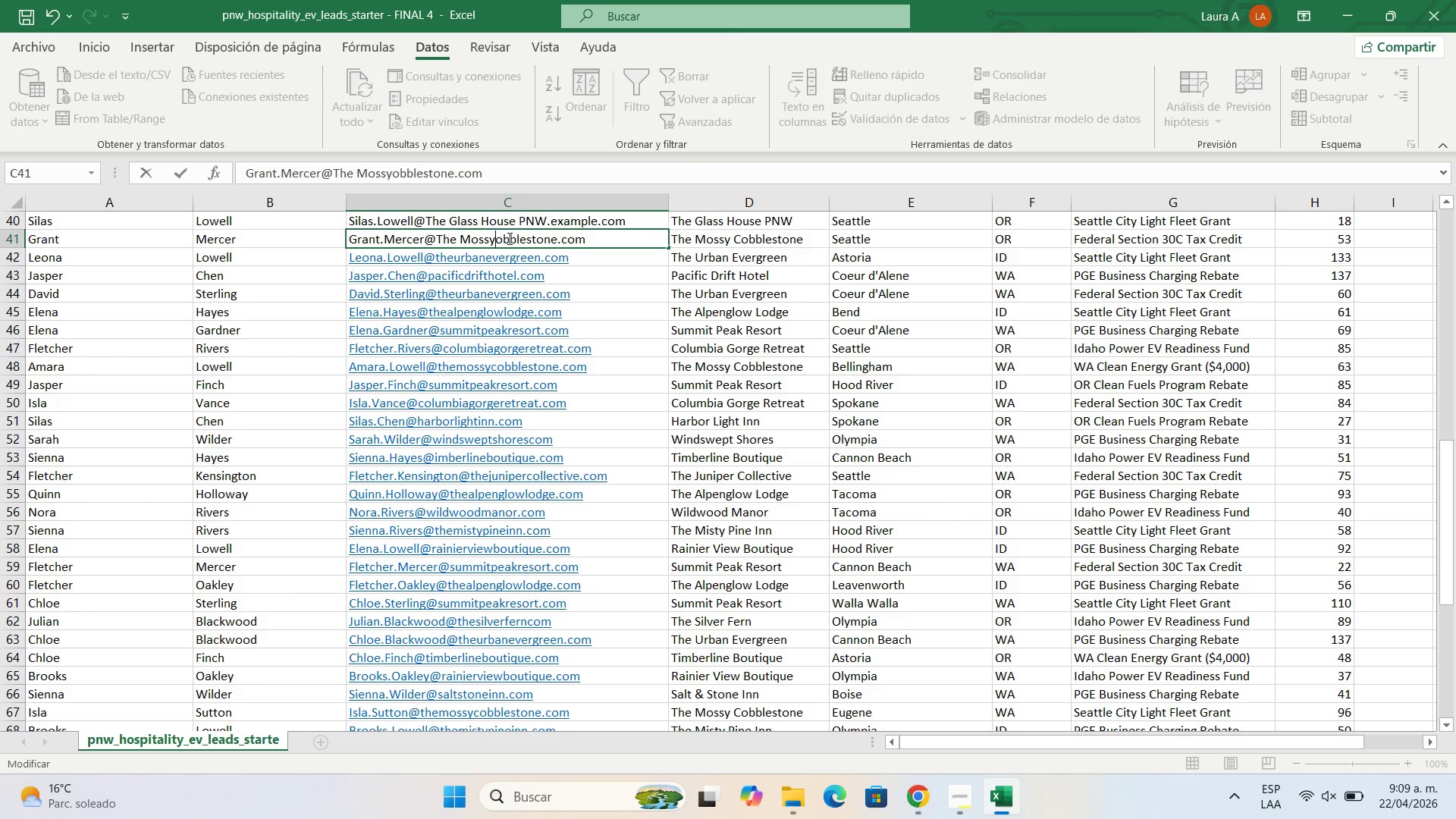 
key(Backspace)
 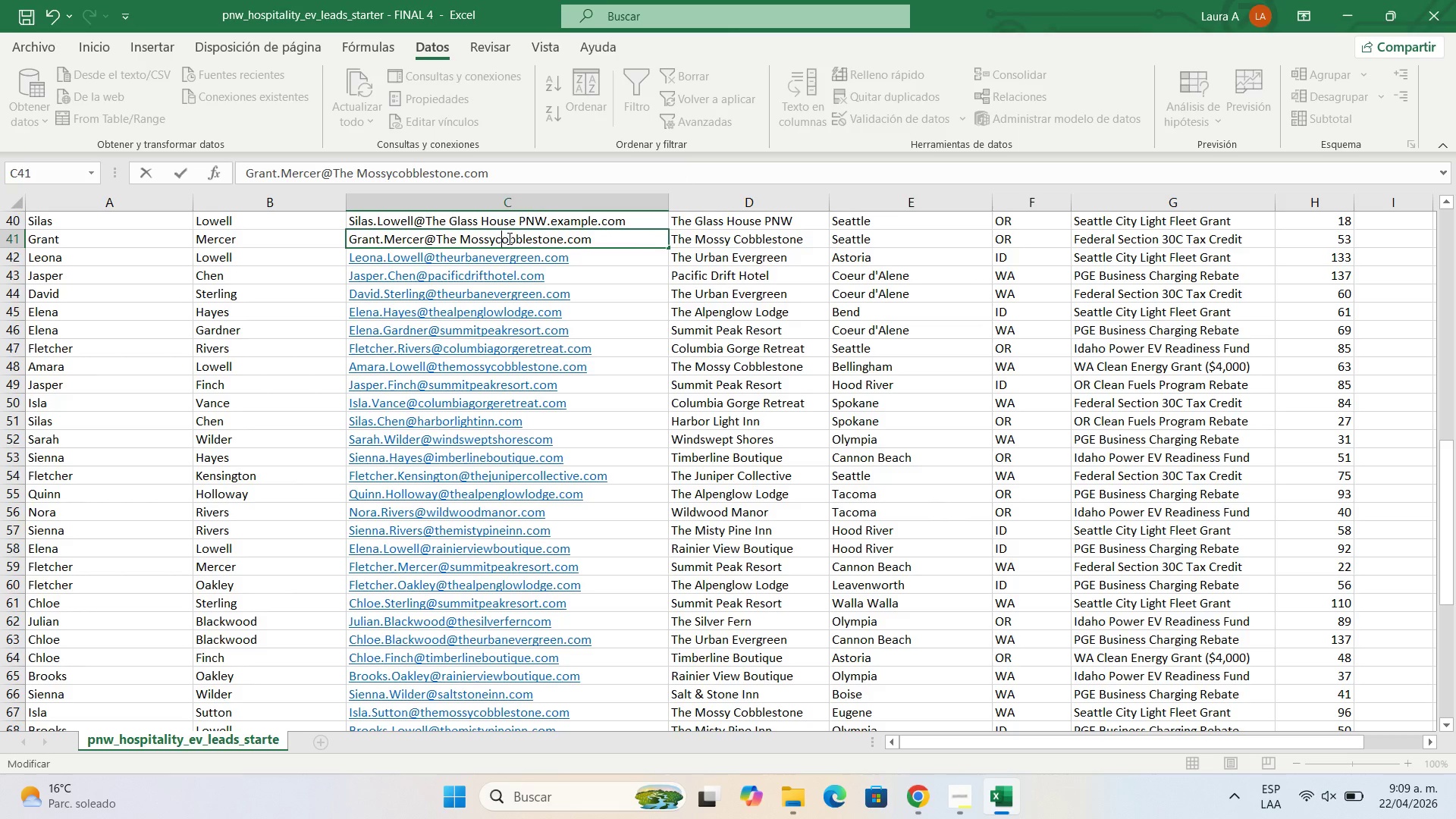 
key(C)
 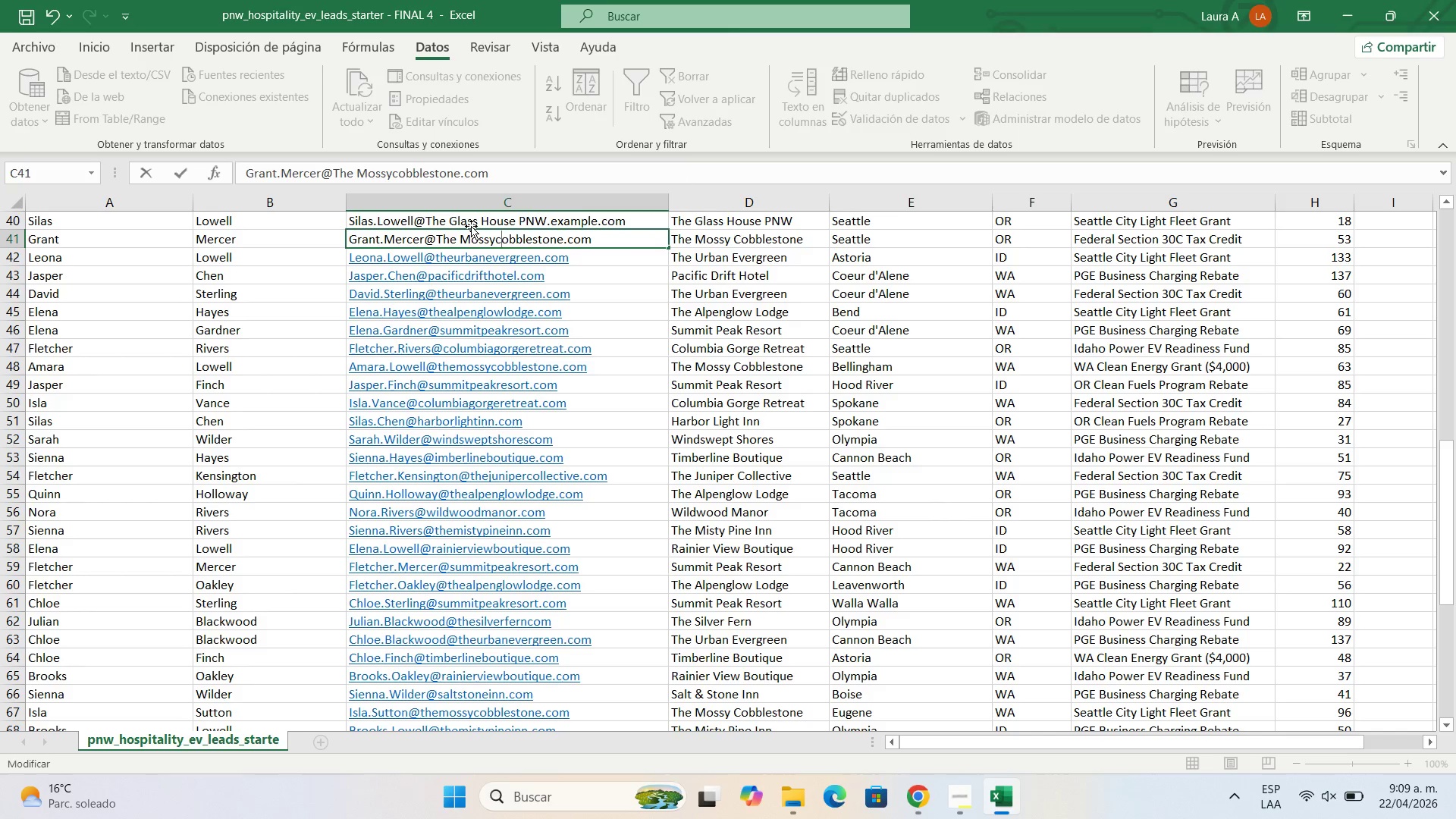 
left_click([471, 235])
 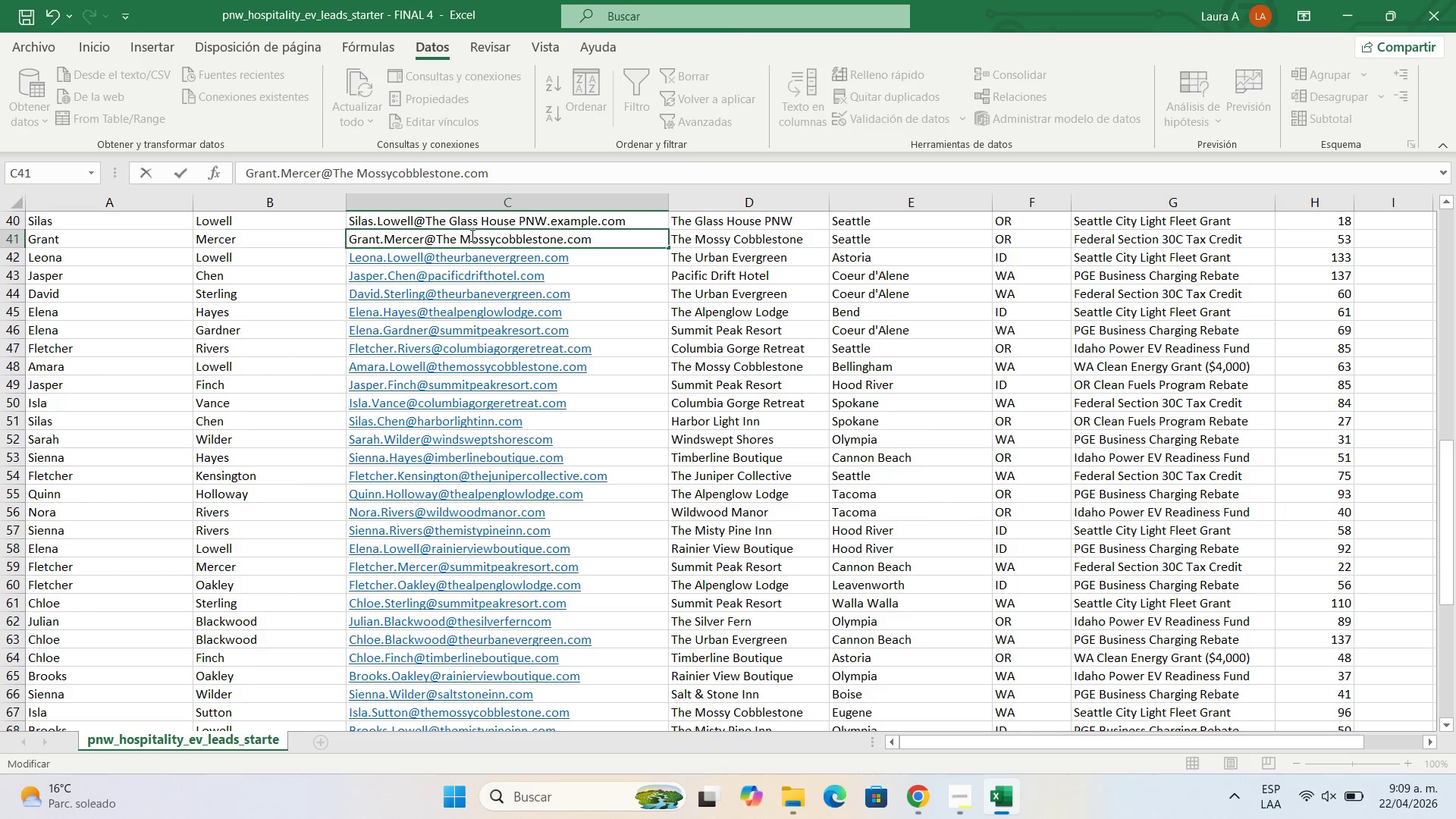 
key(Backspace)
 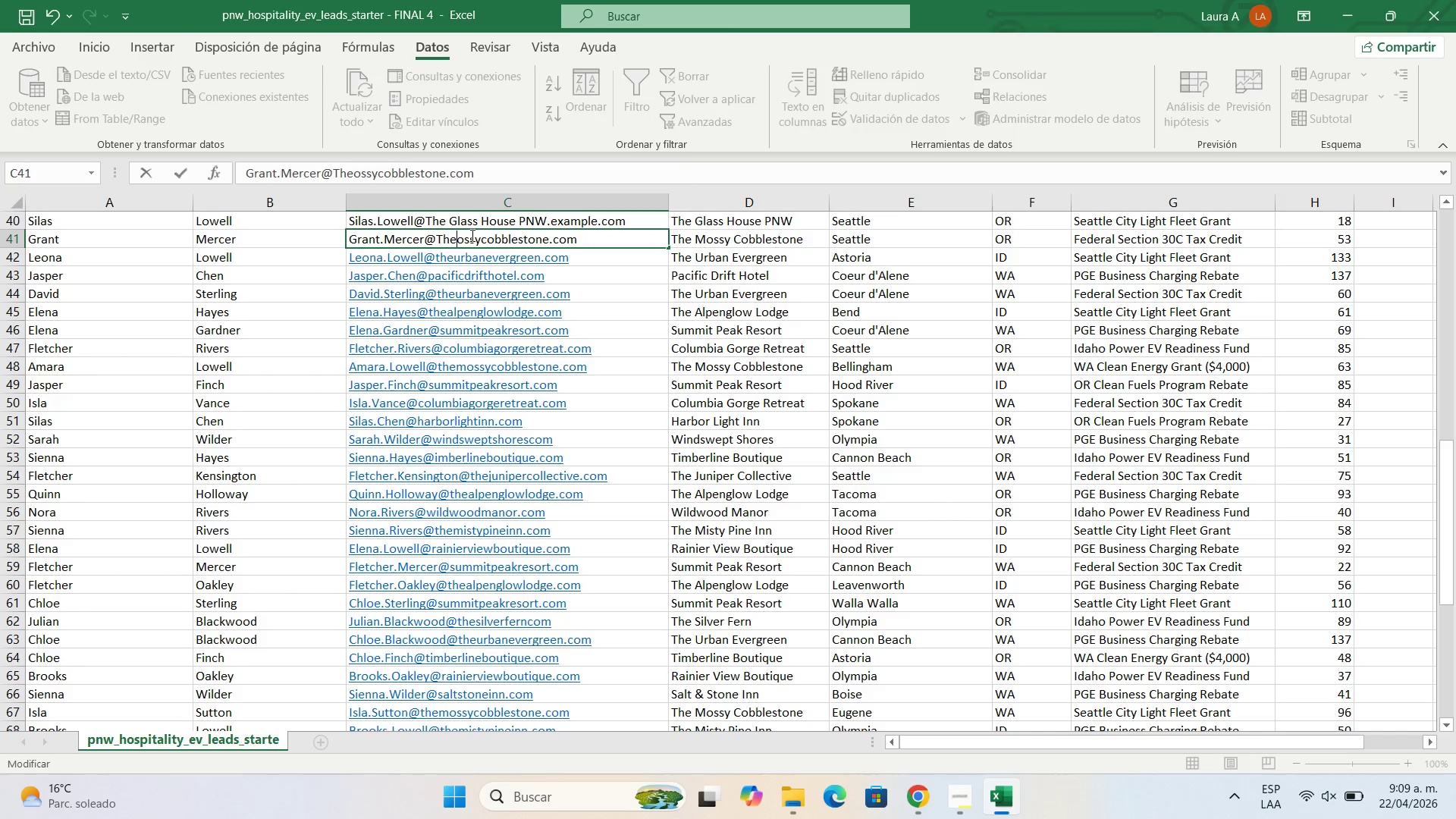 
key(Backspace)
 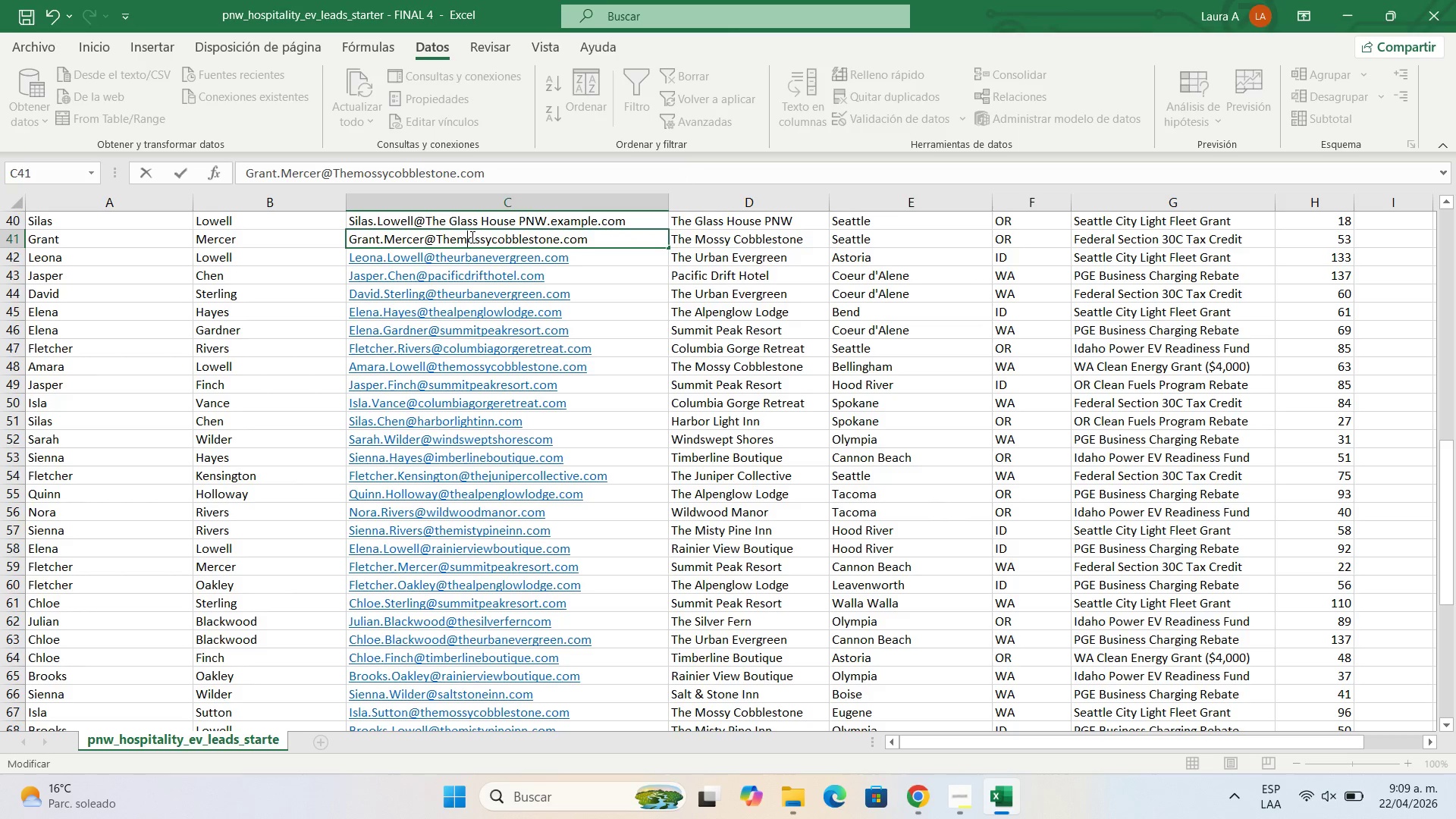 
key(M)
 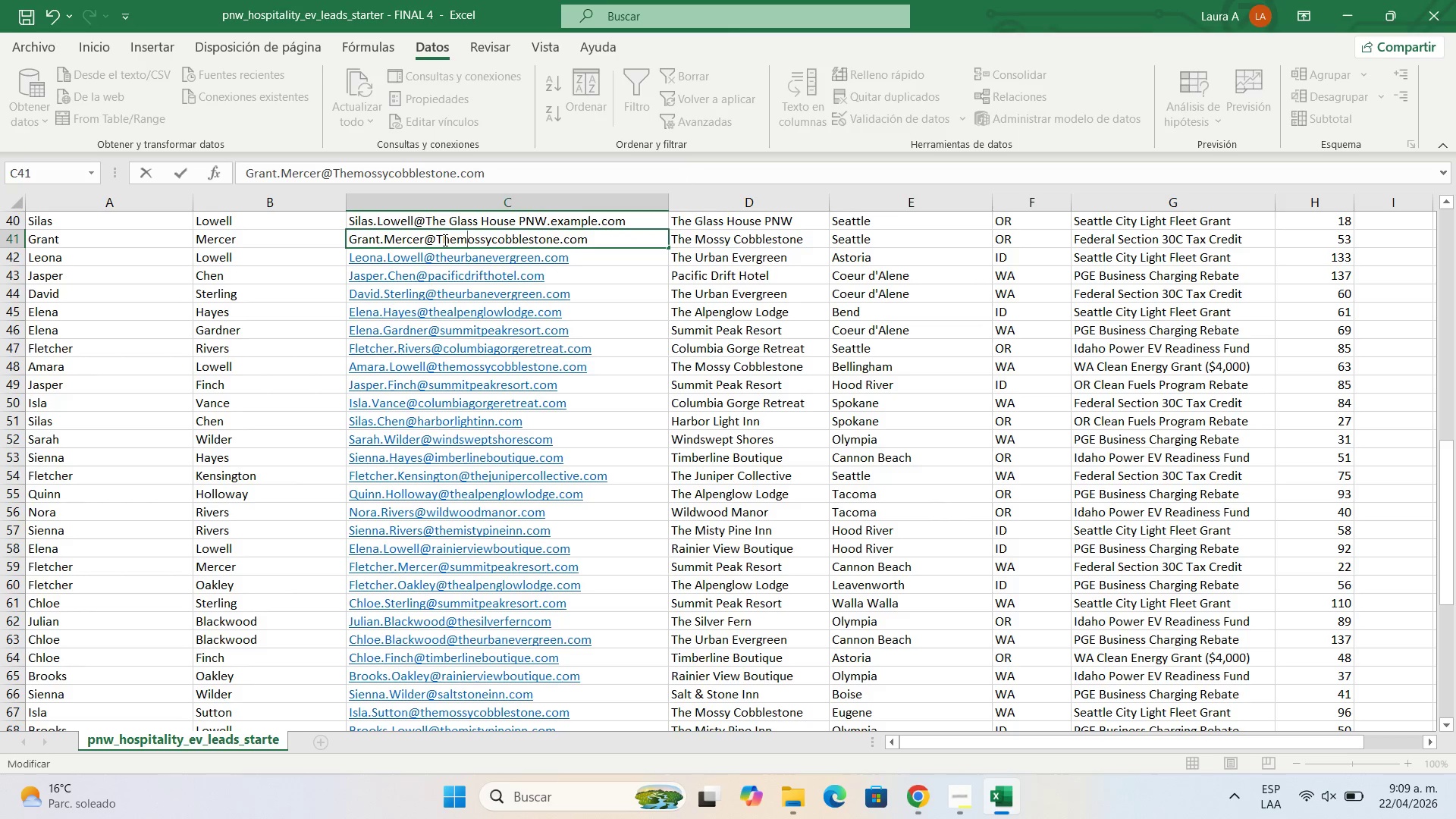 
left_click([444, 240])
 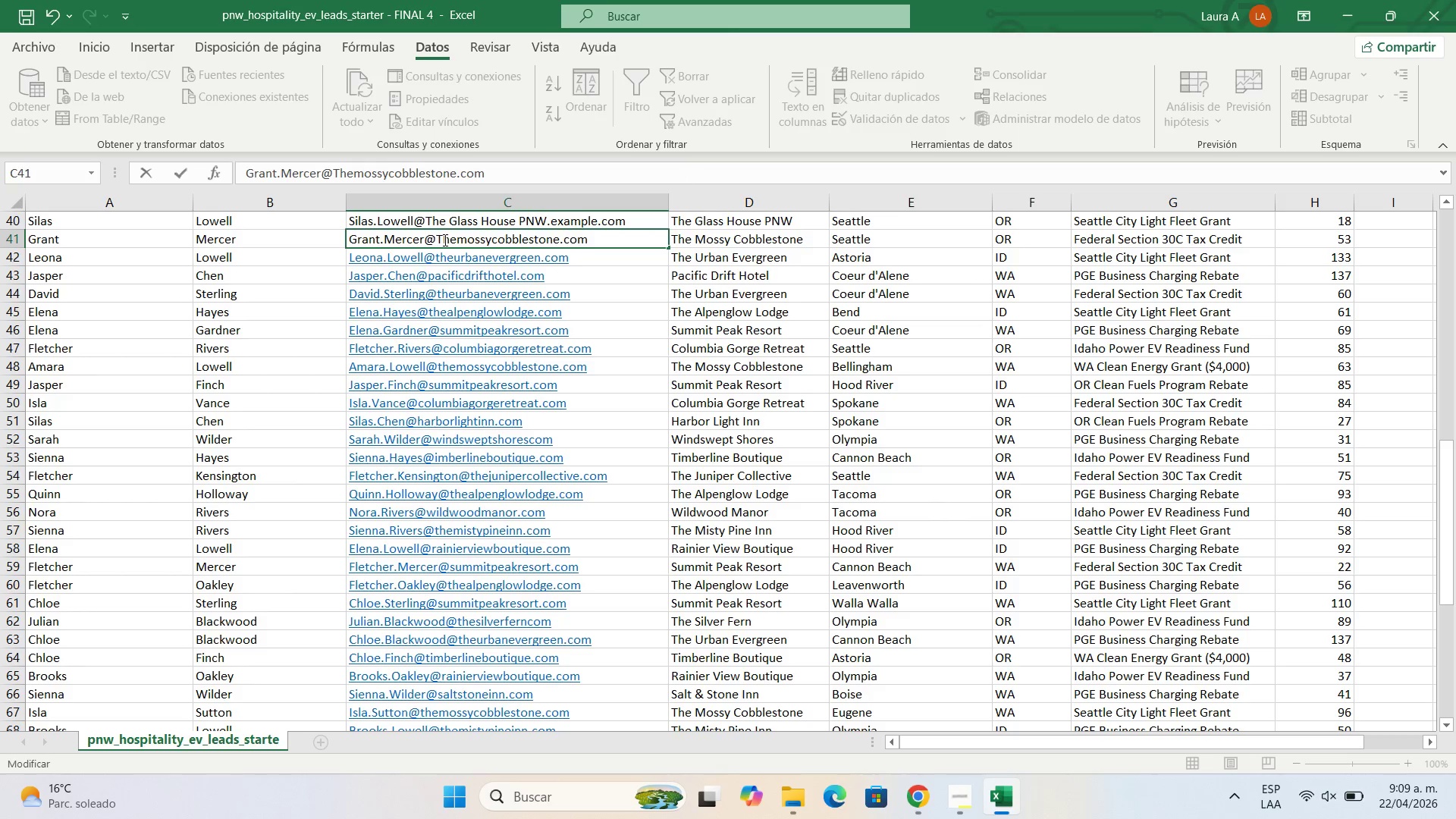 
key(Backspace)
 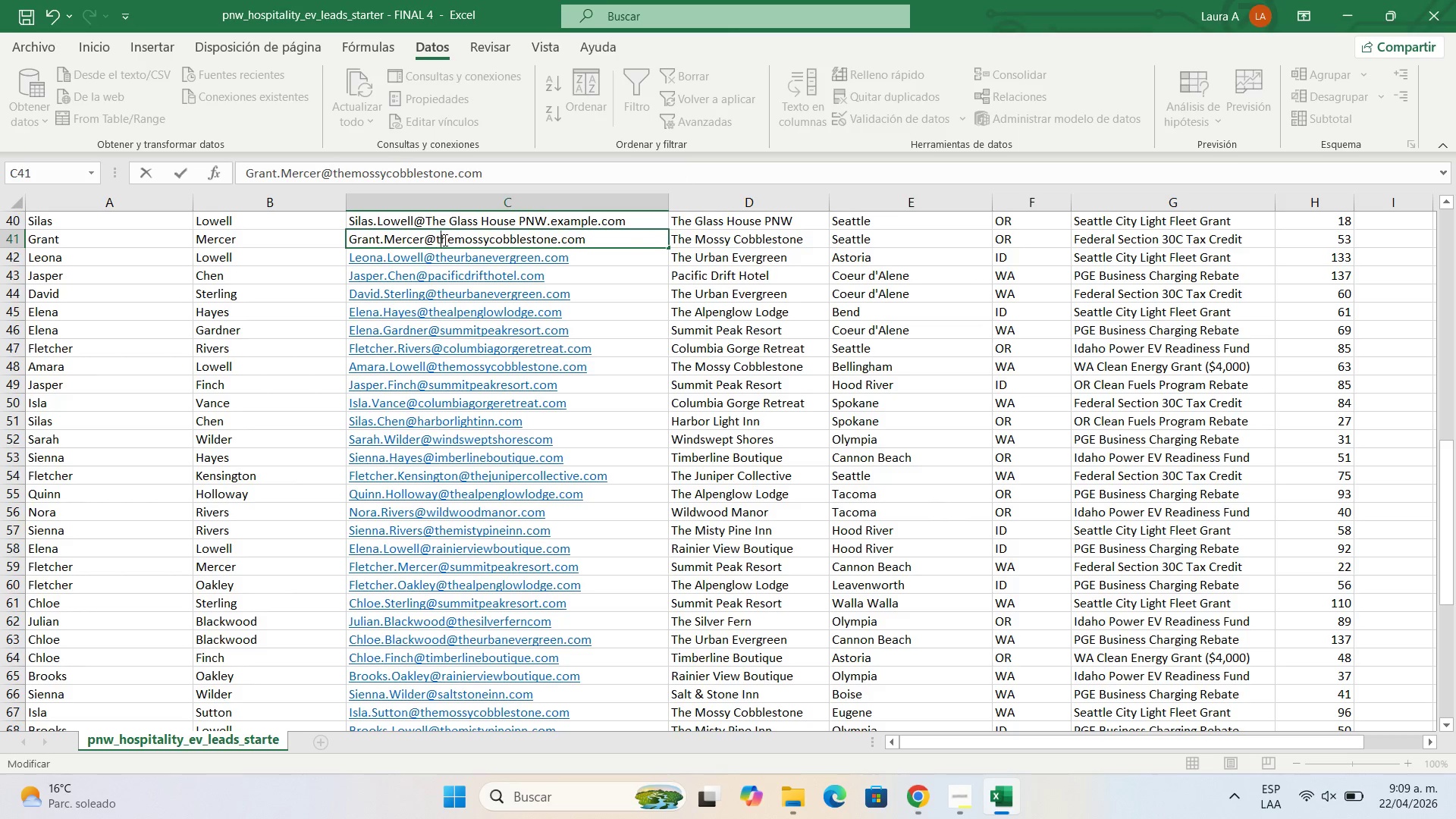 
key(T)
 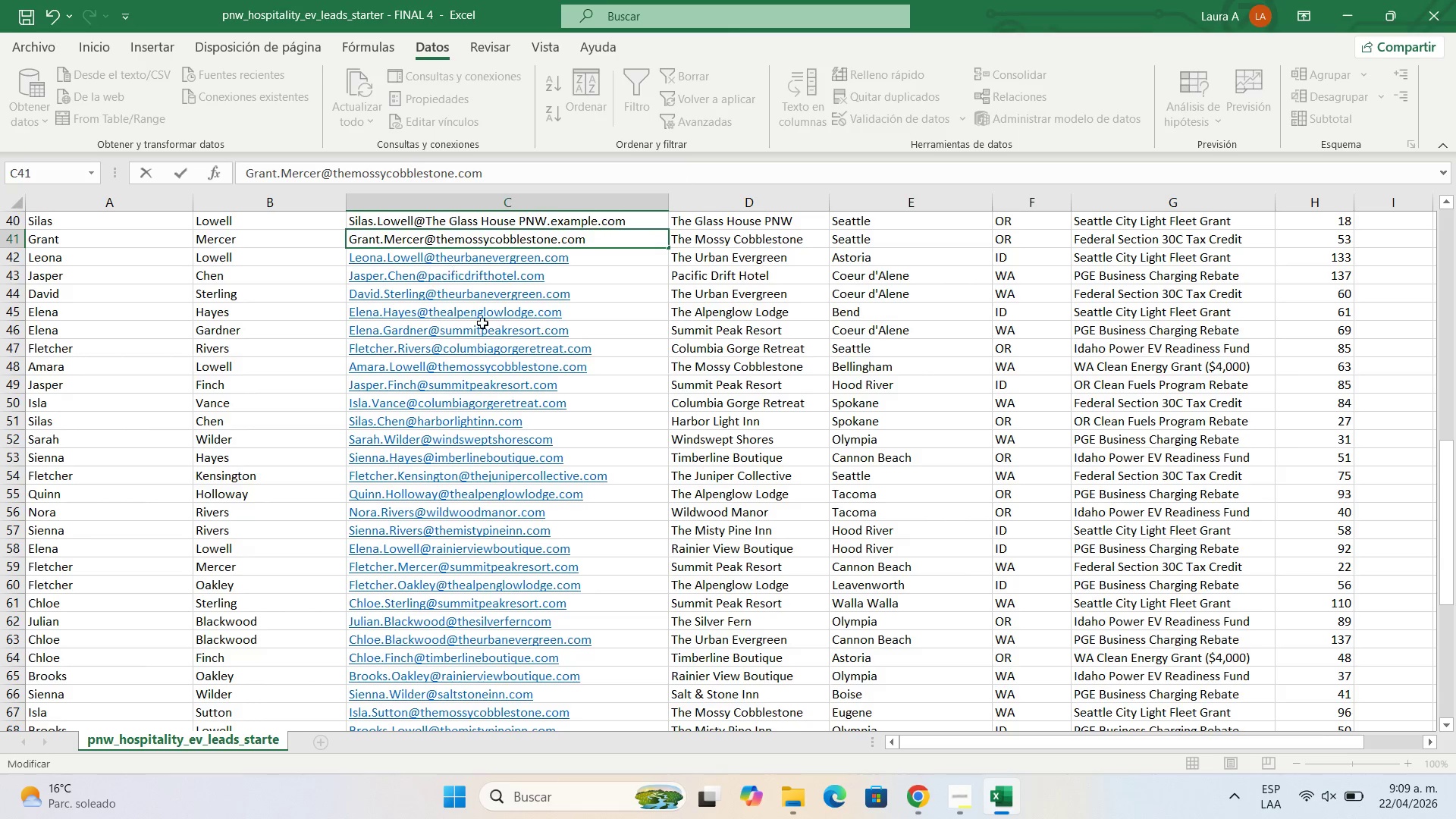 
scroll: coordinate [485, 327], scroll_direction: up, amount: 3.0
 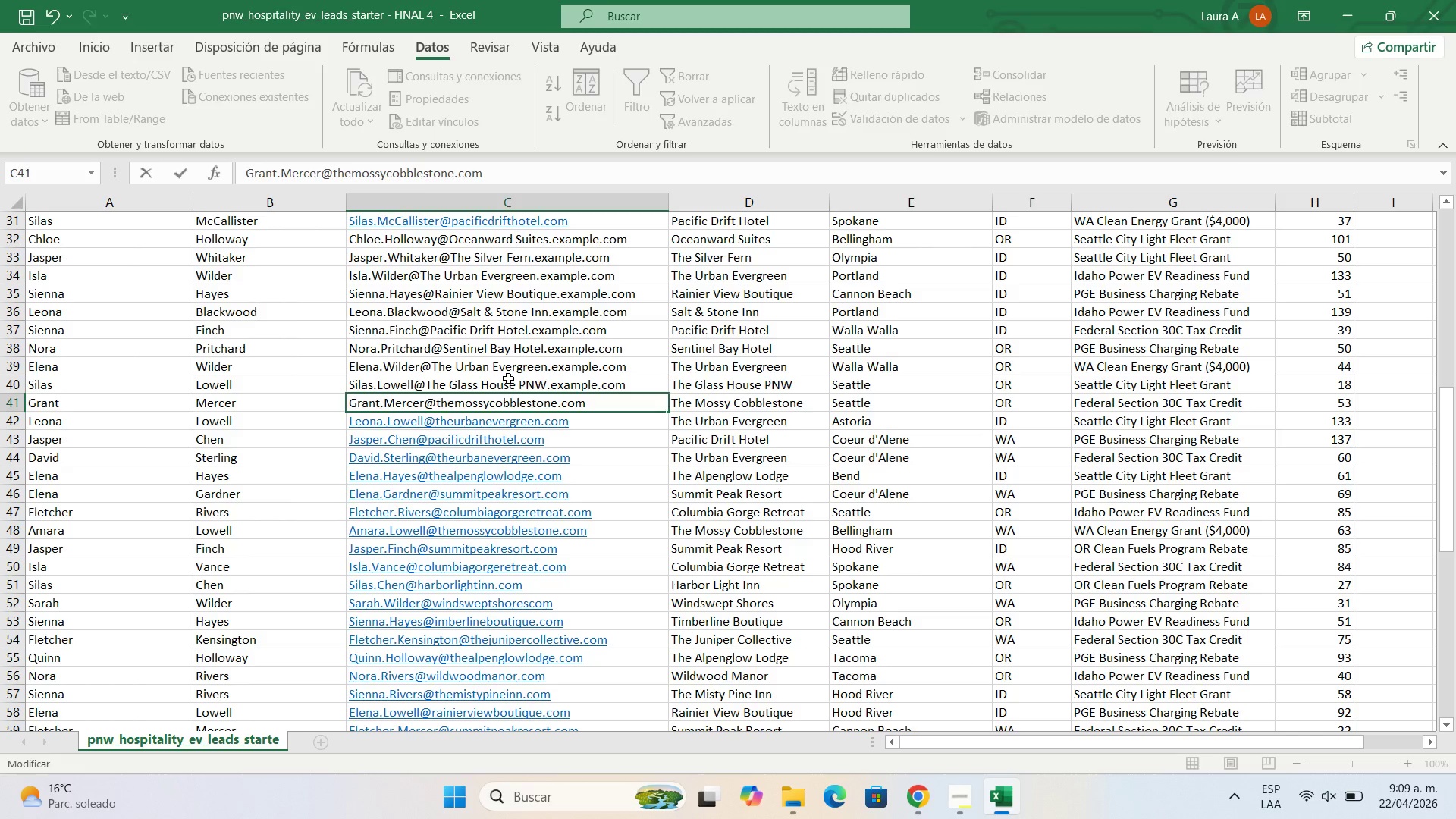 
double_click([508, 378])
 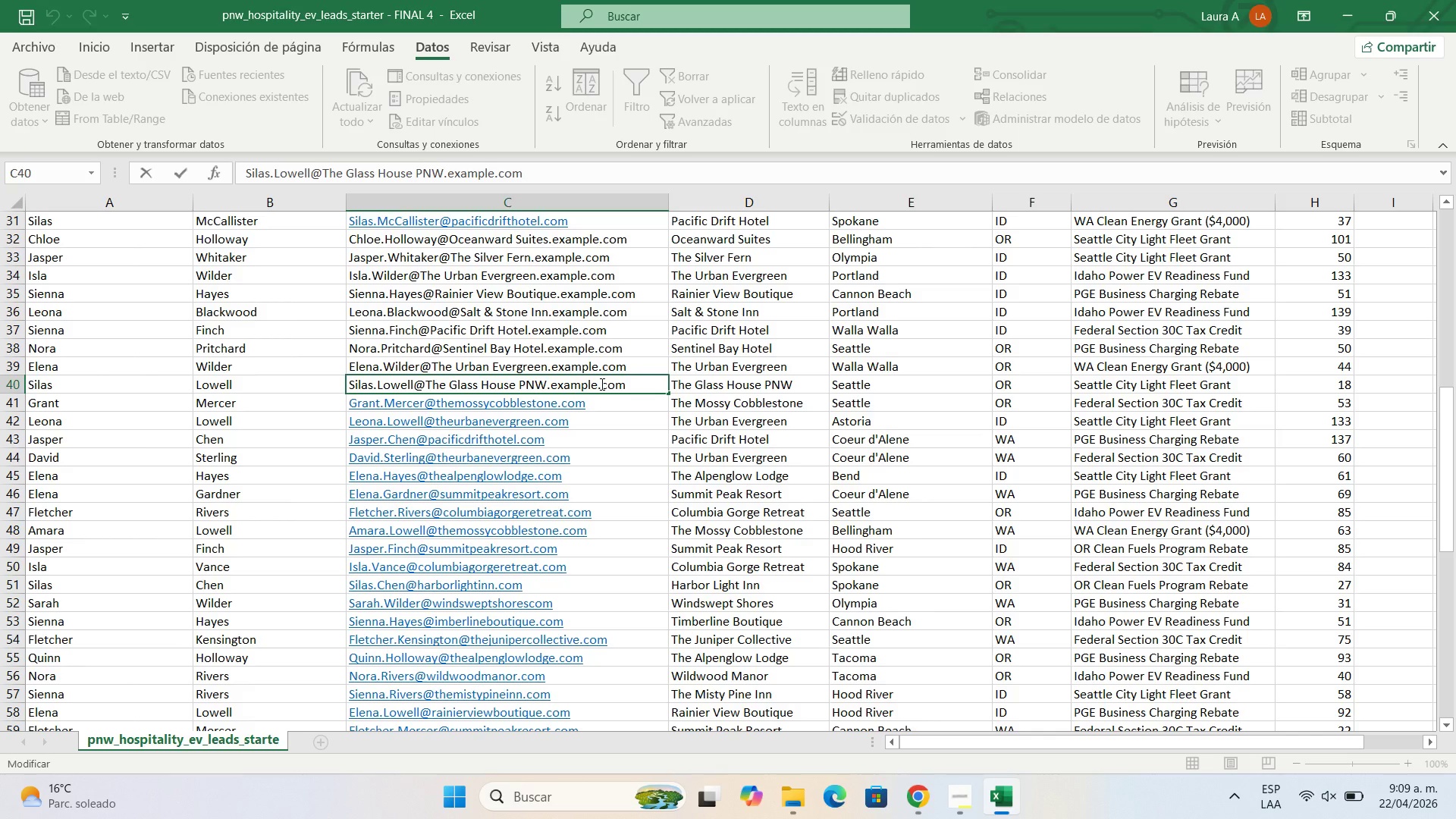 
left_click_drag(start_coordinate=[601, 384], to_coordinate=[517, 386])
 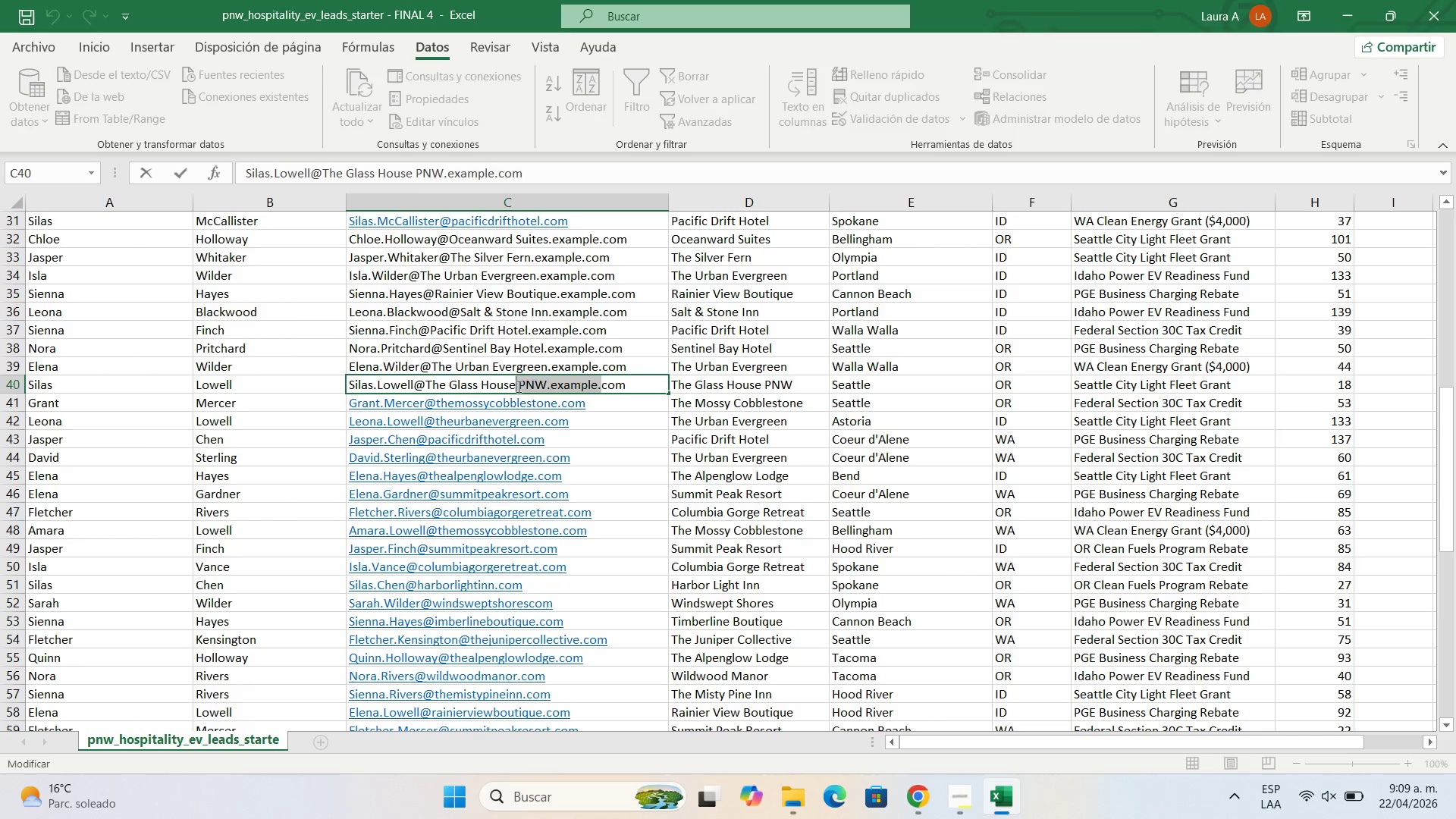 
key(Backspace)
type(pnw.)
 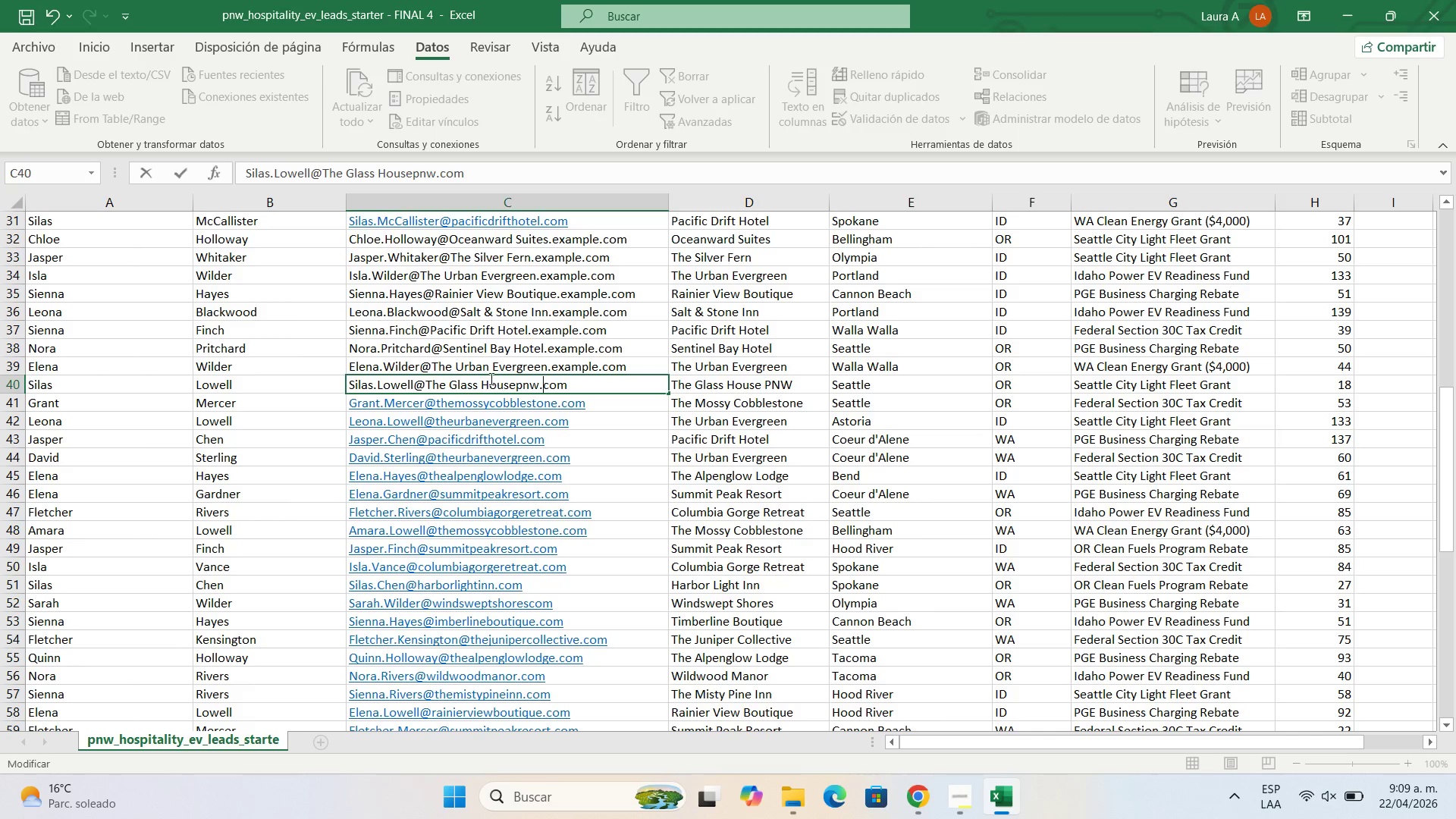 
left_click([490, 378])
 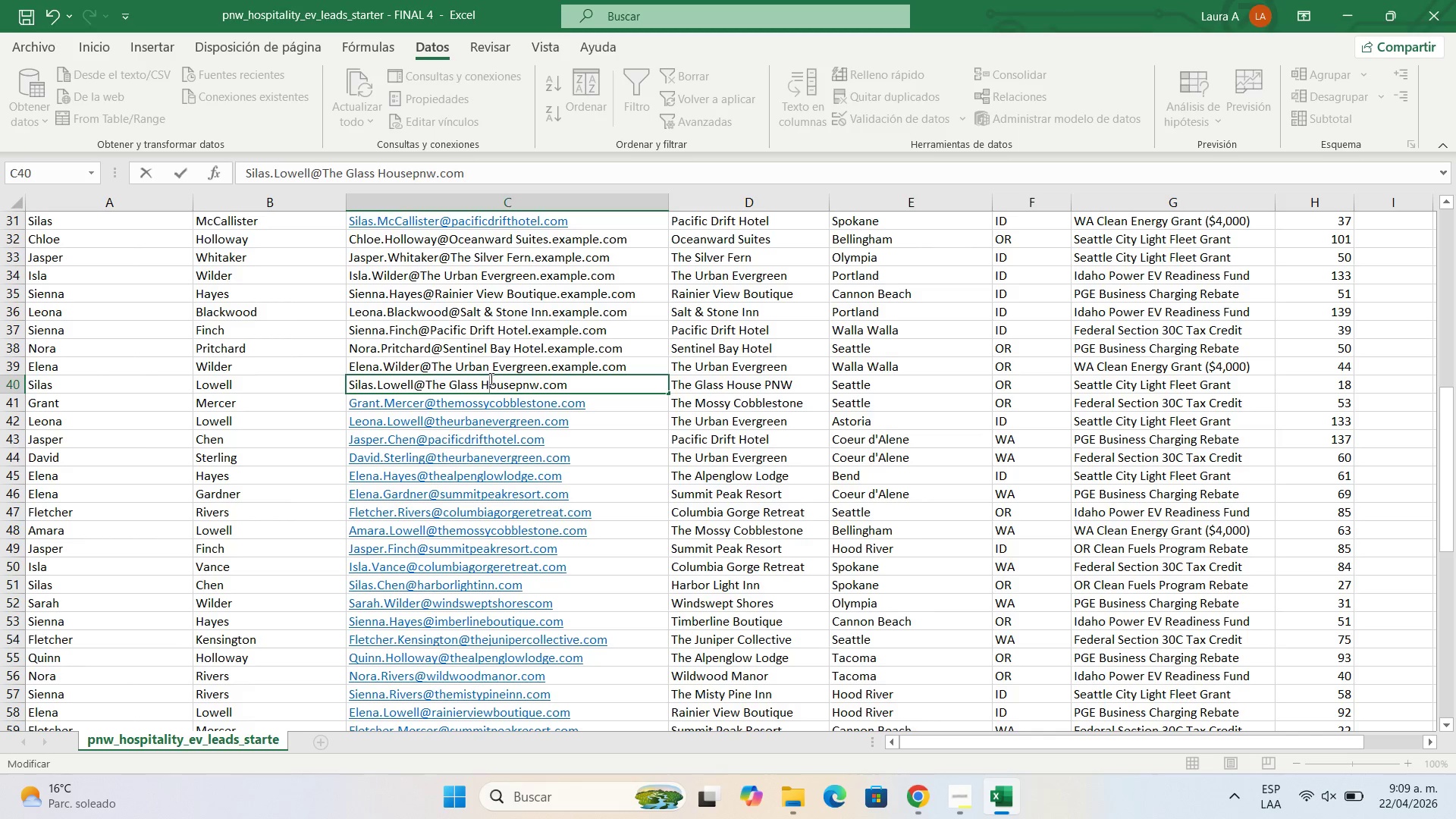 
key(Backspace)
 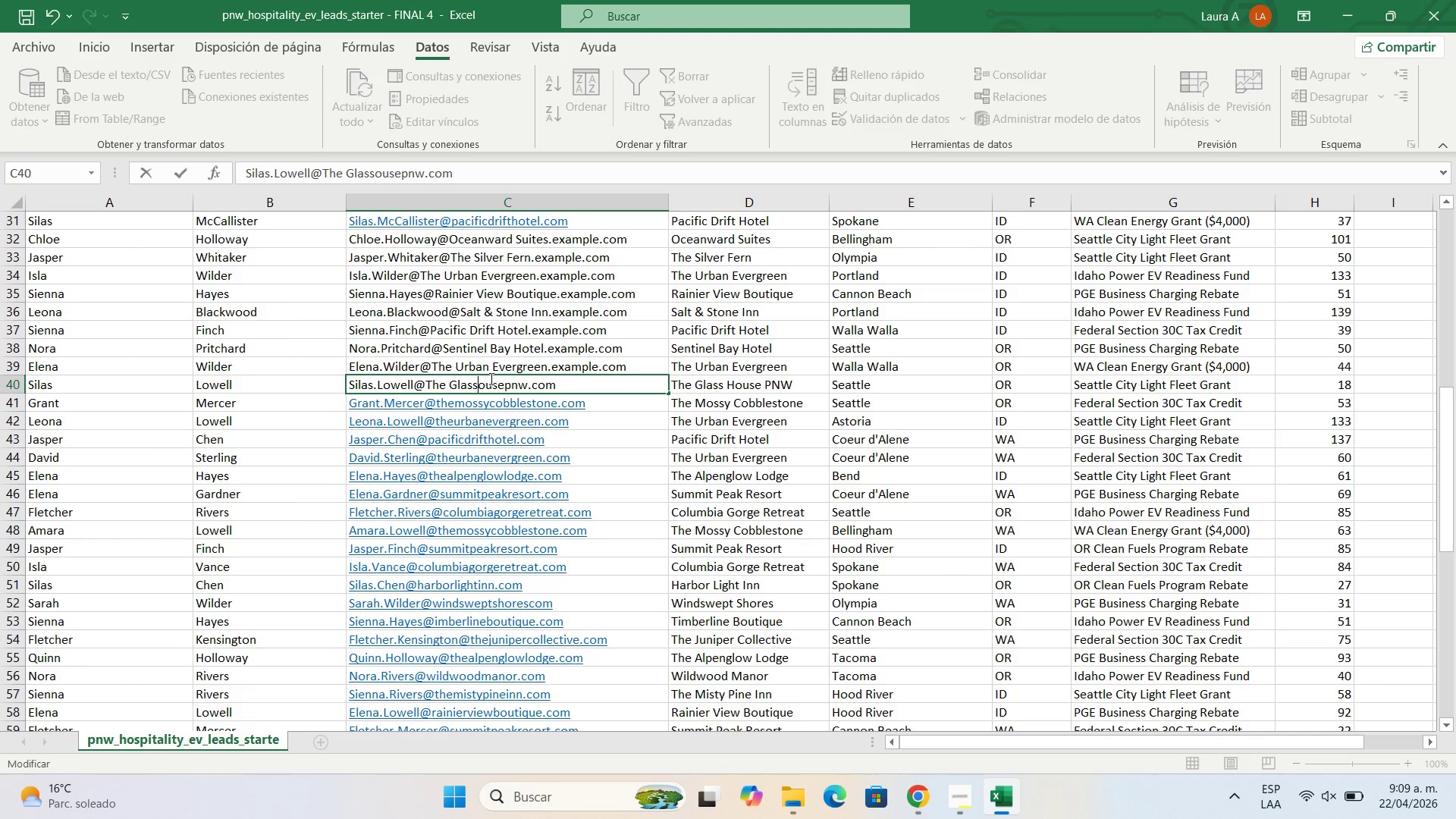 
key(Backspace)
 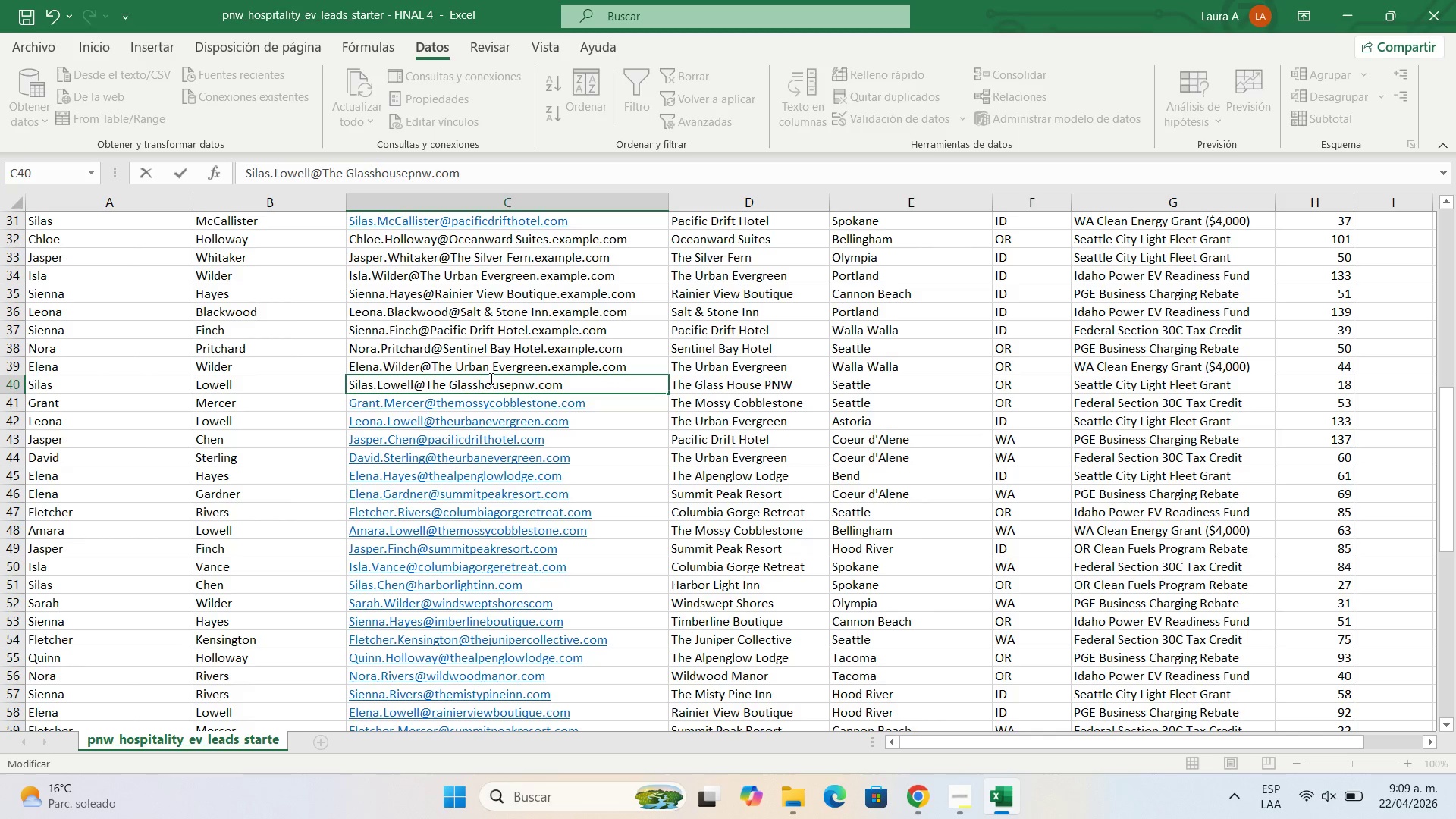 
key(H)
 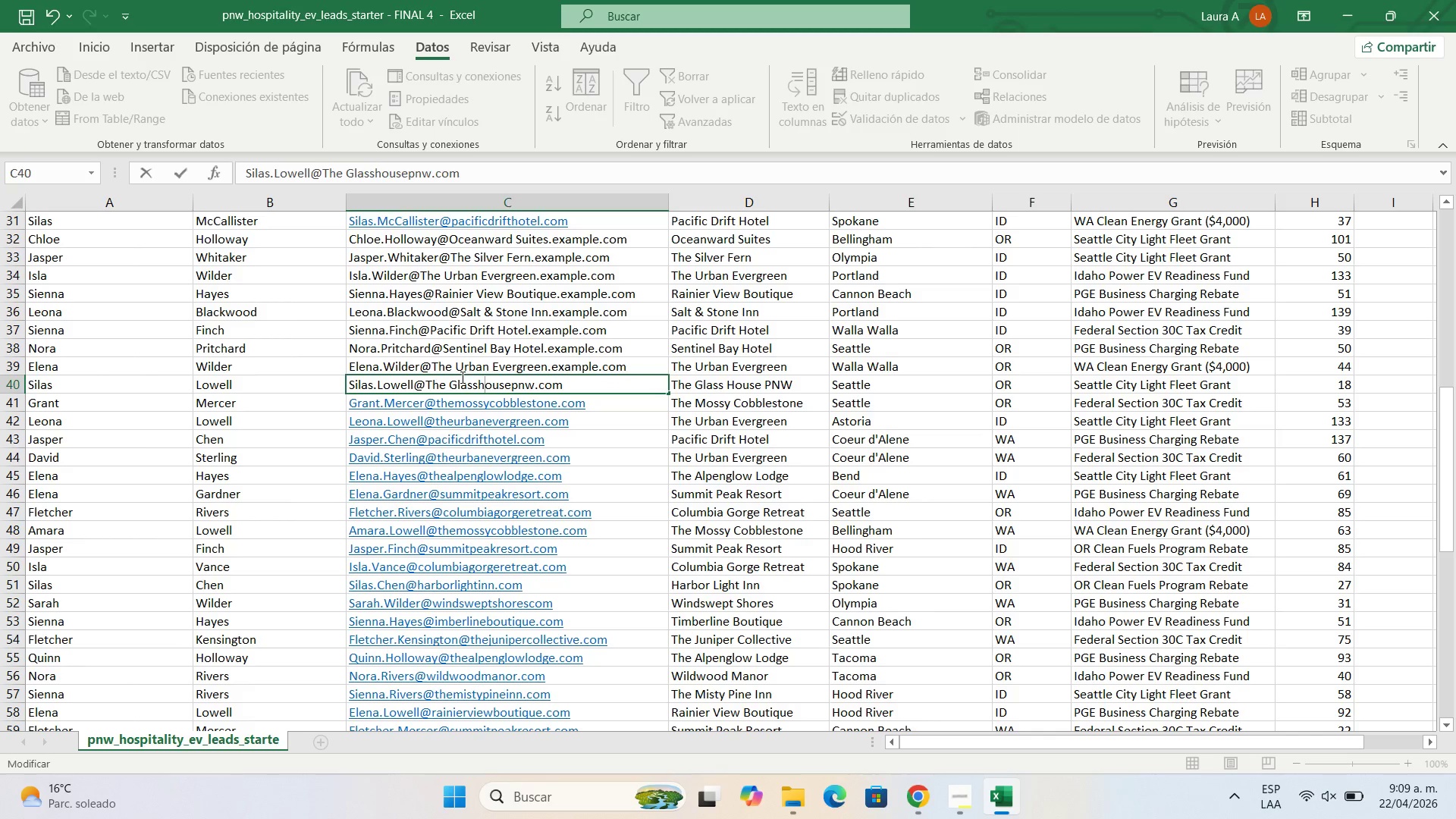 
left_click([461, 377])
 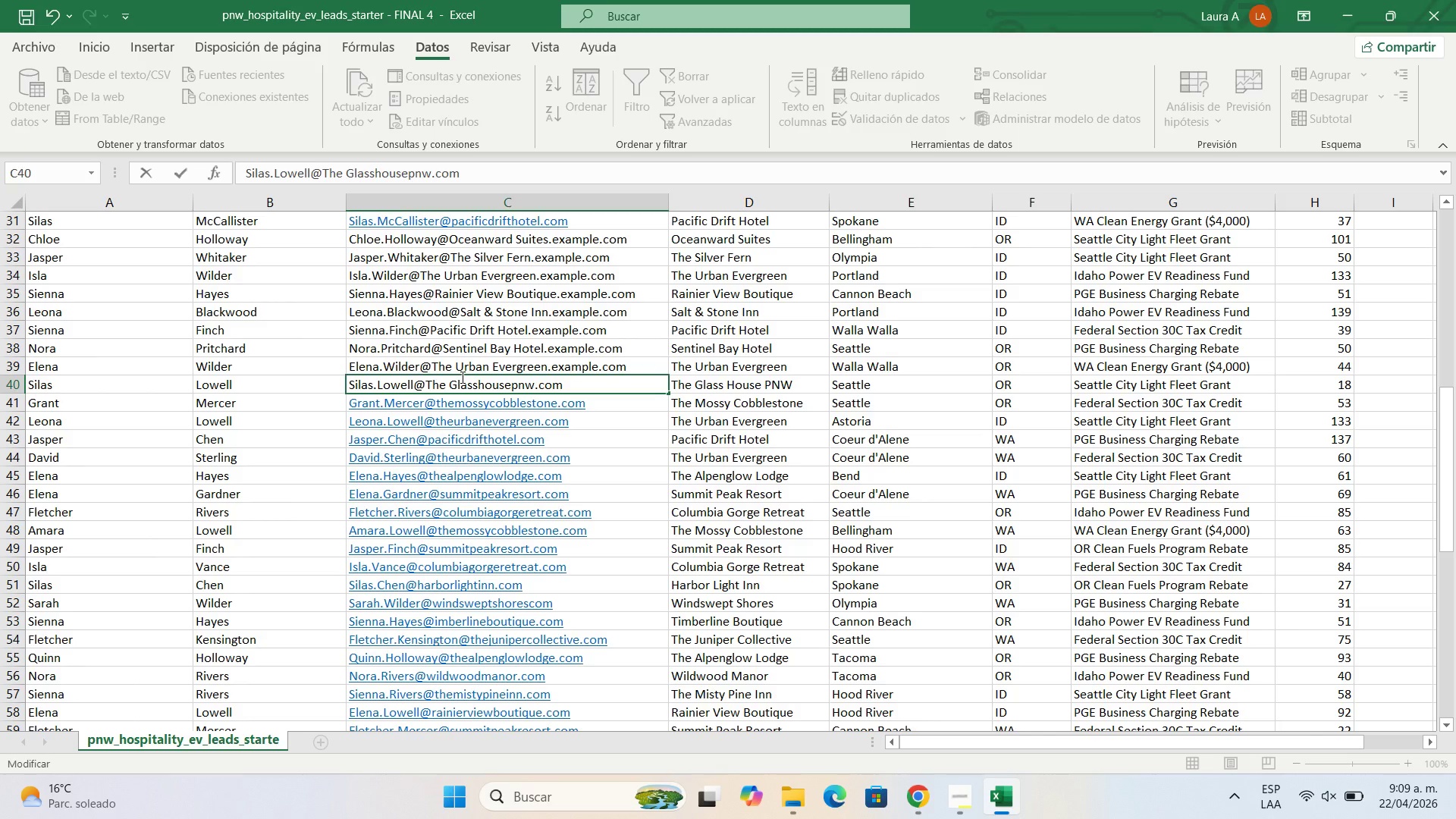 
key(ArrowLeft)
 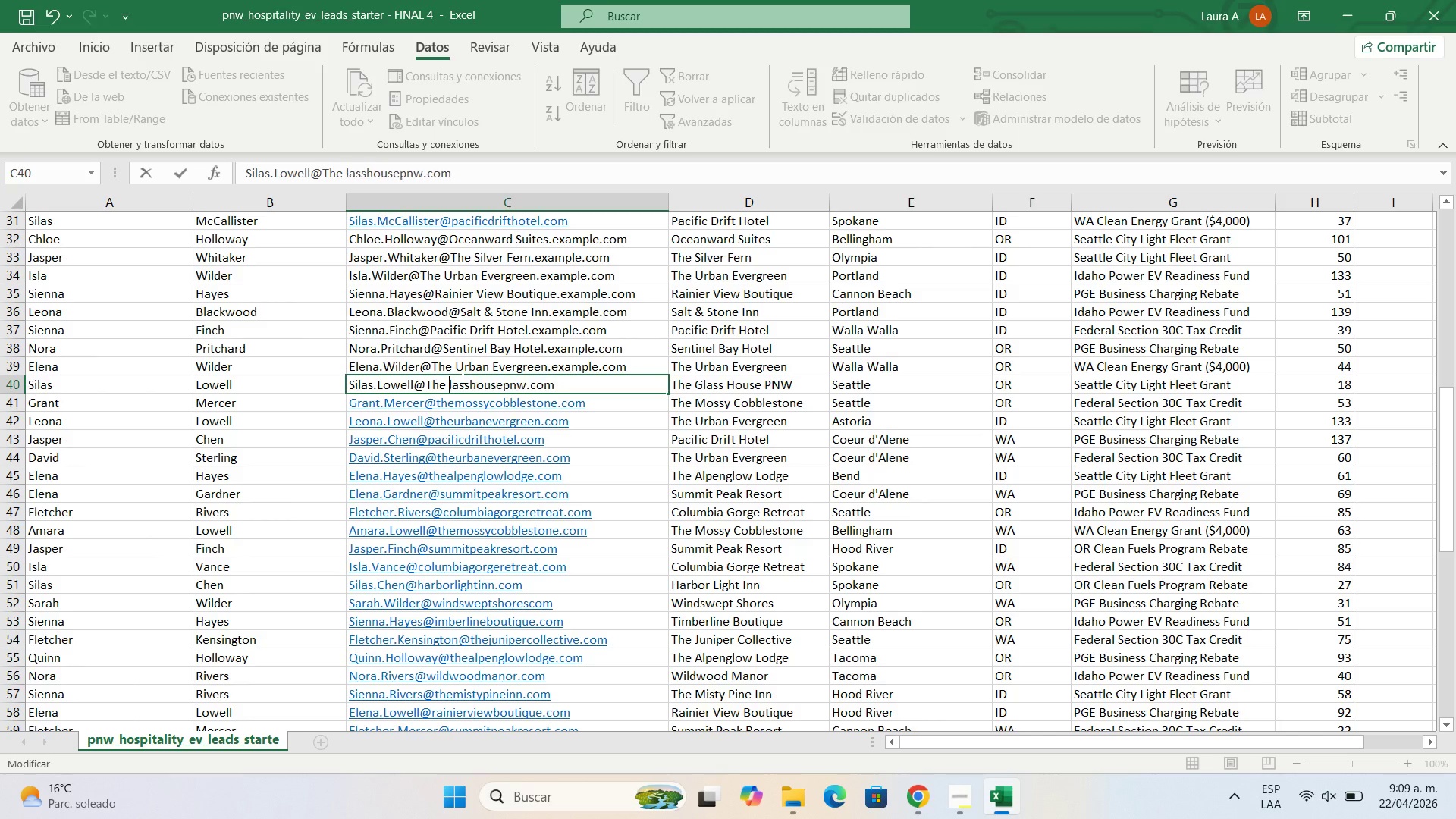 
key(Backspace)
 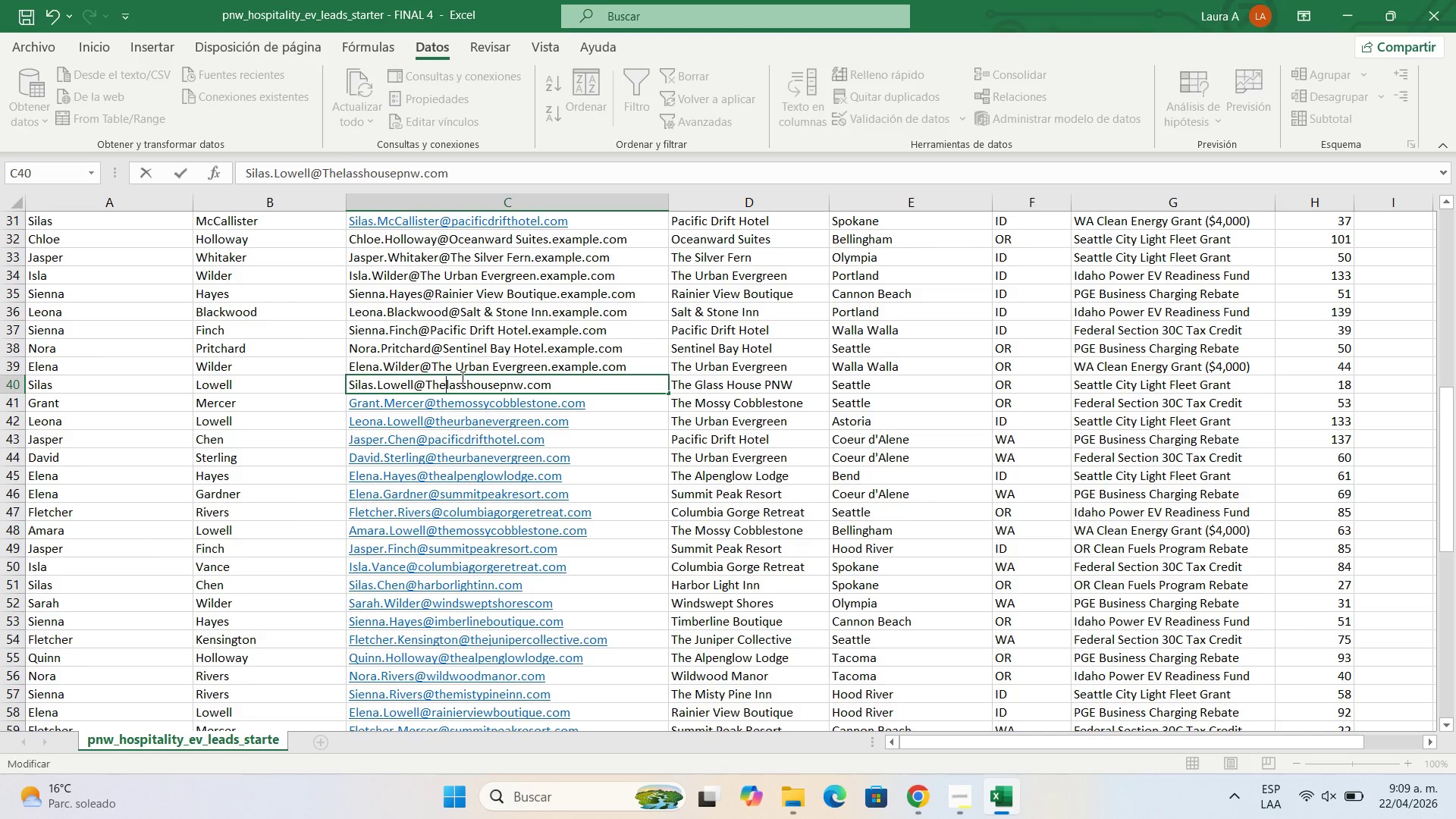 
key(Backspace)
 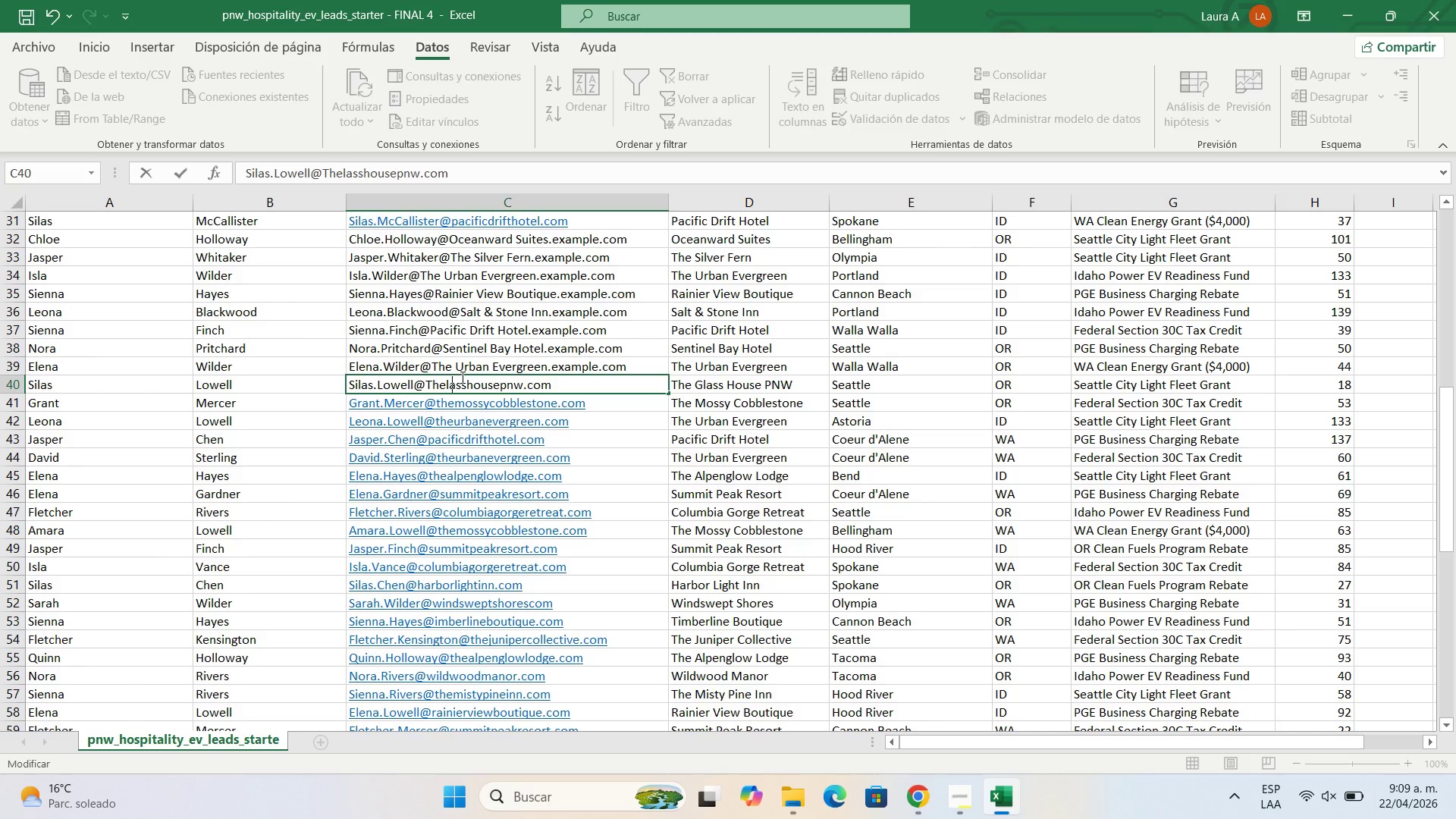 
key(G)
 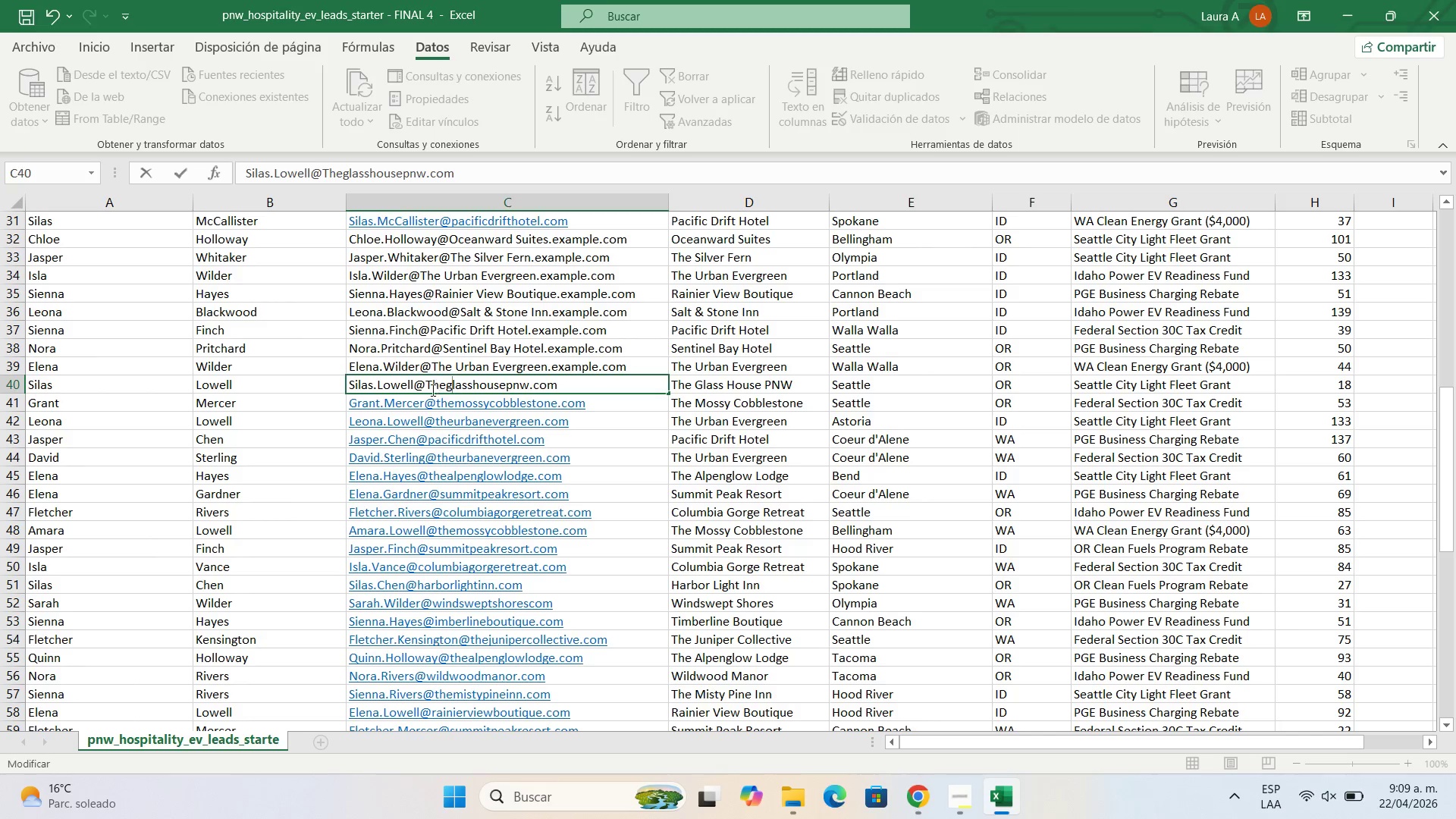 
left_click([431, 390])
 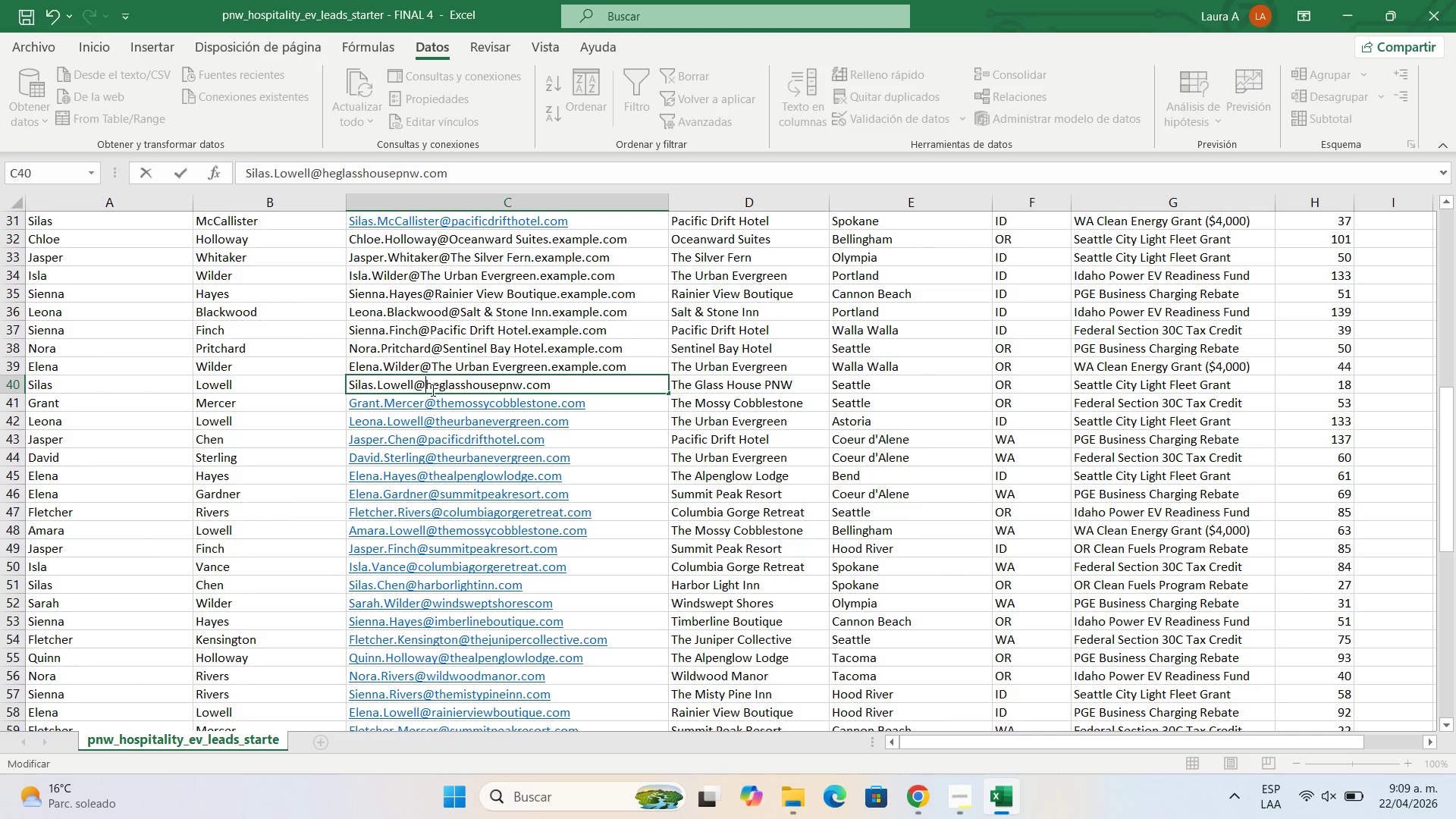 
key(Backspace)
 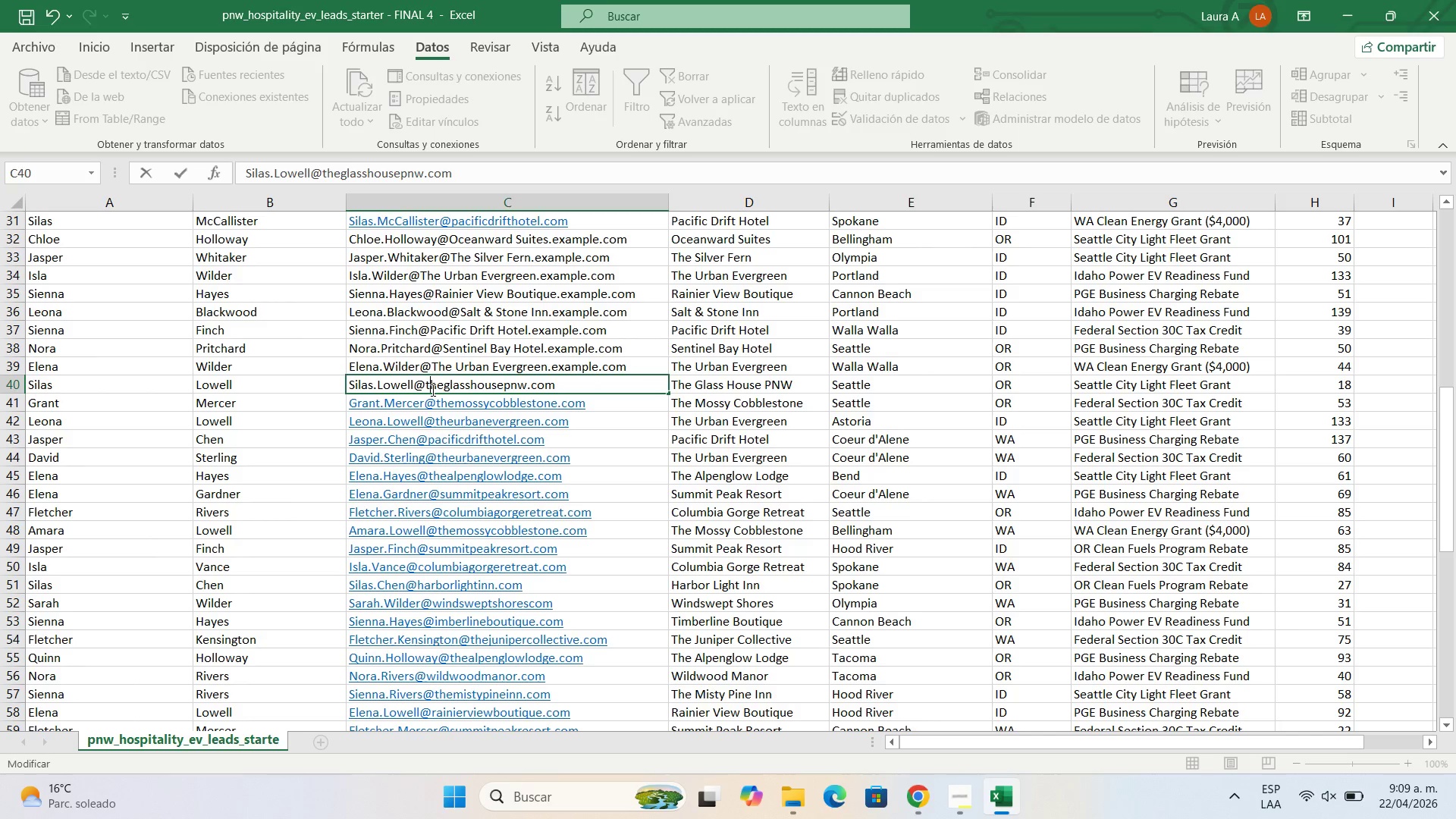 
key(T)
 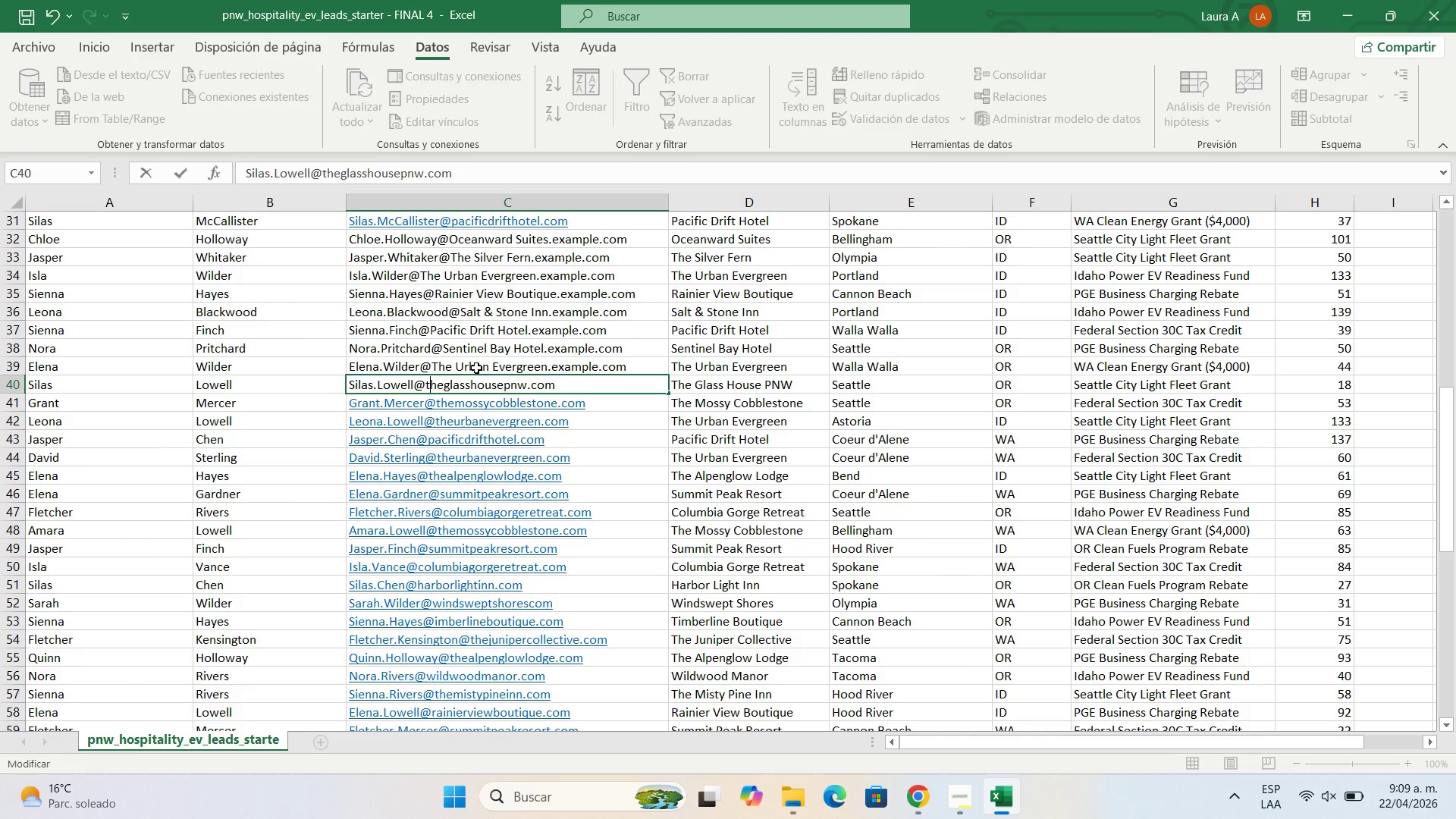 
double_click([476, 368])
 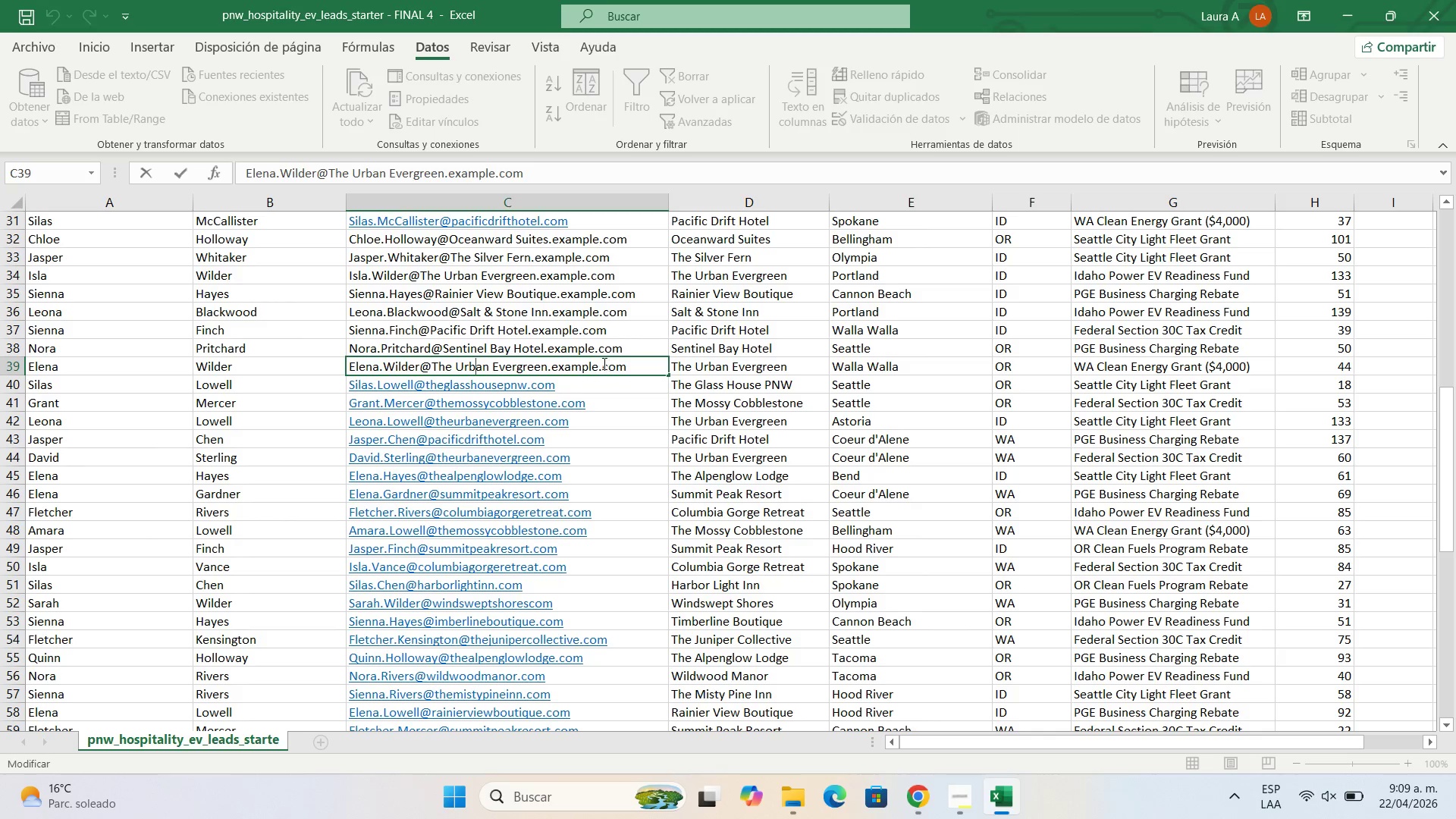 
left_click_drag(start_coordinate=[602, 363], to_coordinate=[547, 363])
 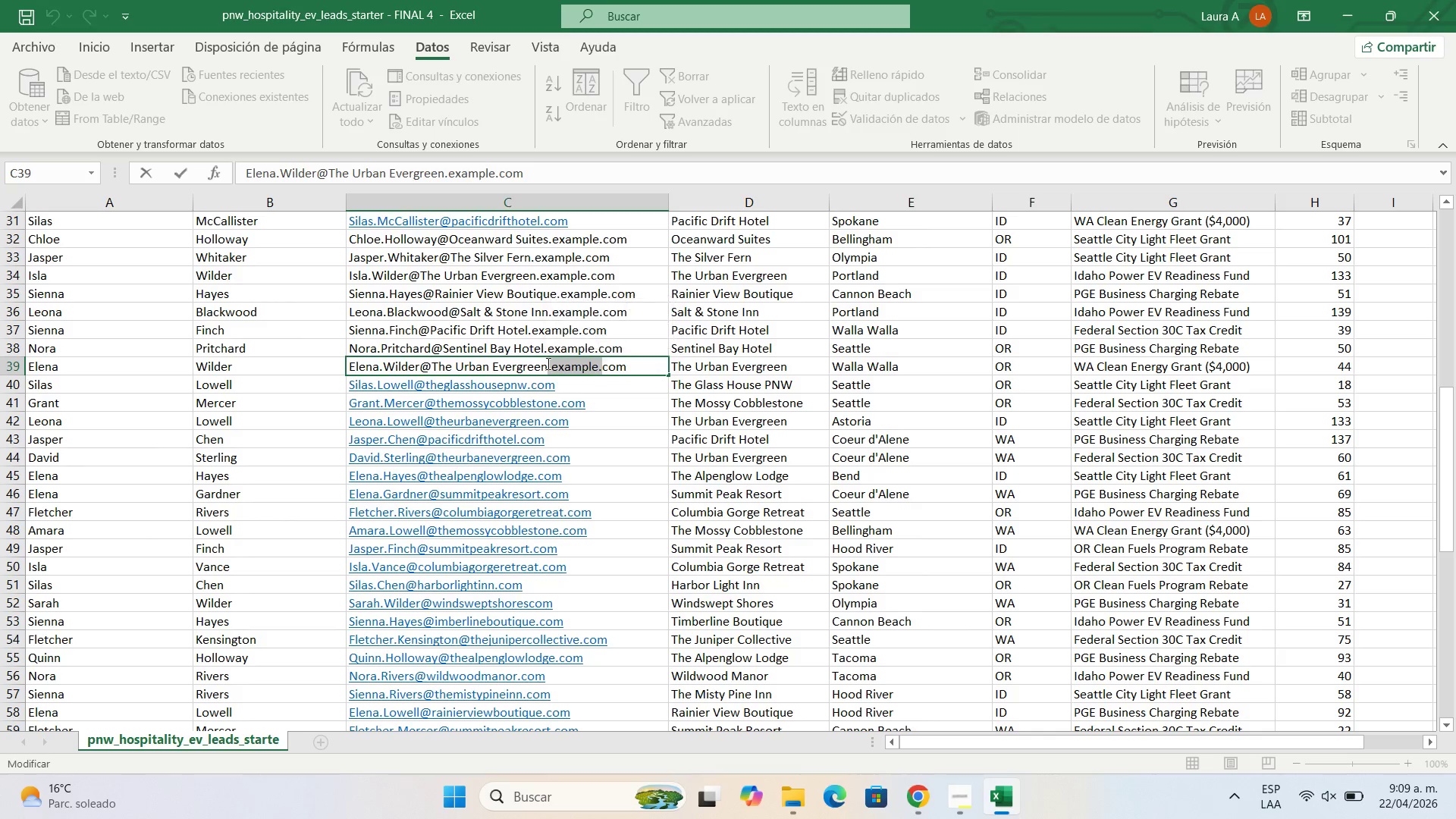 
key(Backspace)
 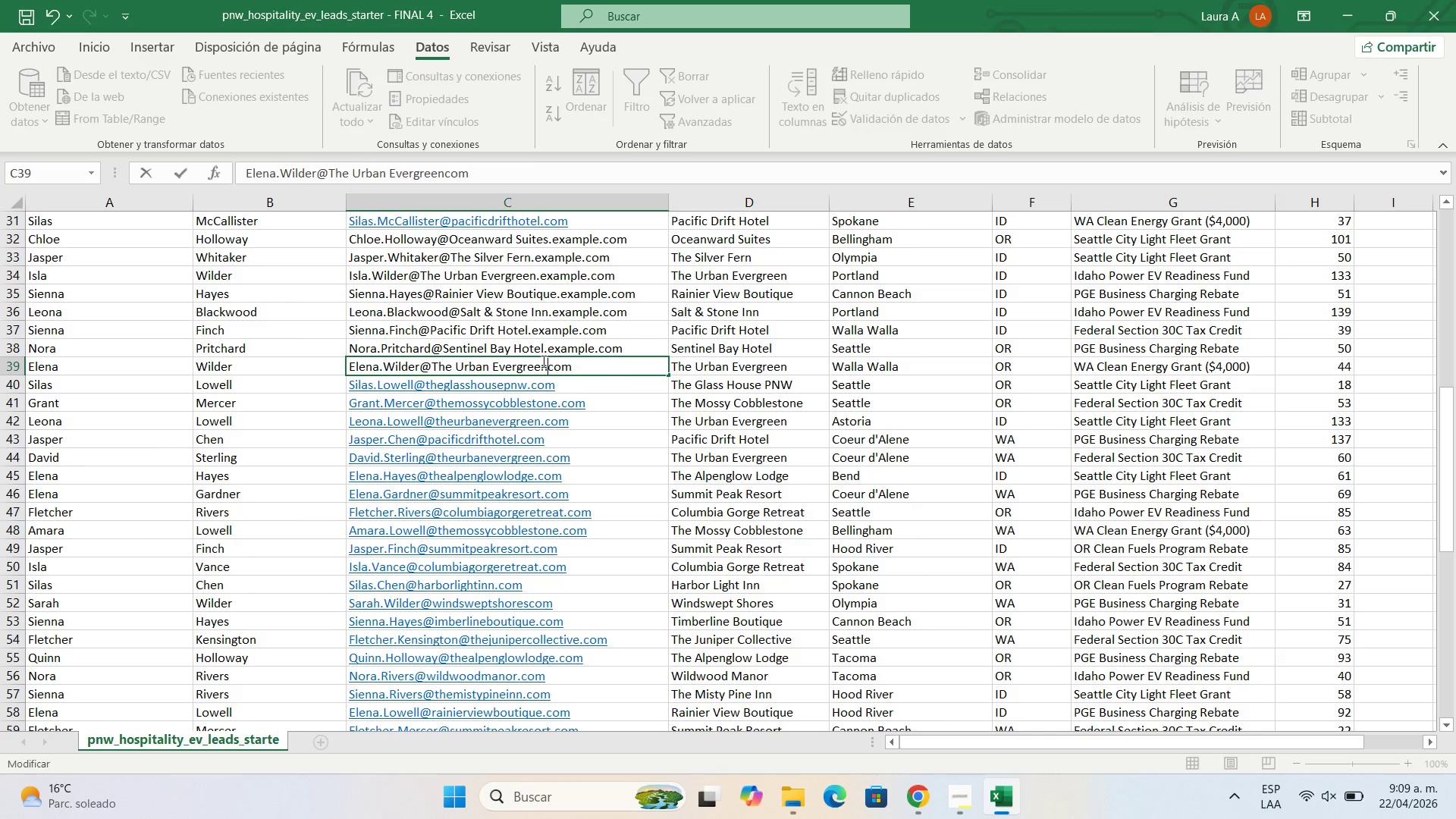 
key(Period)
 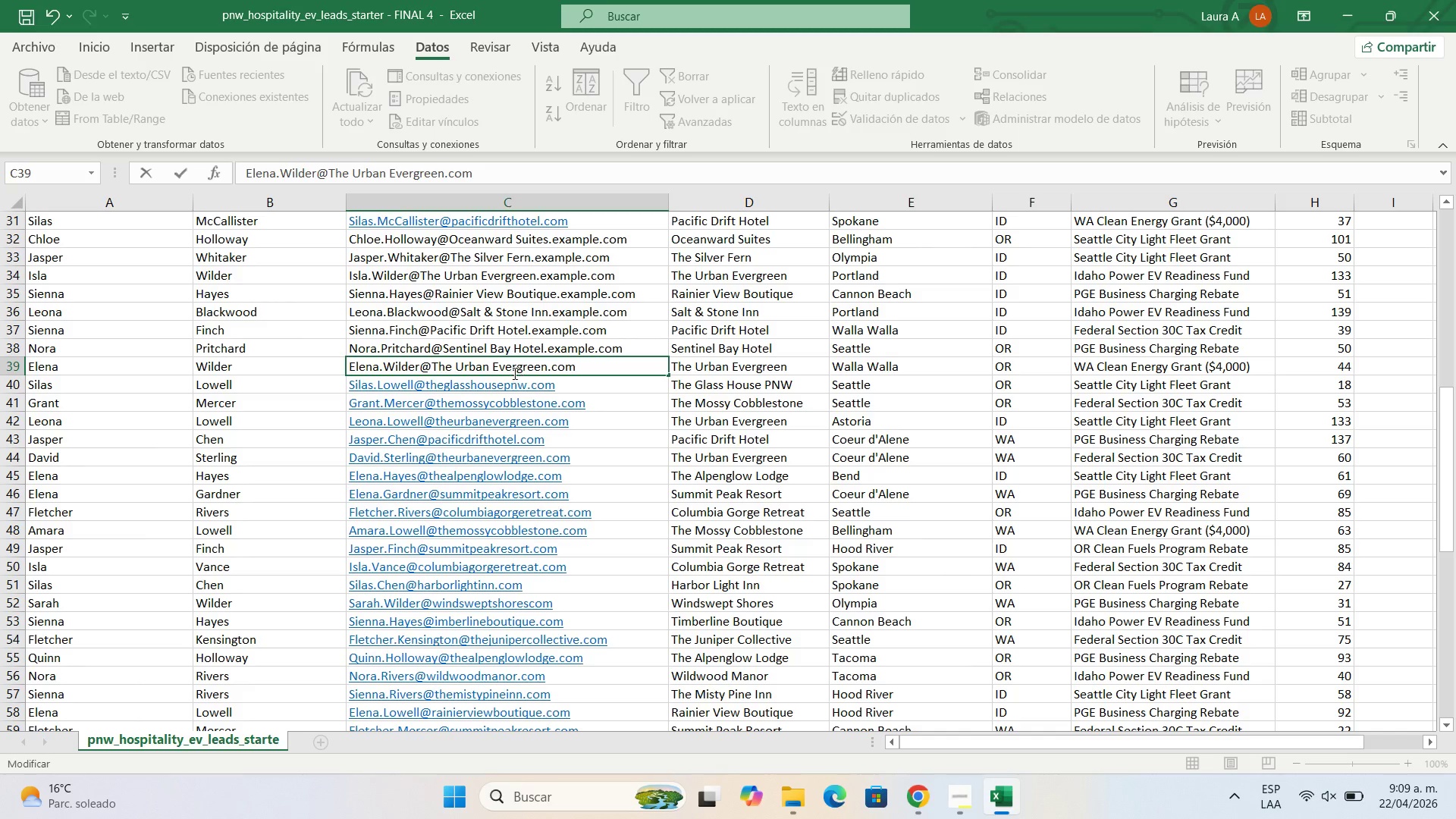 
left_click([497, 363])
 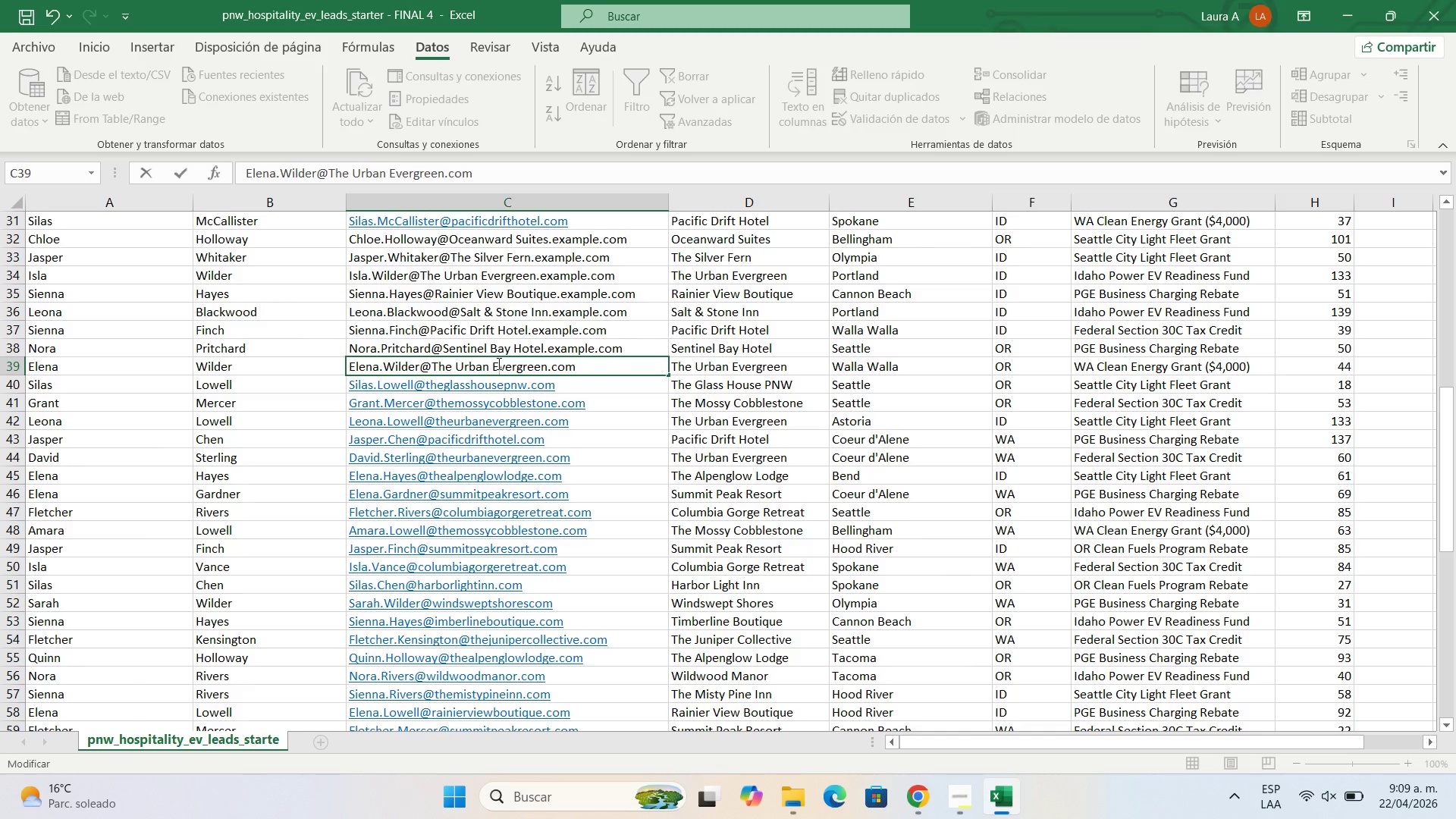 
key(Backspace)
 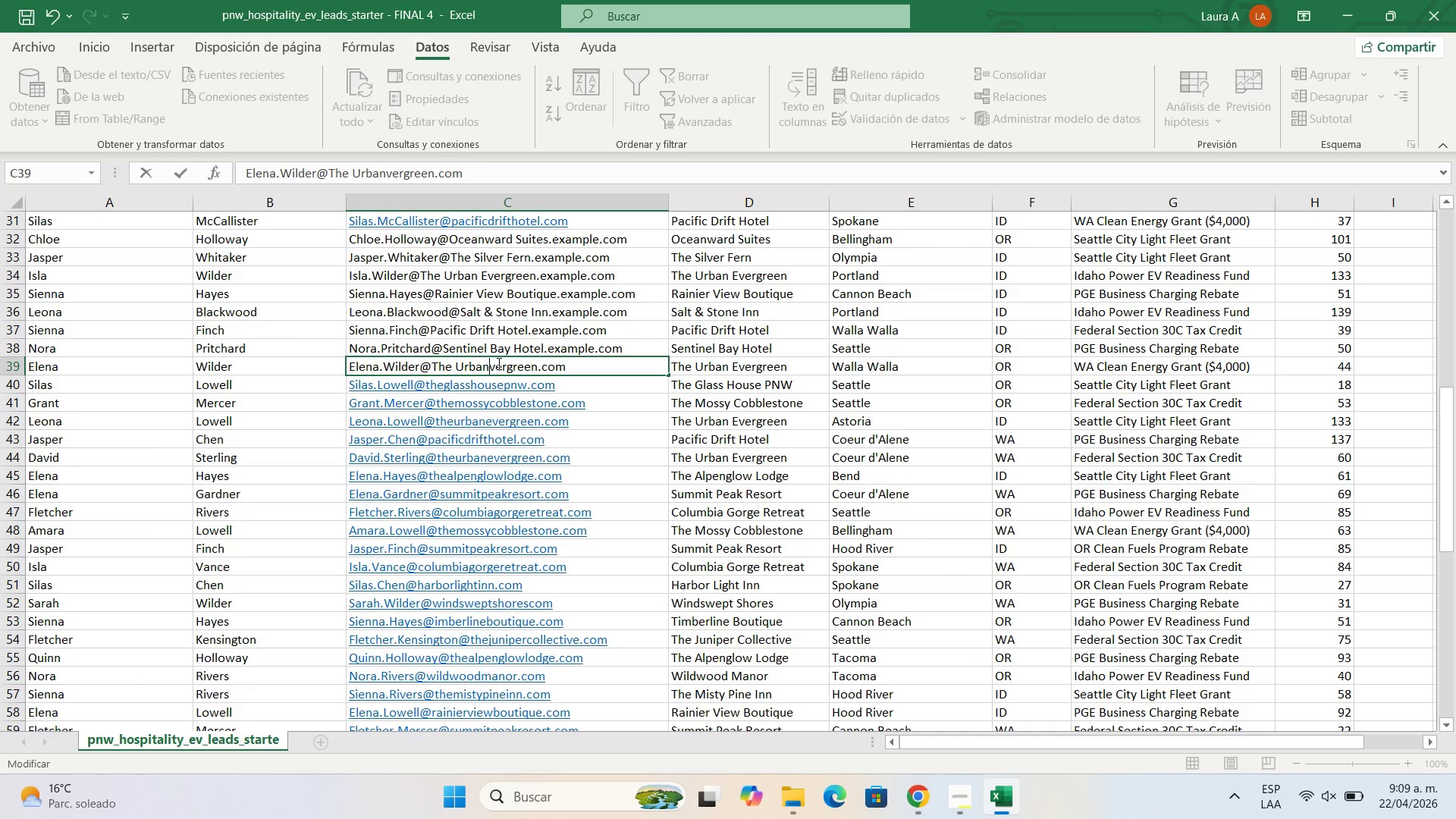 
key(Backspace)
 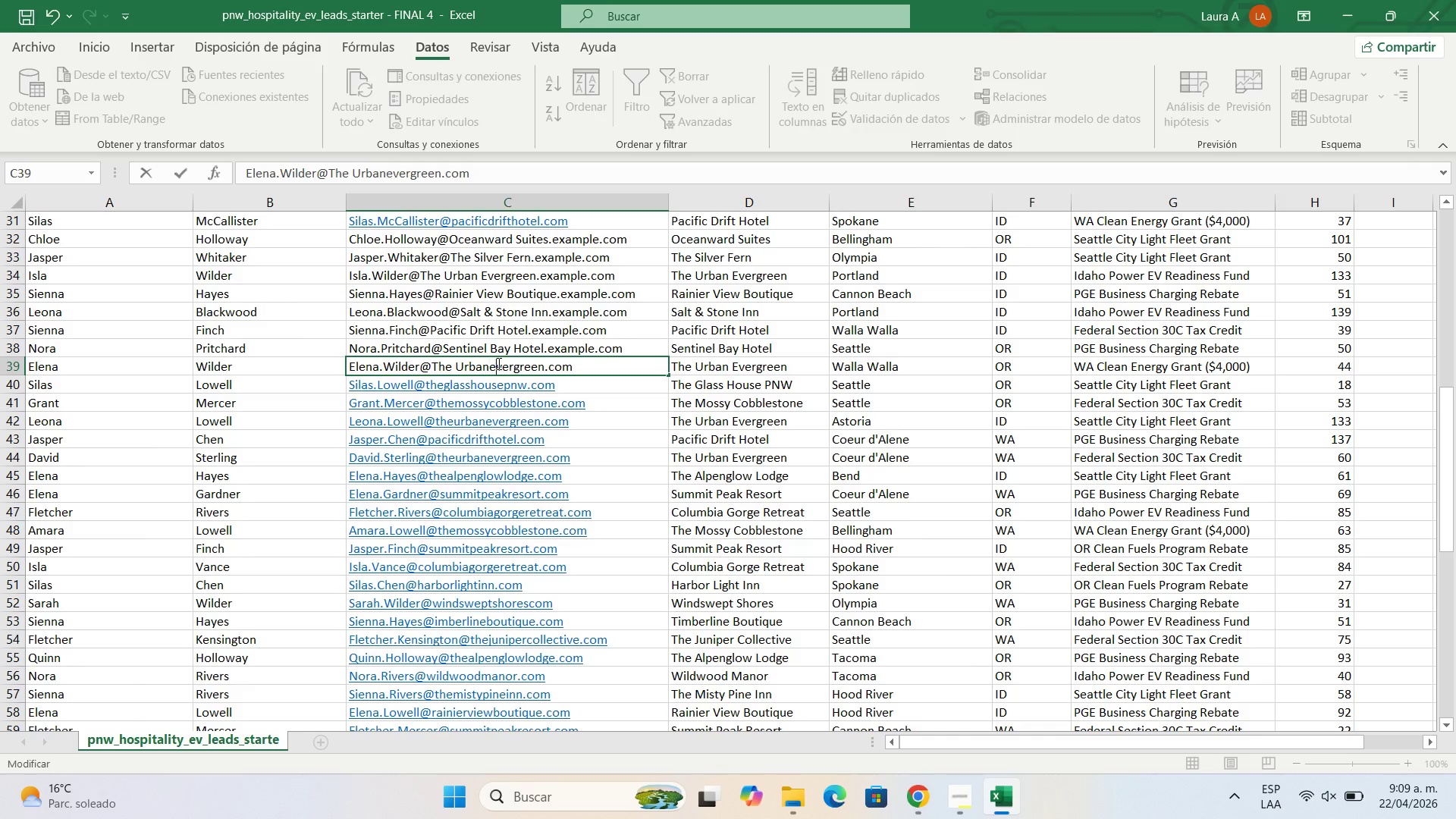 
key(E)
 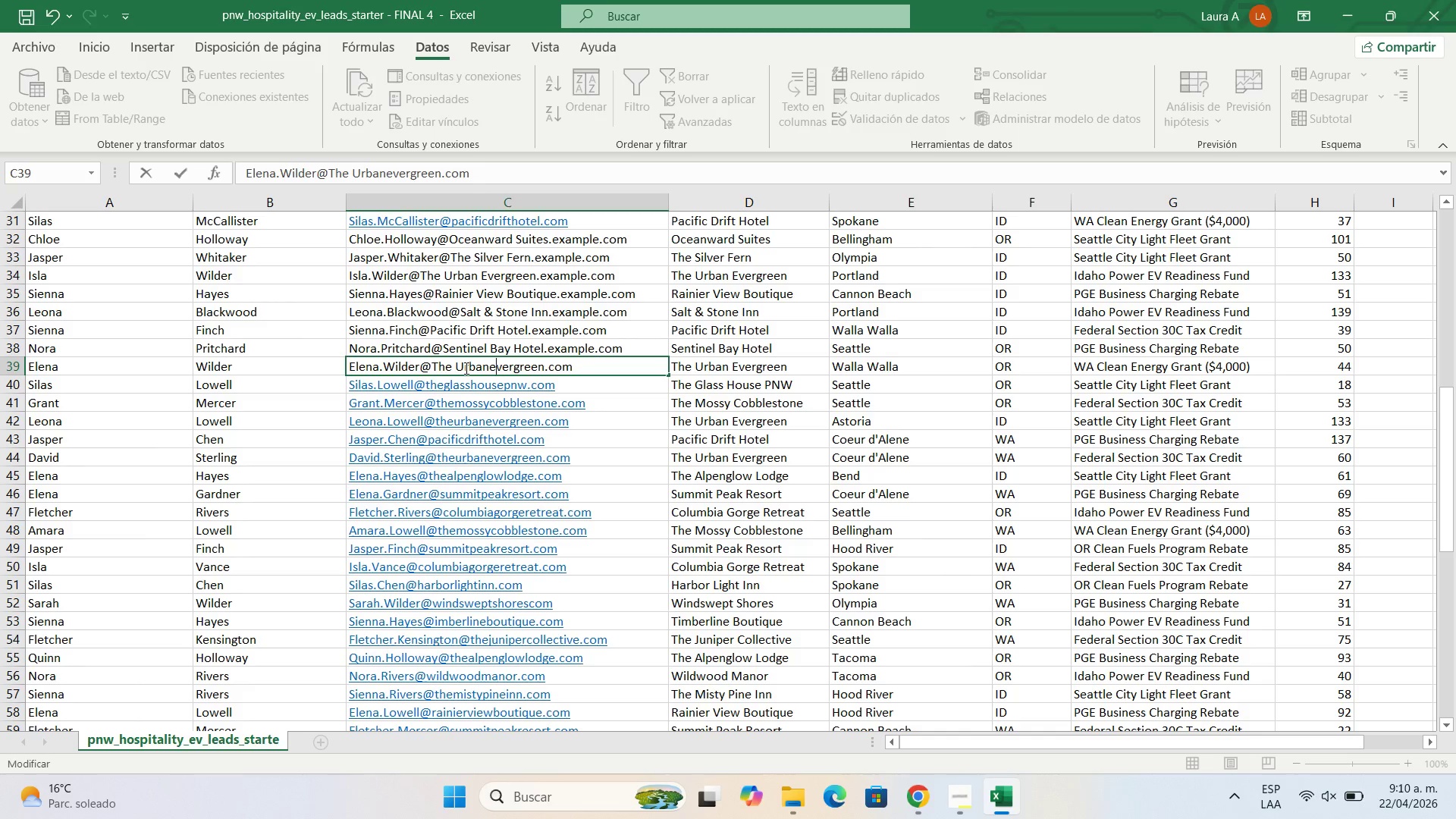 
left_click([465, 368])
 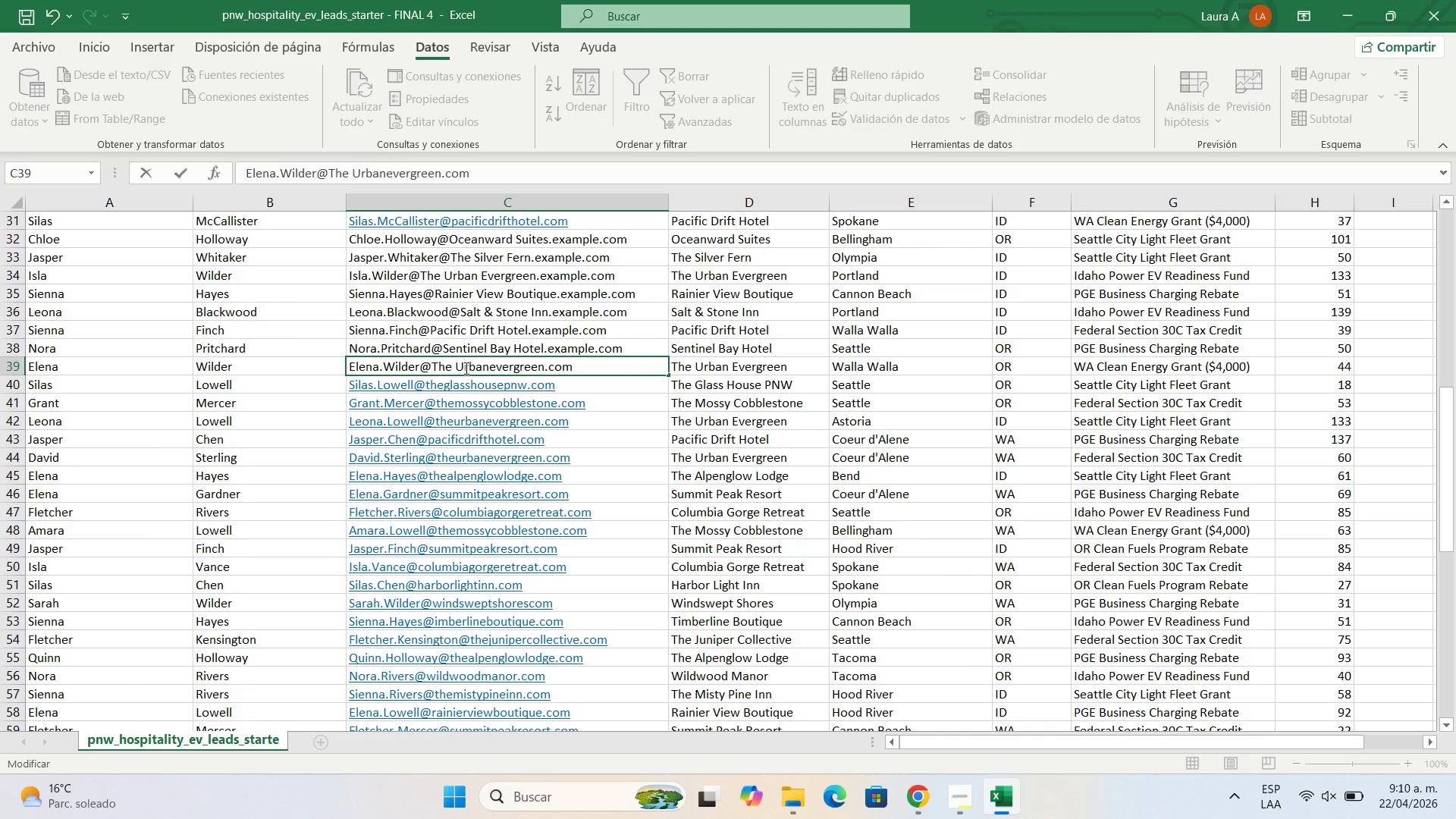 
key(Backspace)
 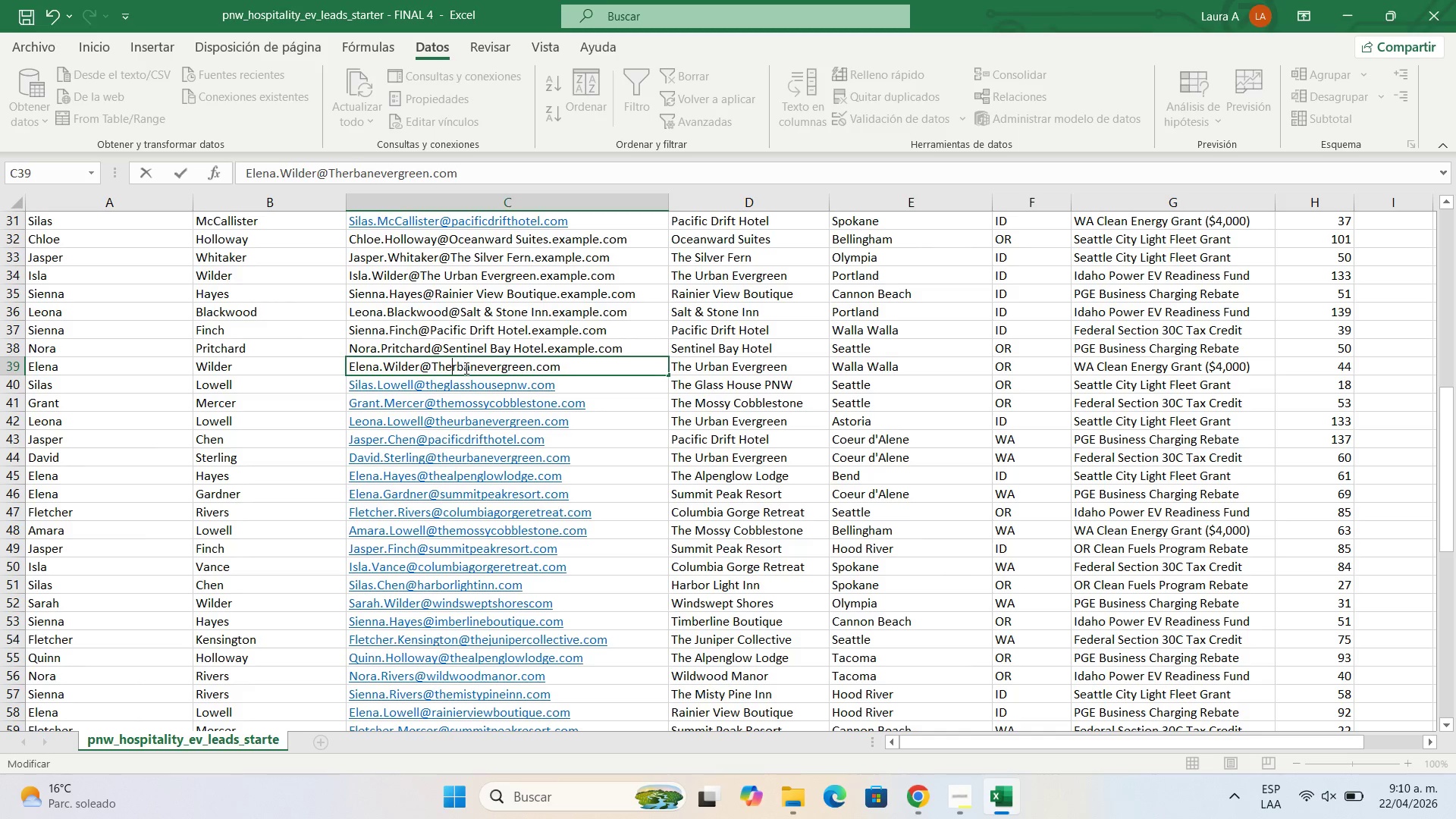 
key(Backspace)
 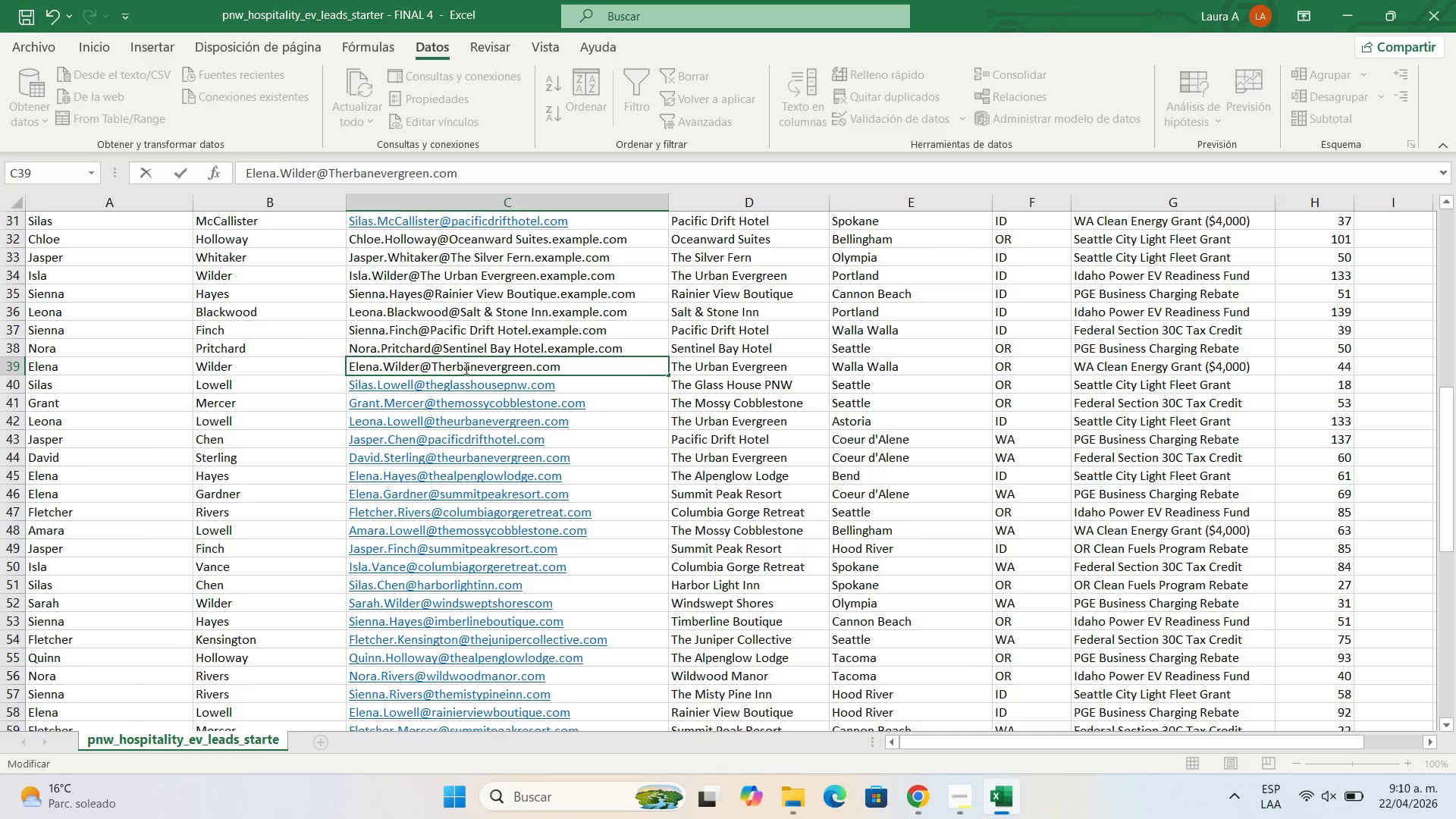 
key(U)
 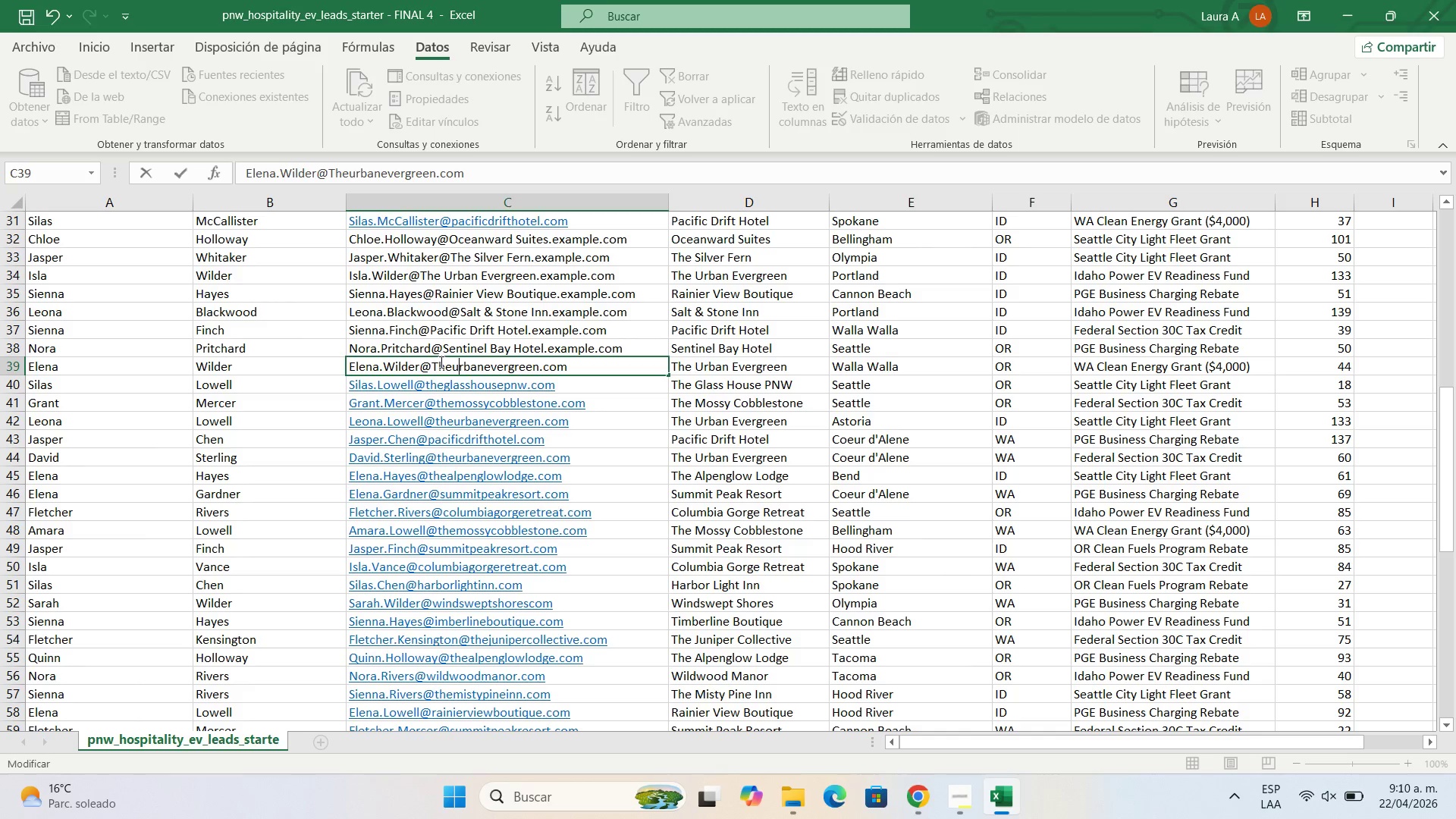 
left_click([440, 362])
 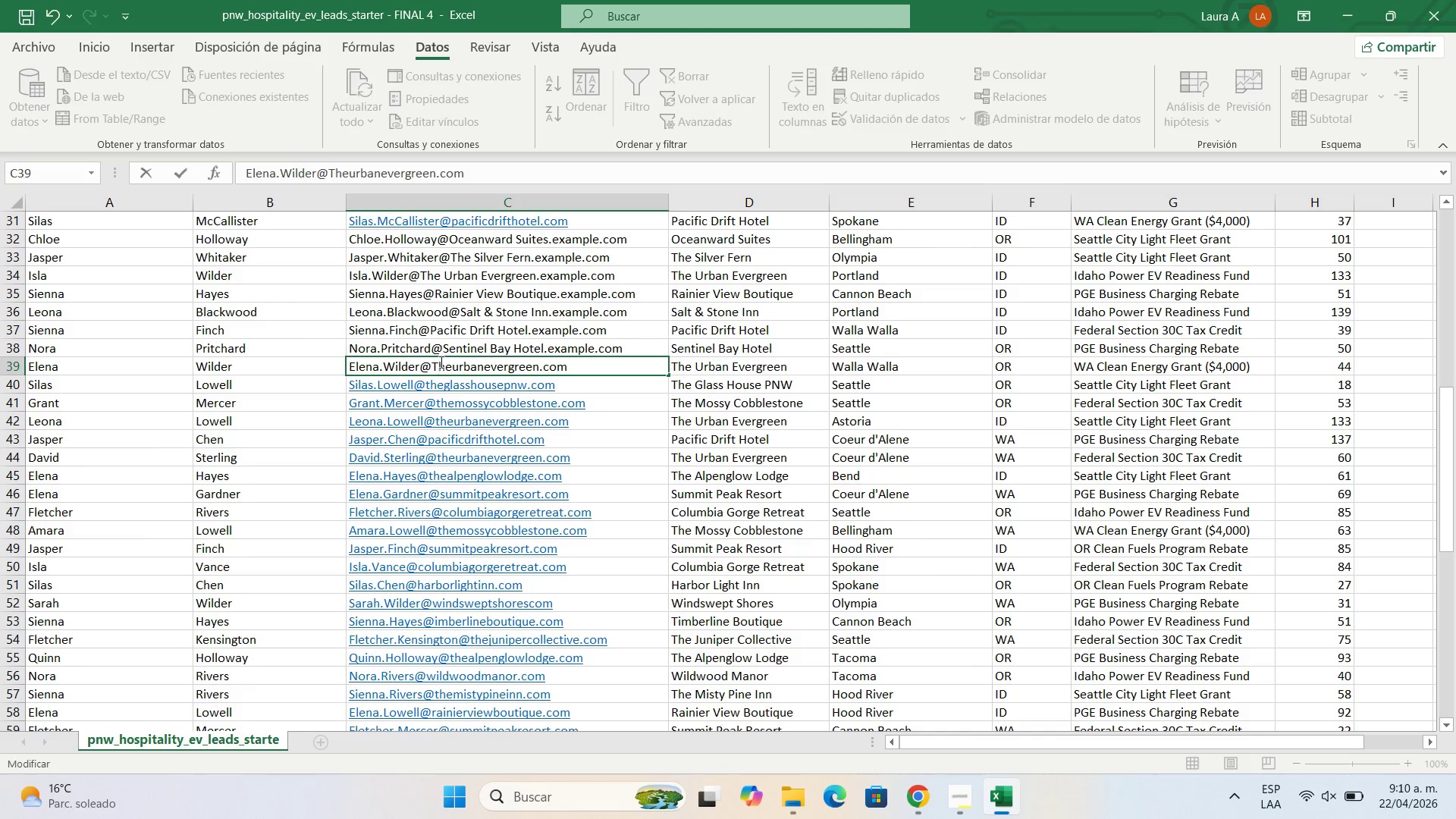 
key(Backspace)
 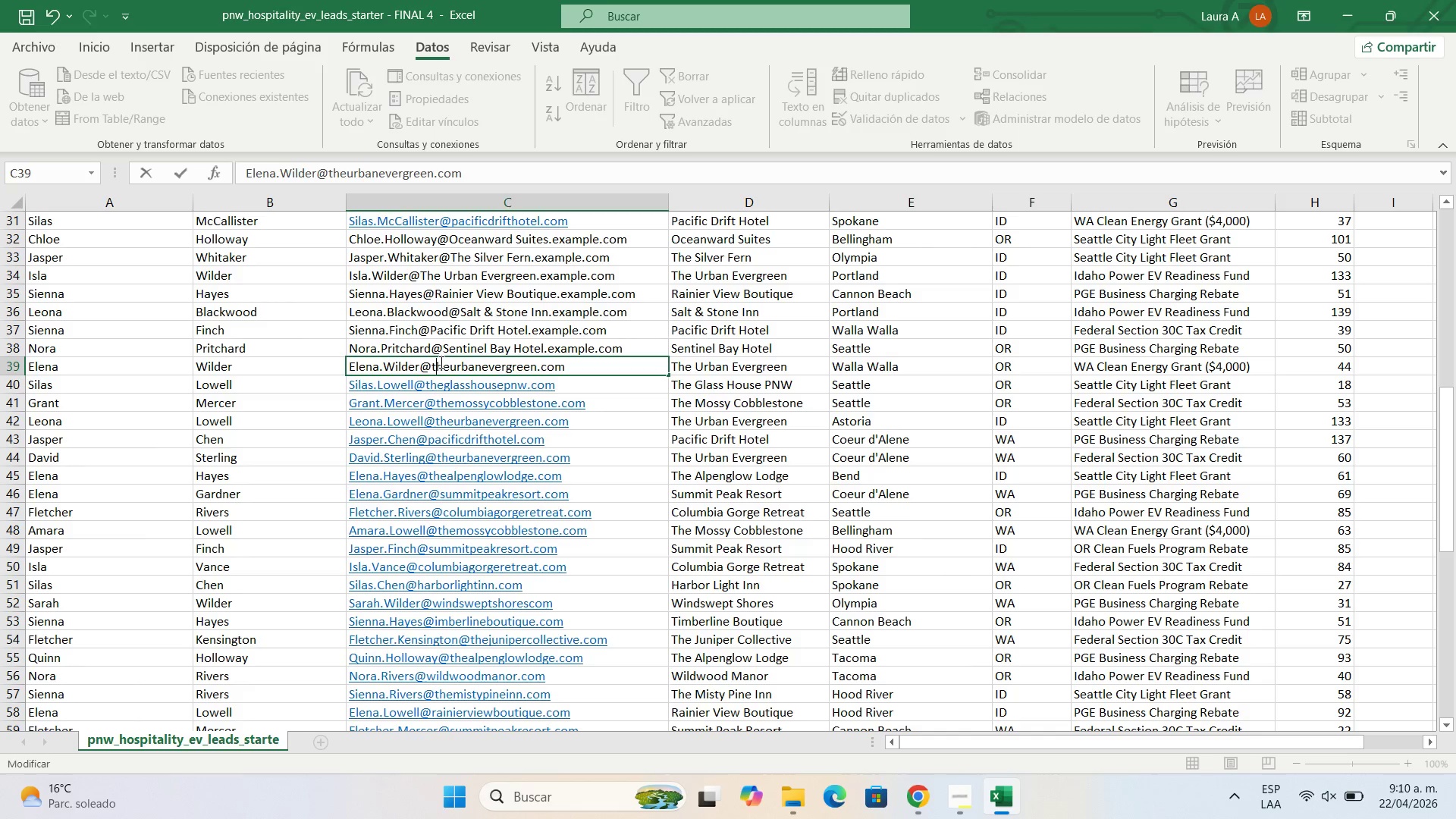 
key(T)
 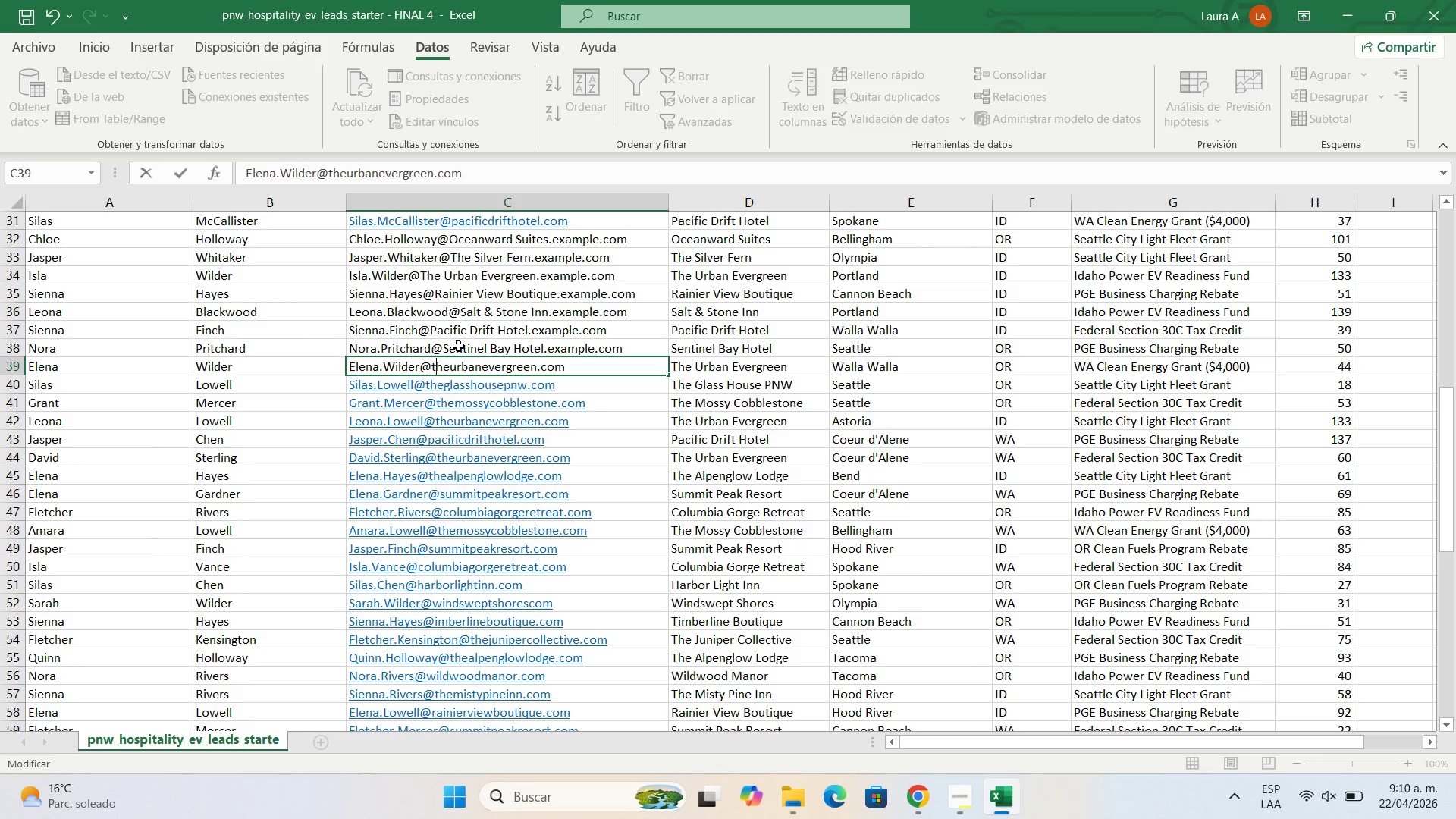 
double_click([458, 346])
 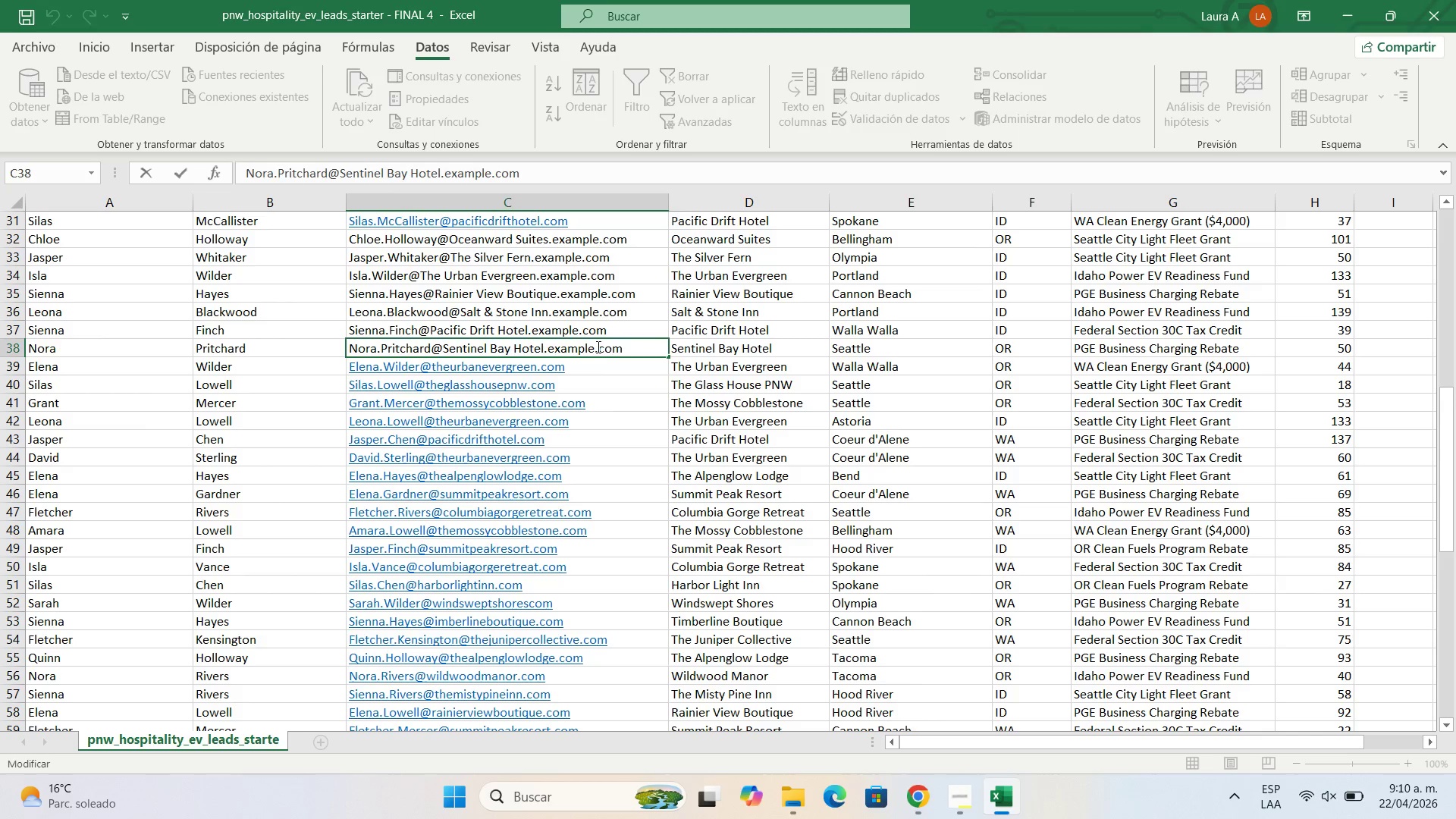 
left_click_drag(start_coordinate=[597, 347], to_coordinate=[546, 348])
 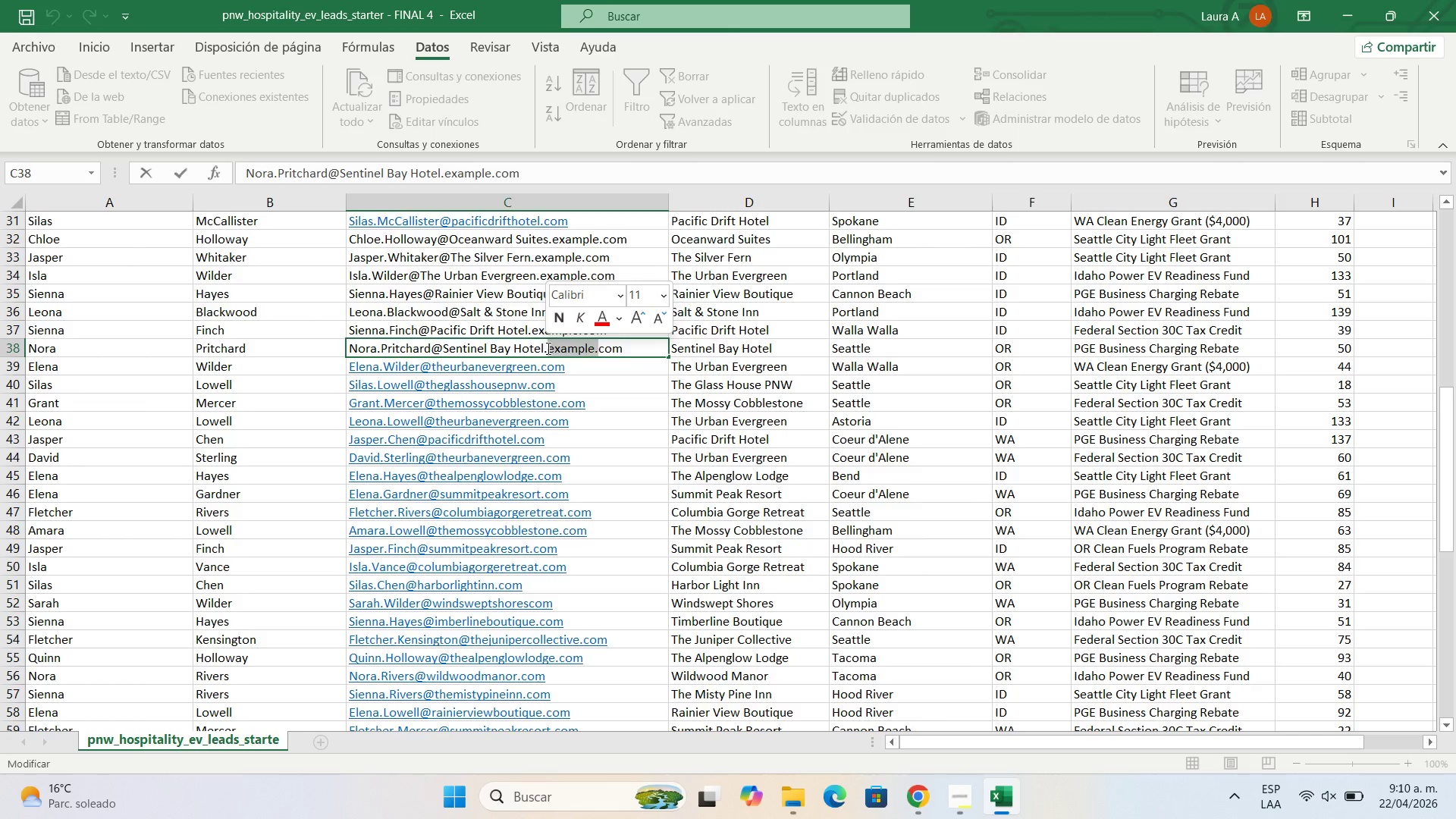 
key(Backspace)
 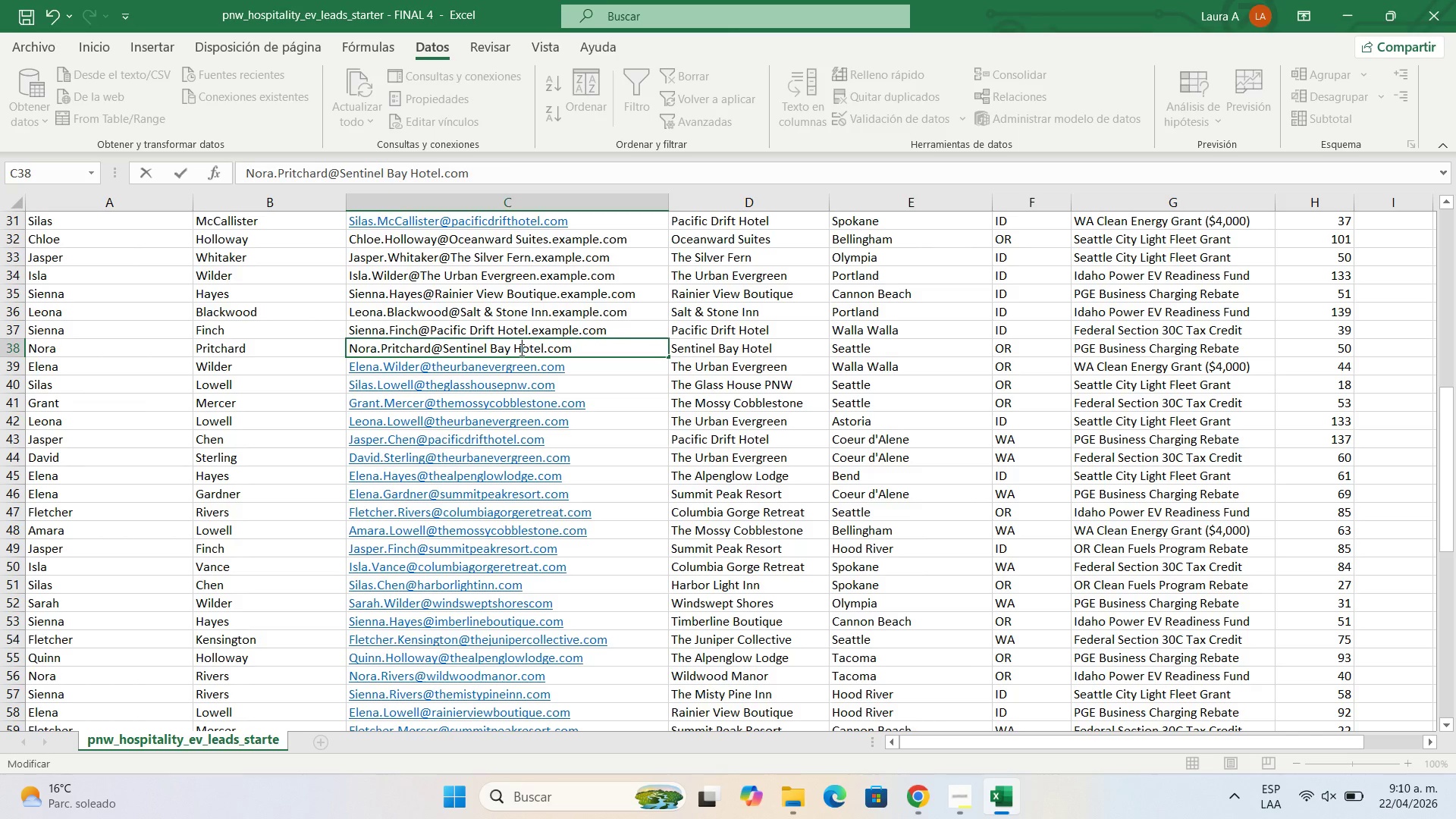 
key(Backspace)
 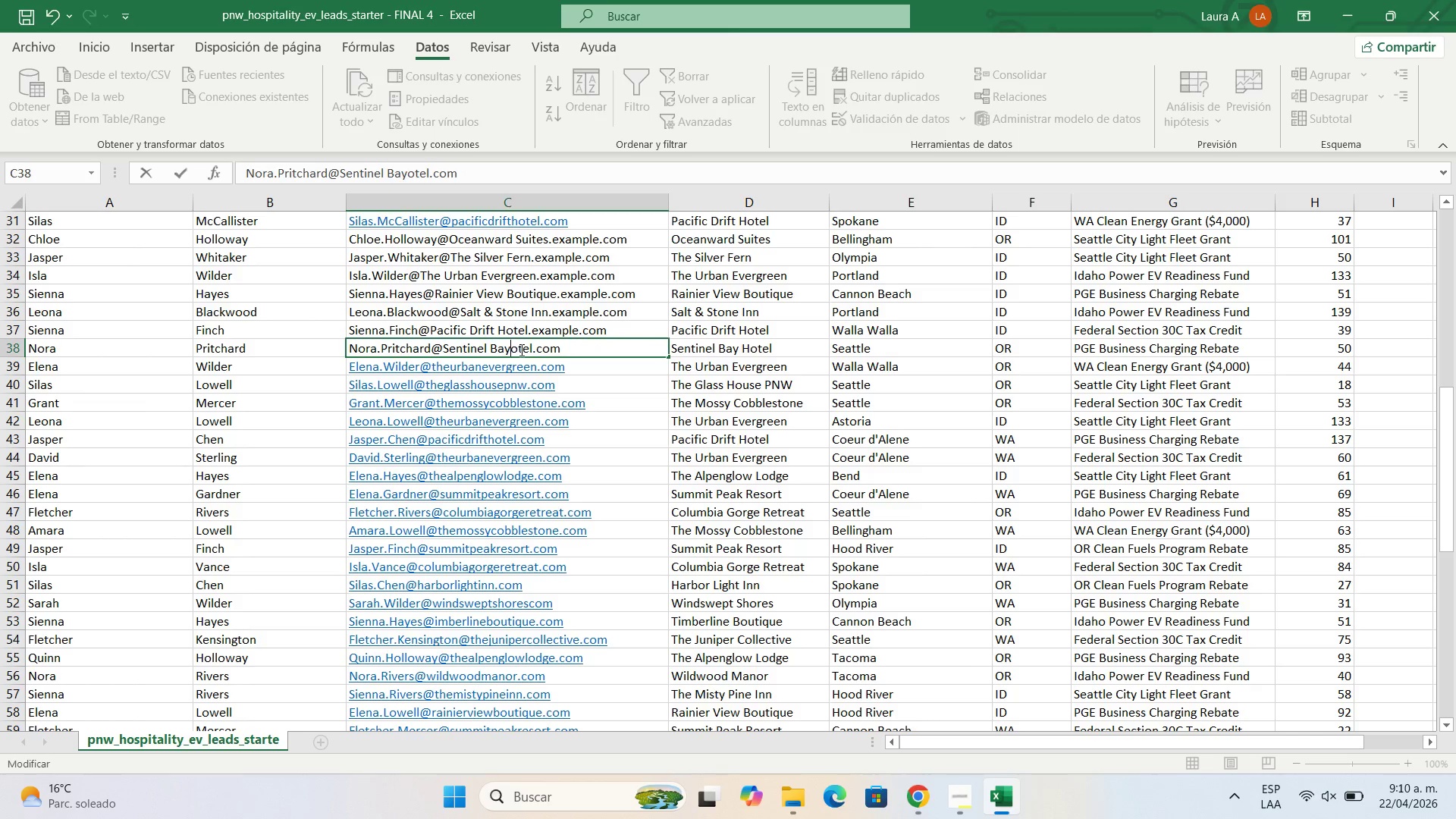 
key(Backspace)
 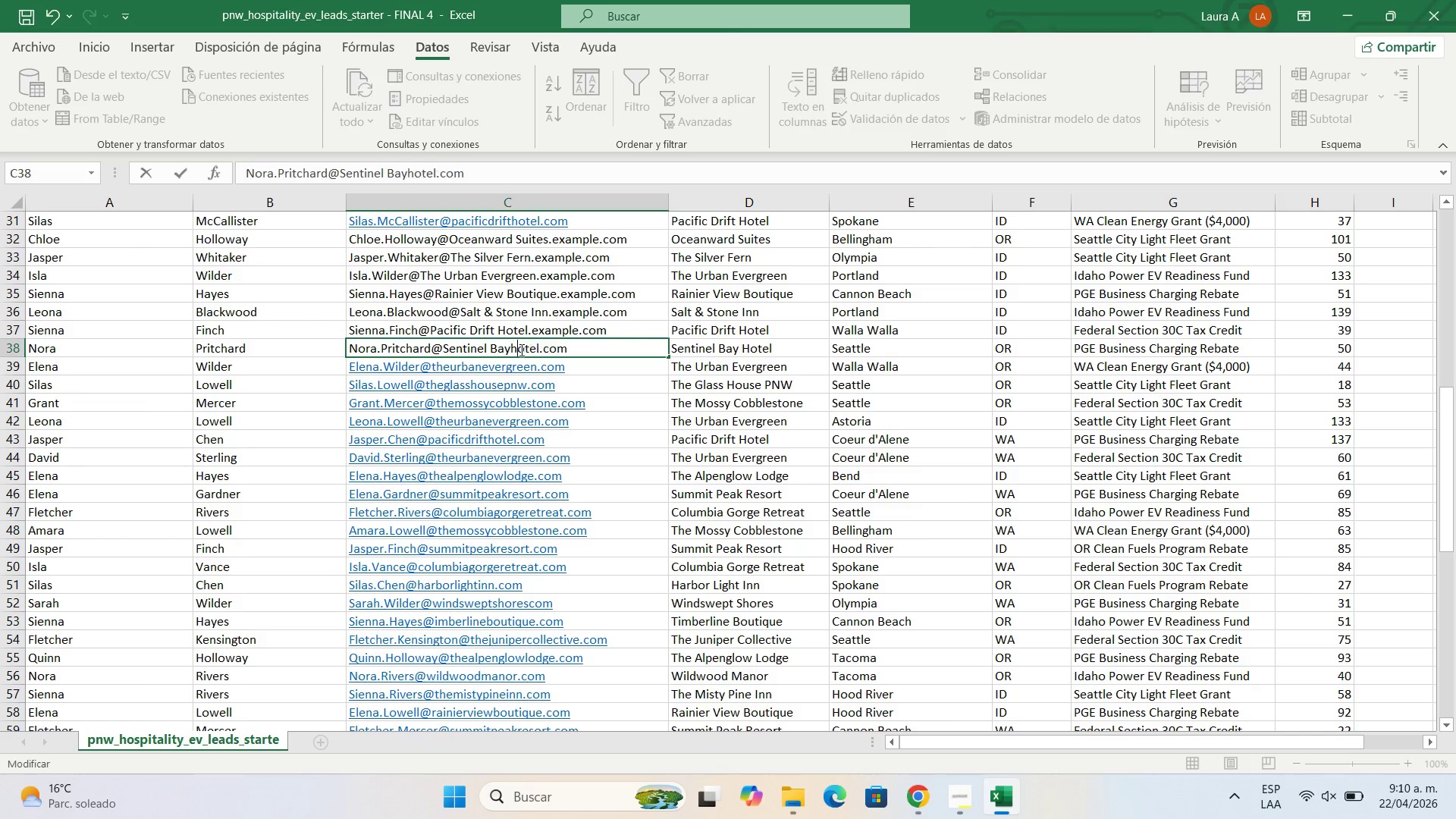 
key(H)
 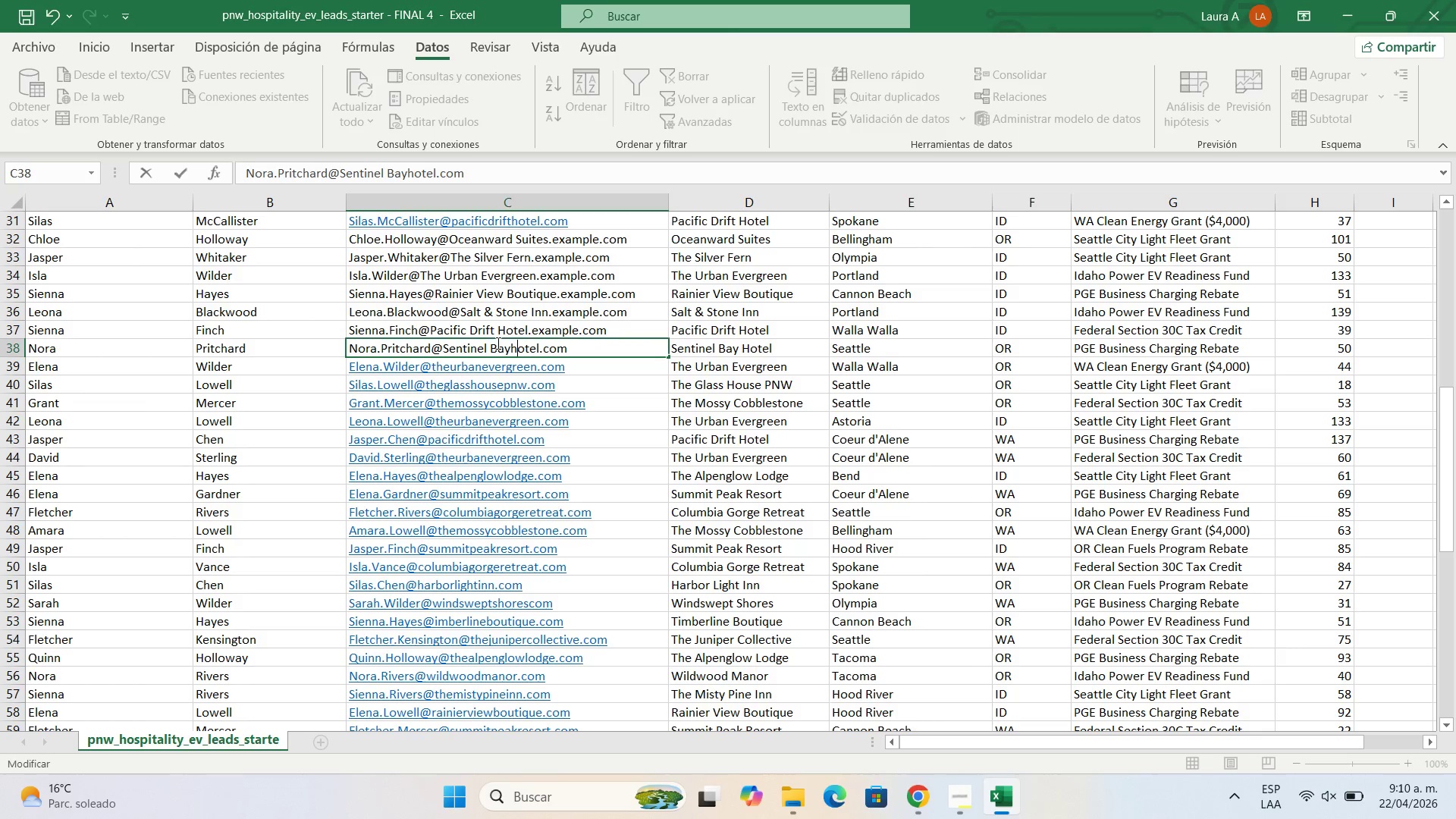 
left_click([497, 342])
 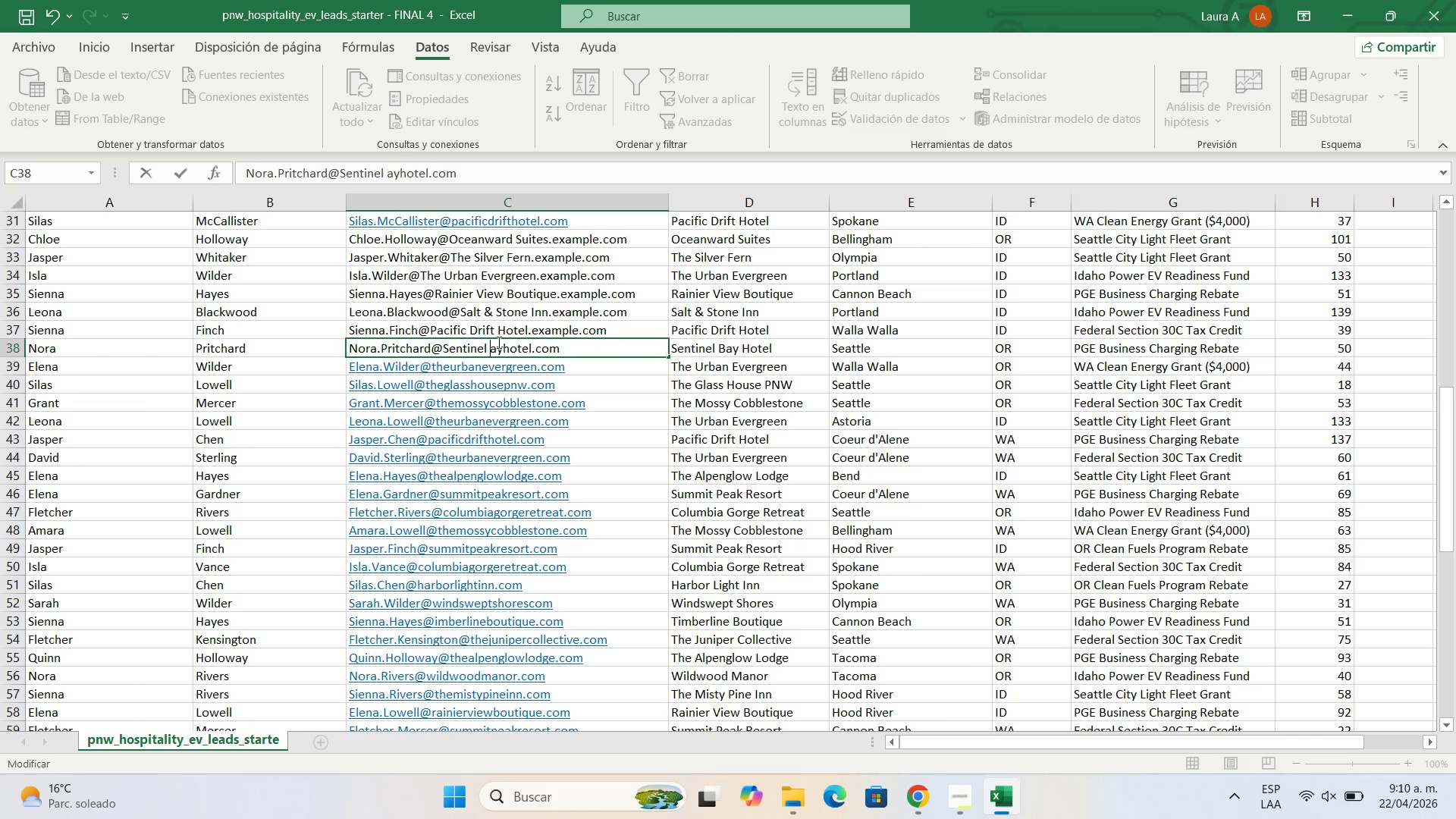 
key(Backspace)
 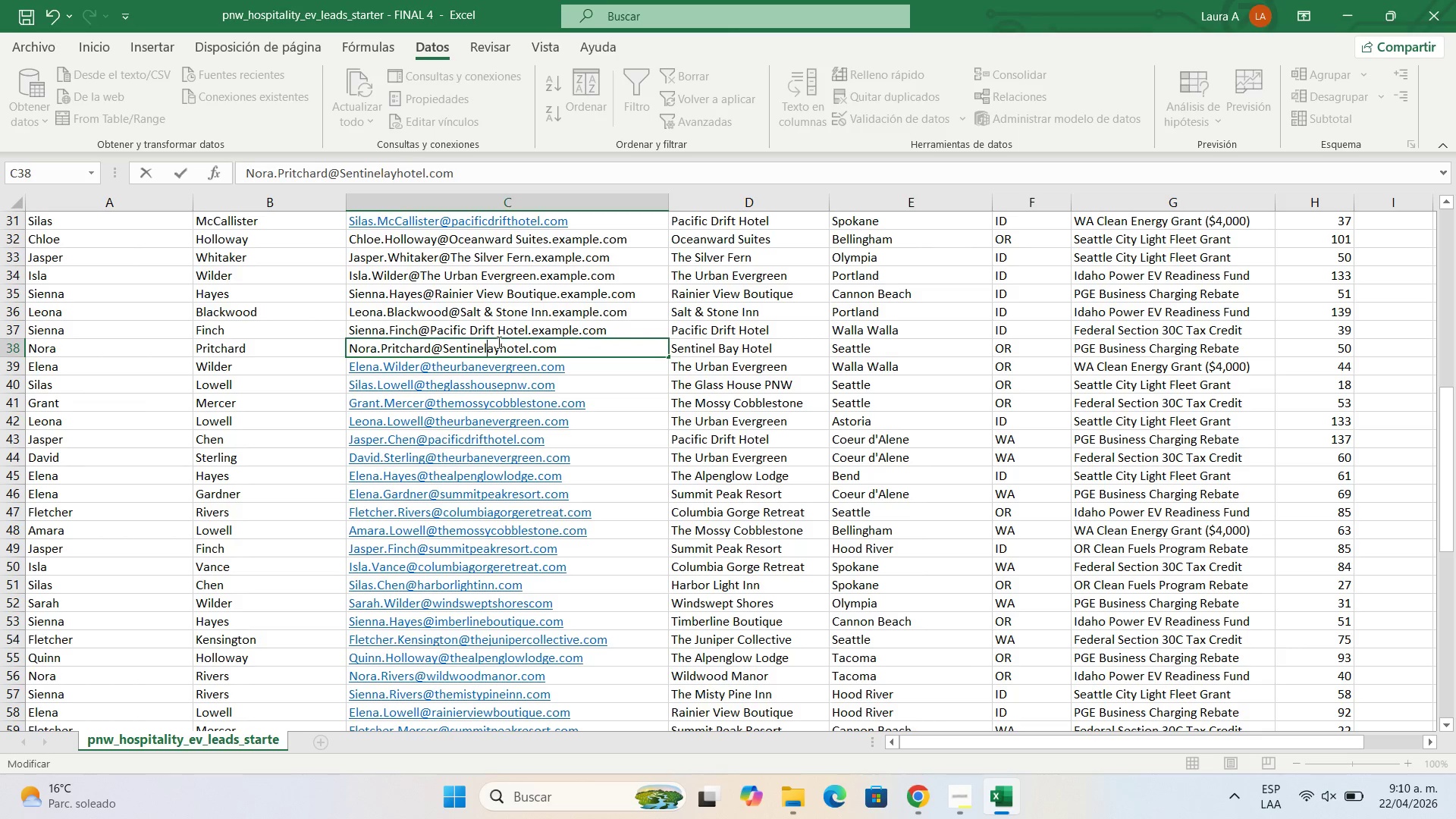 
key(Backspace)
 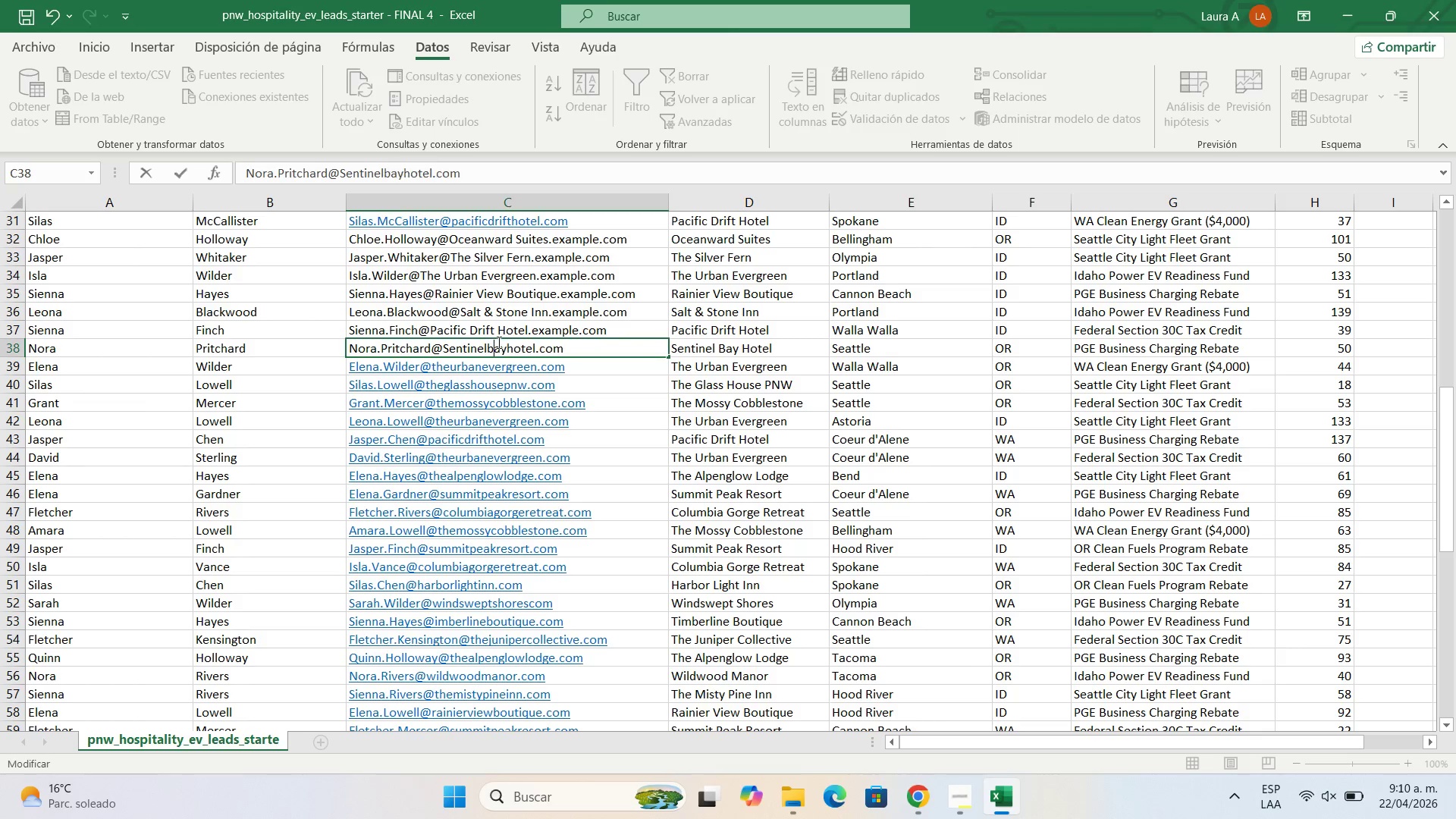 
key(B)
 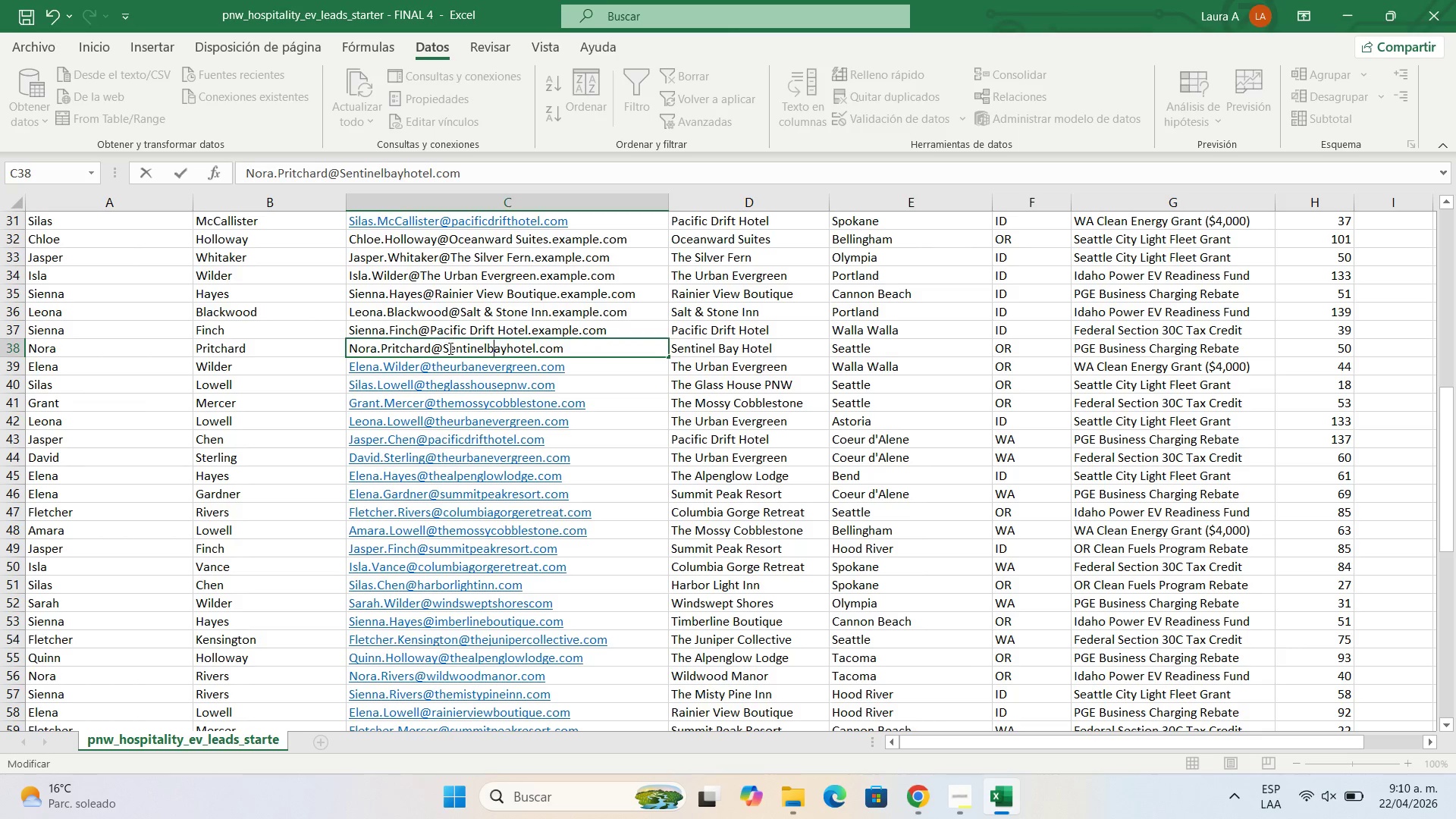 
left_click([453, 350])
 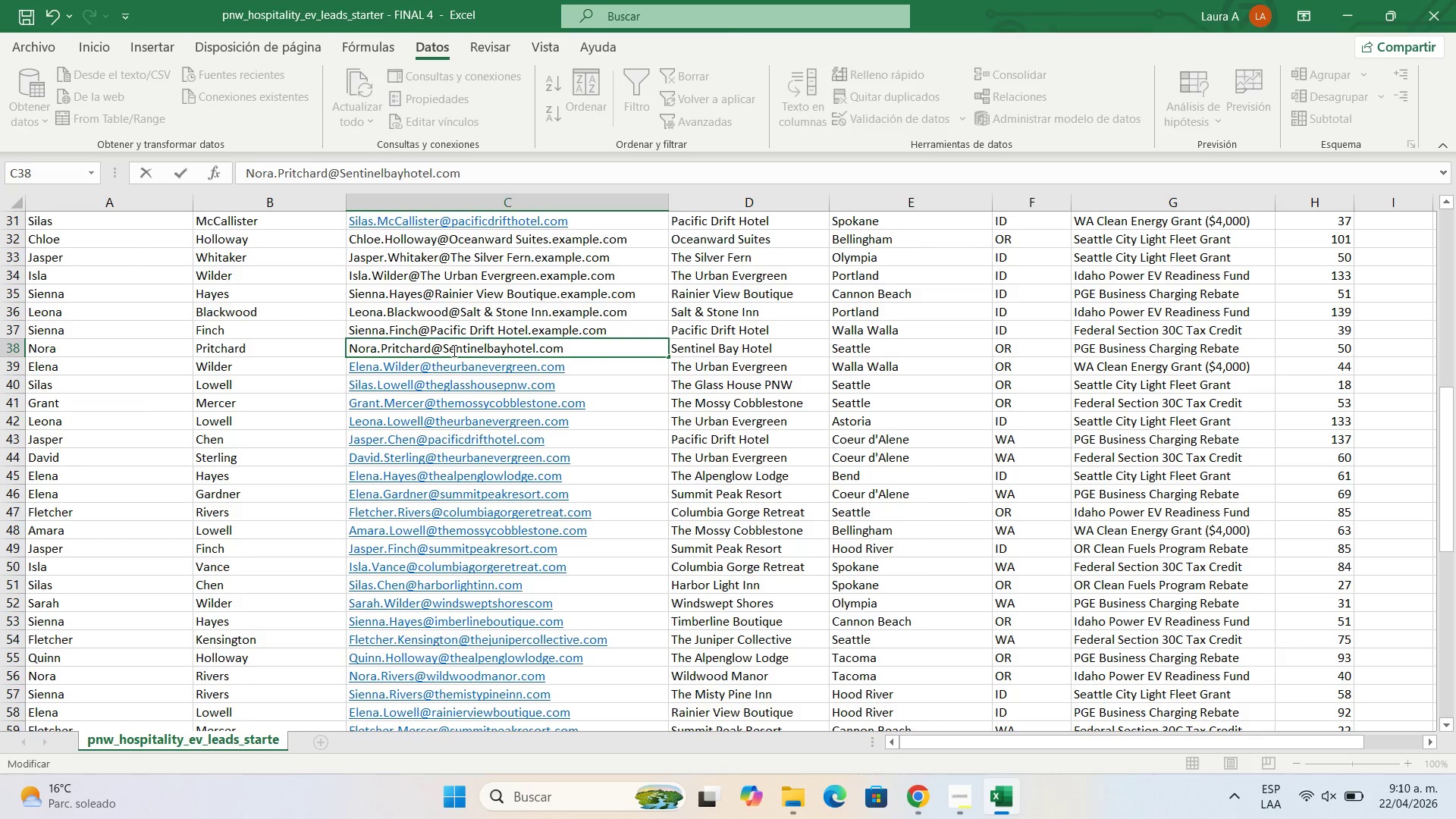 
key(ArrowLeft)
 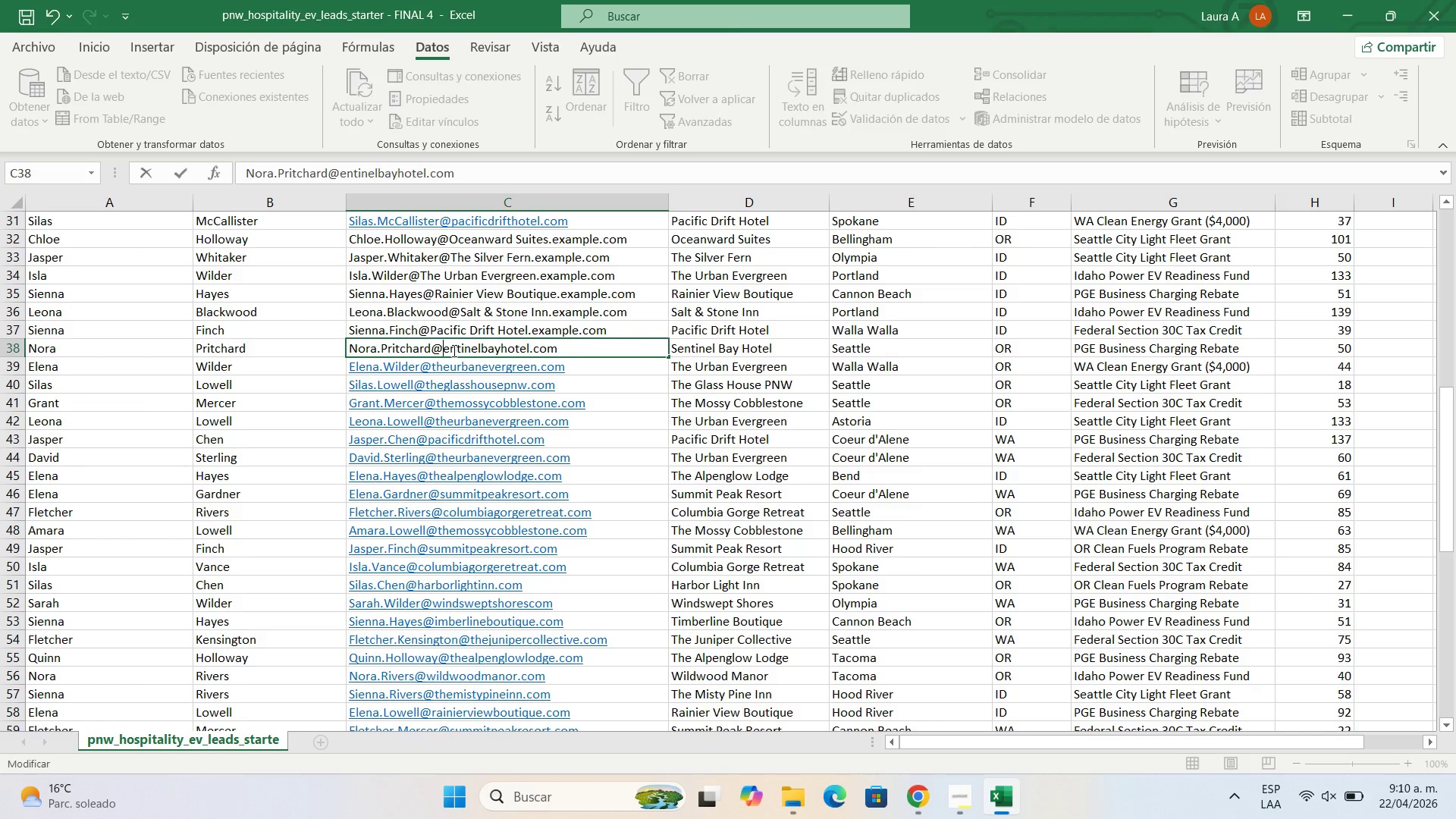 
key(Backspace)
 